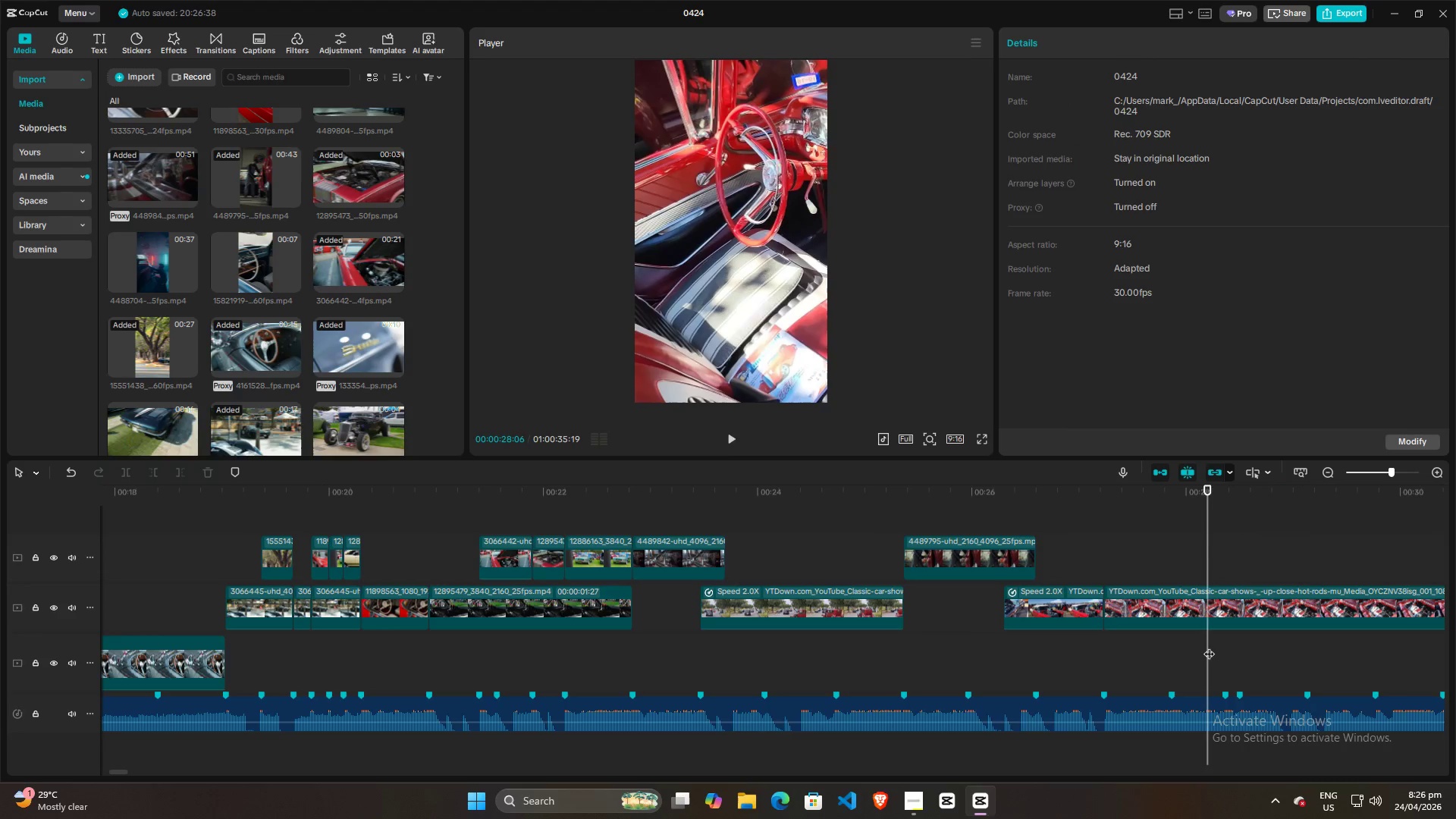 
key(Space)
 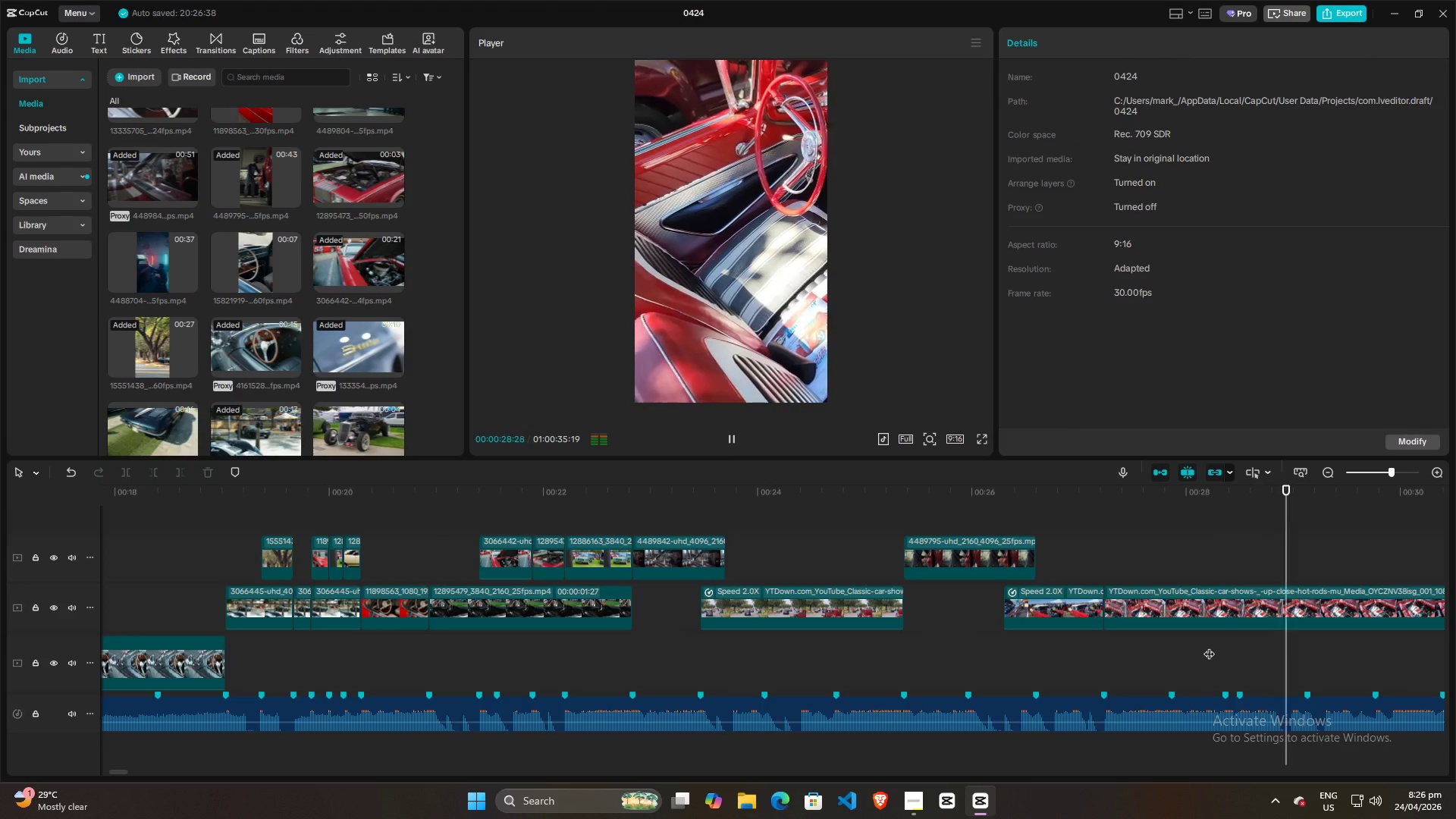 
key(Space)
 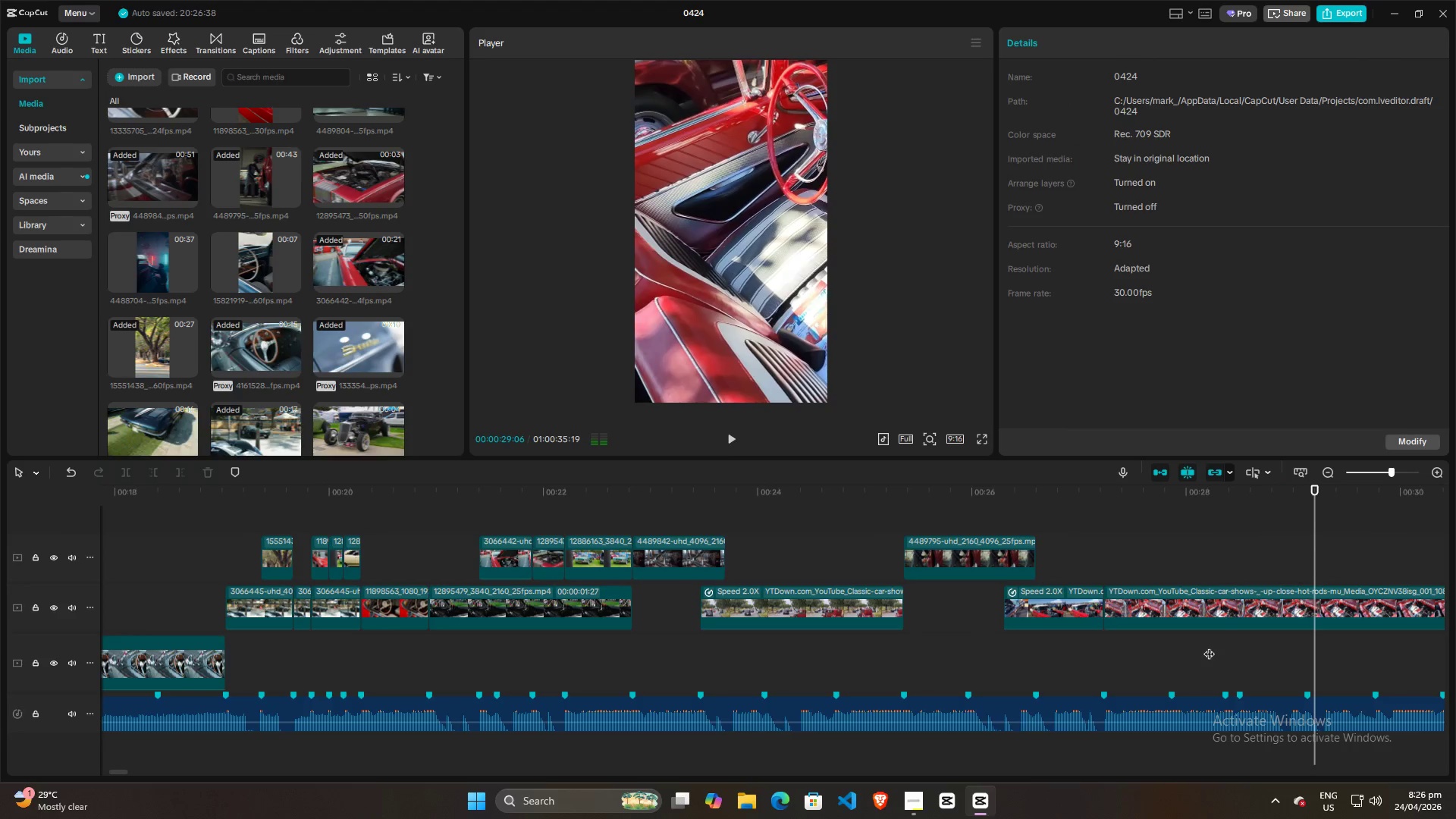 
left_click([1209, 646])
 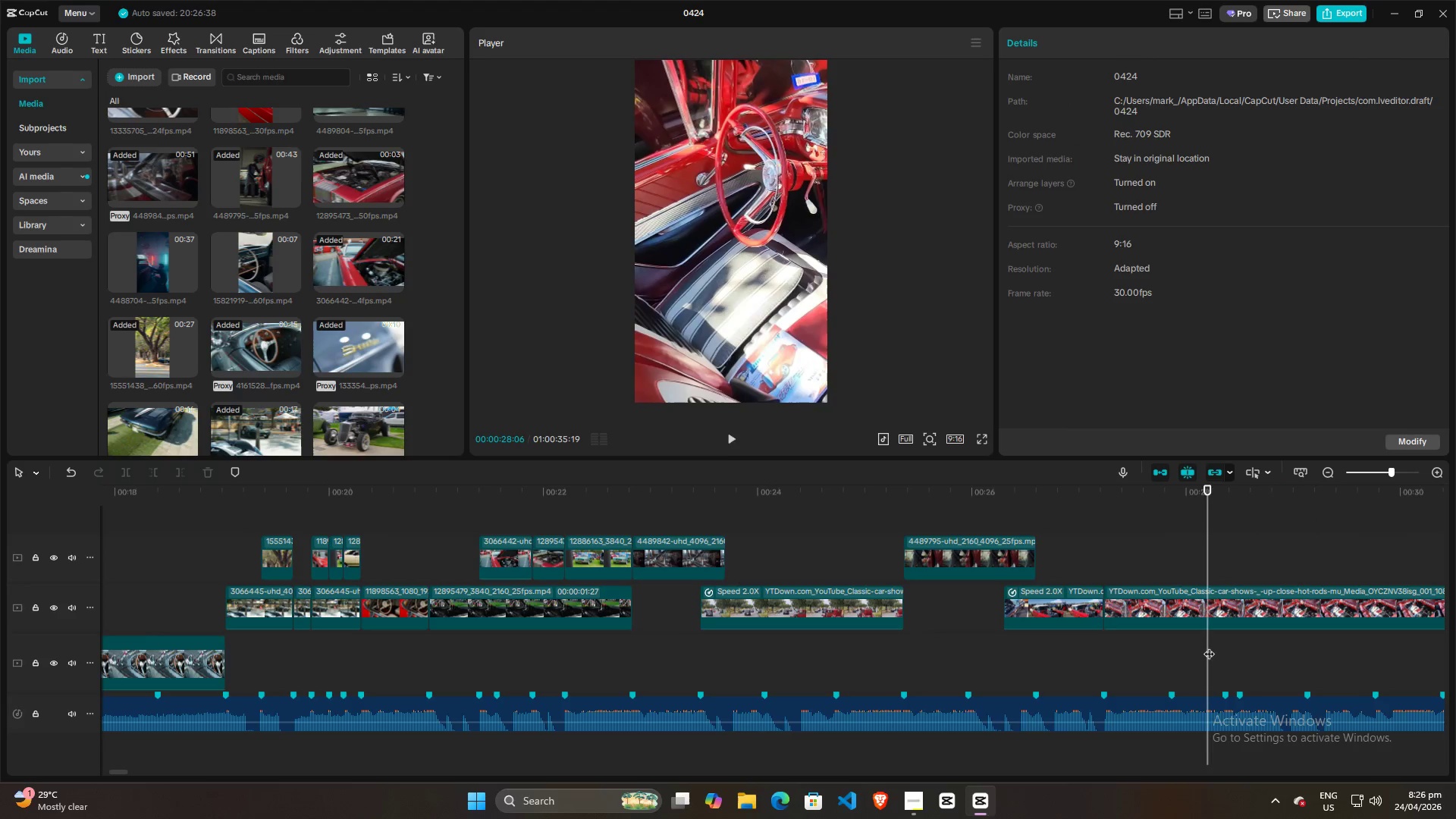 
key(Space)
 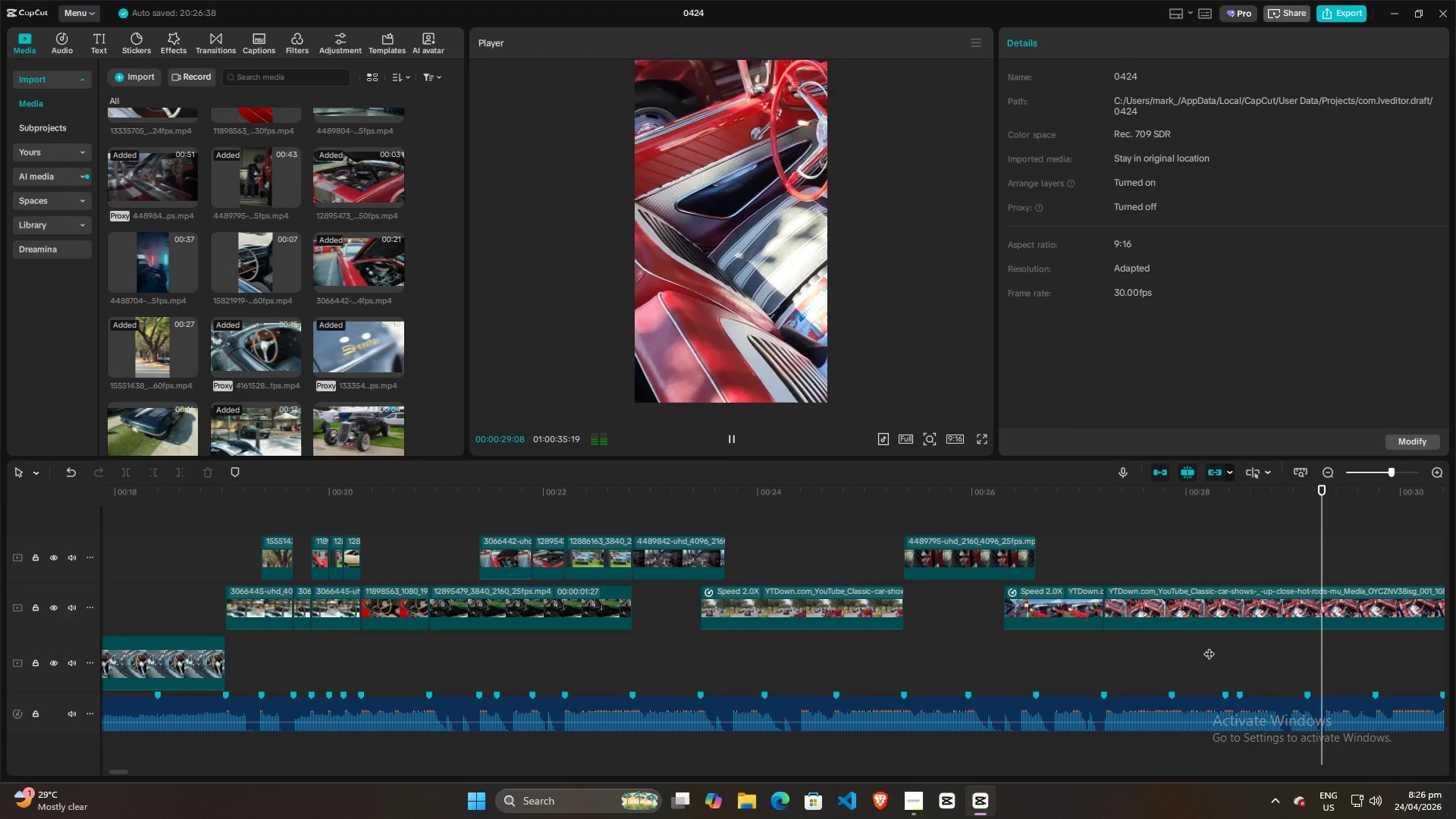 
key(Space)
 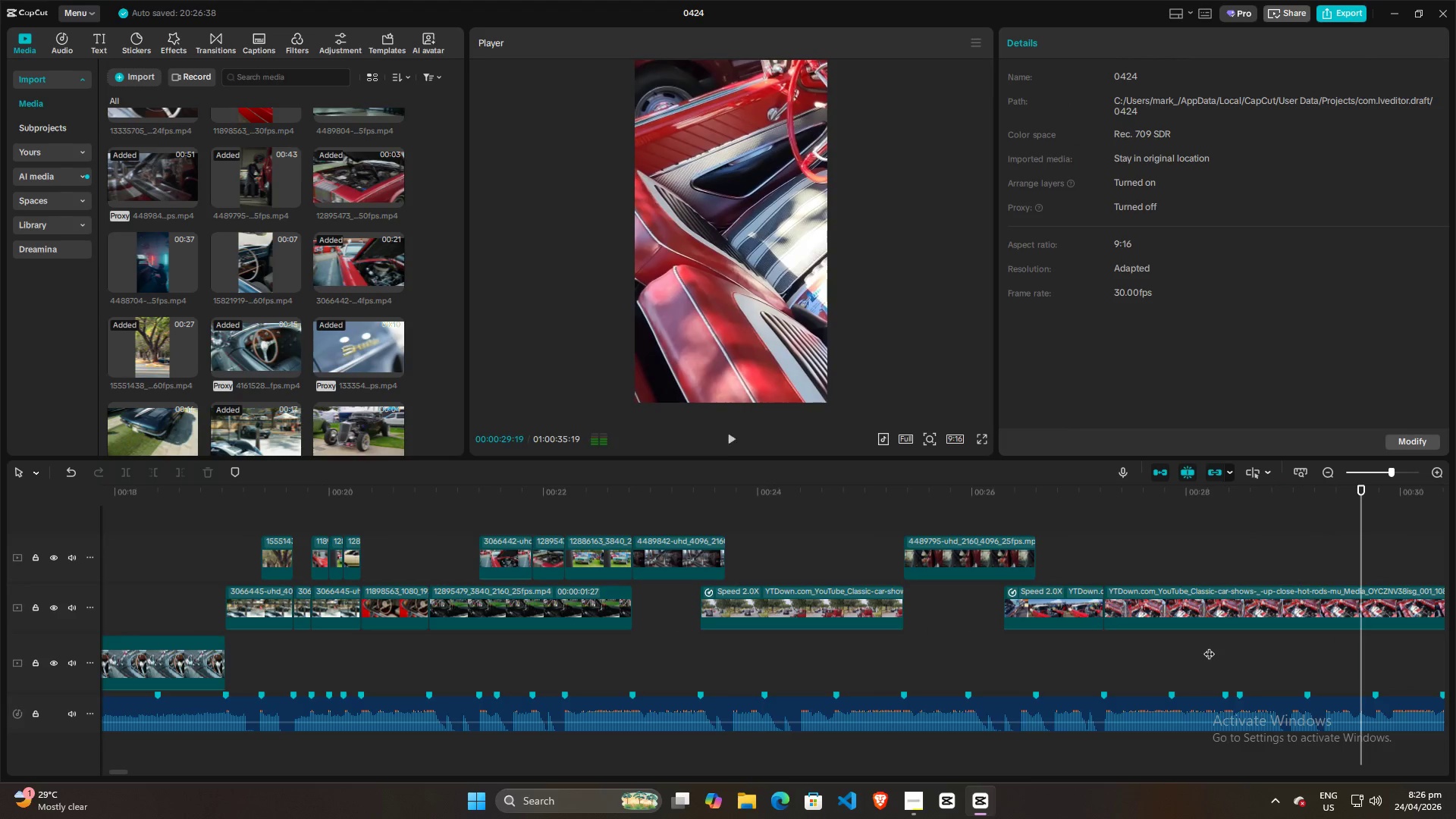 
left_click([1209, 646])
 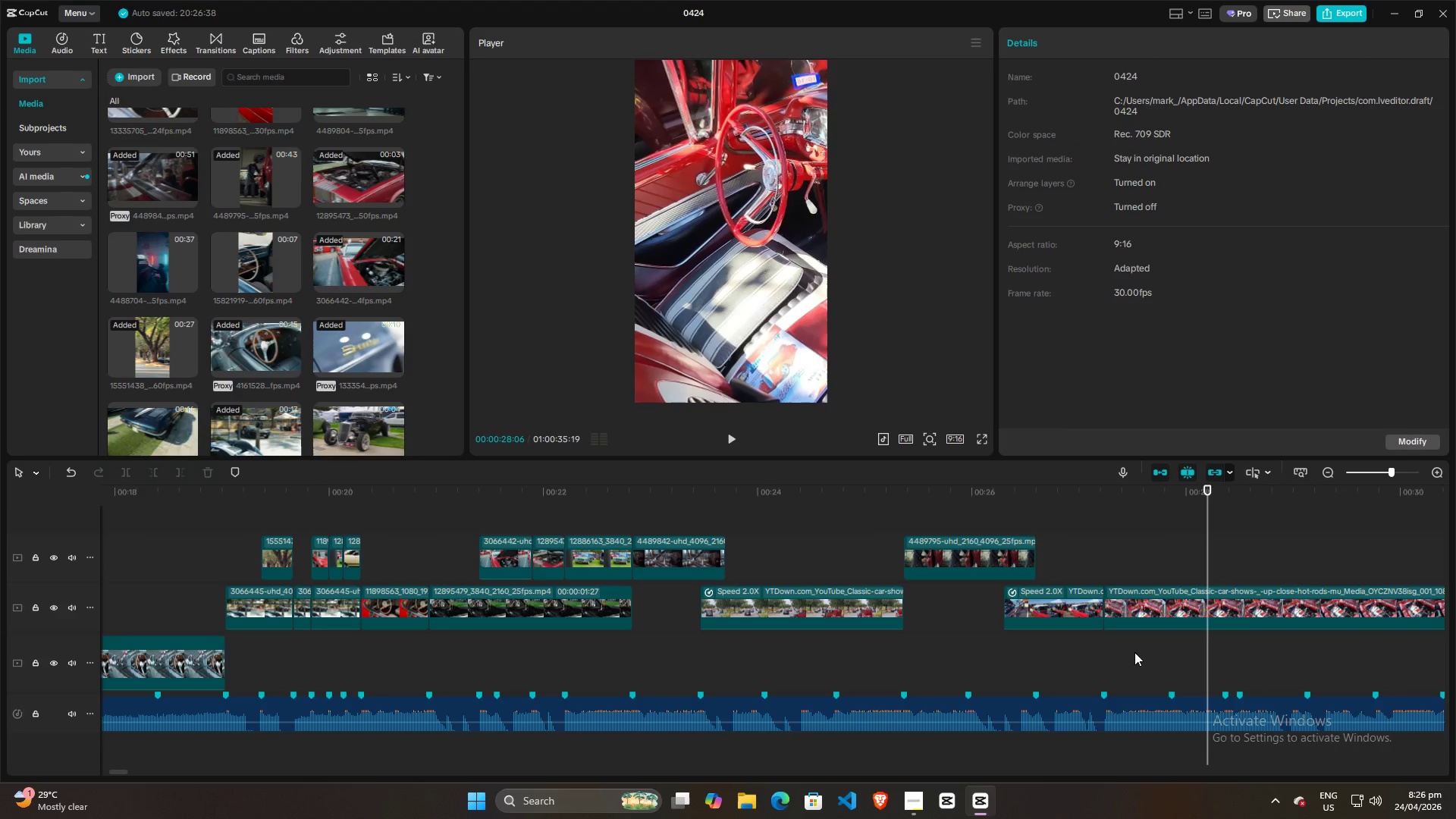 
left_click([1111, 652])
 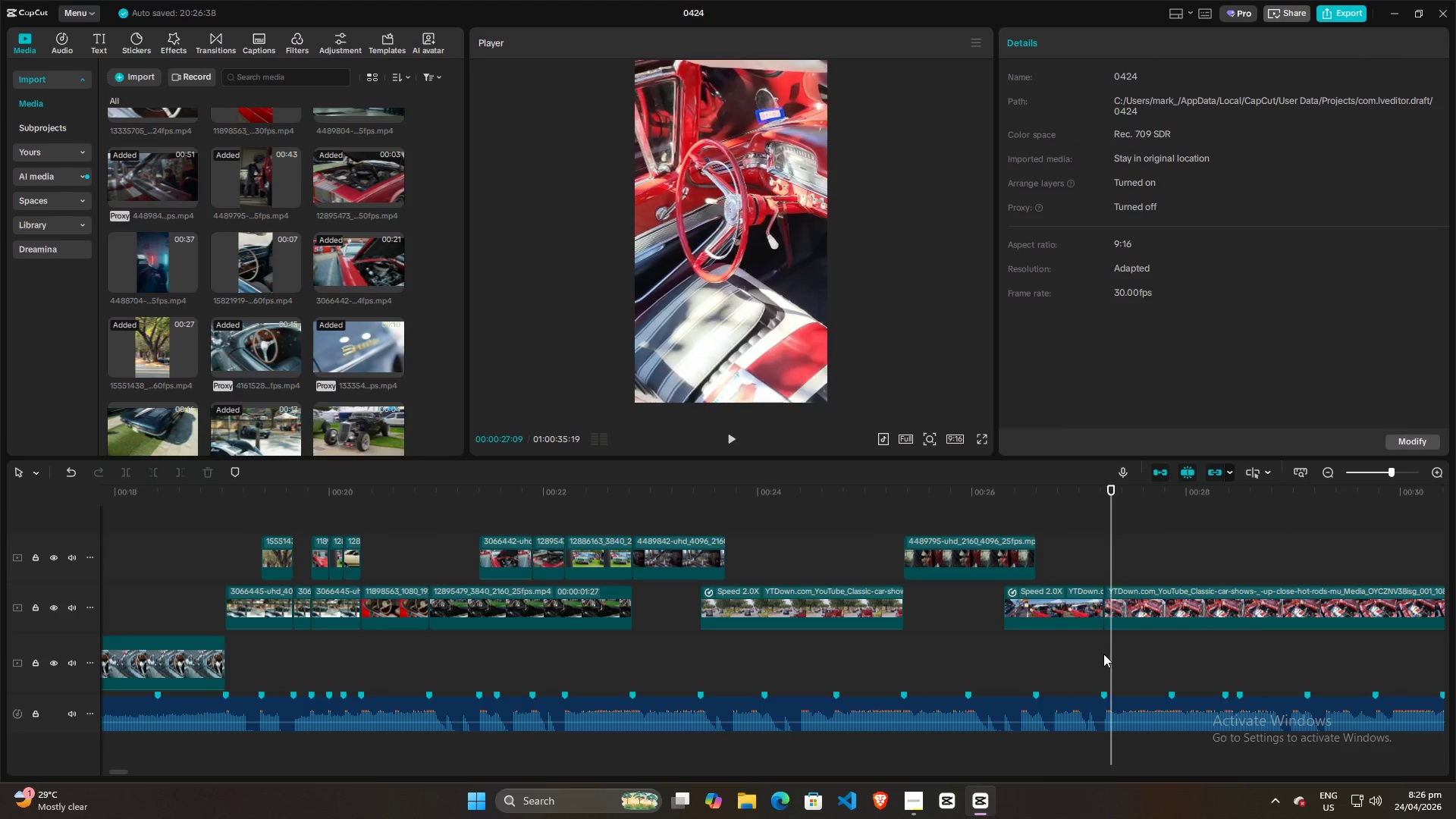 
left_click([1103, 654])
 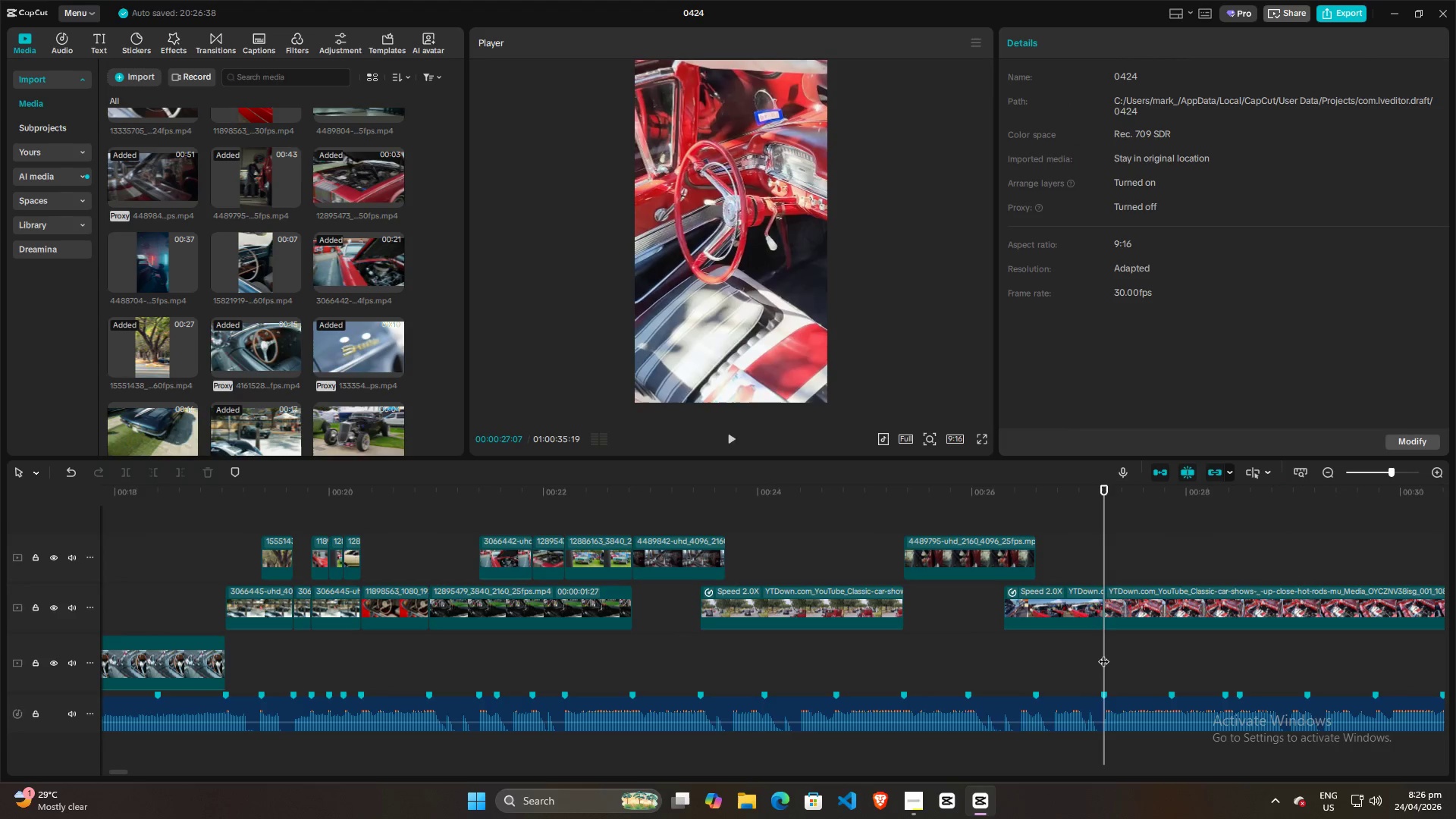 
key(Space)
 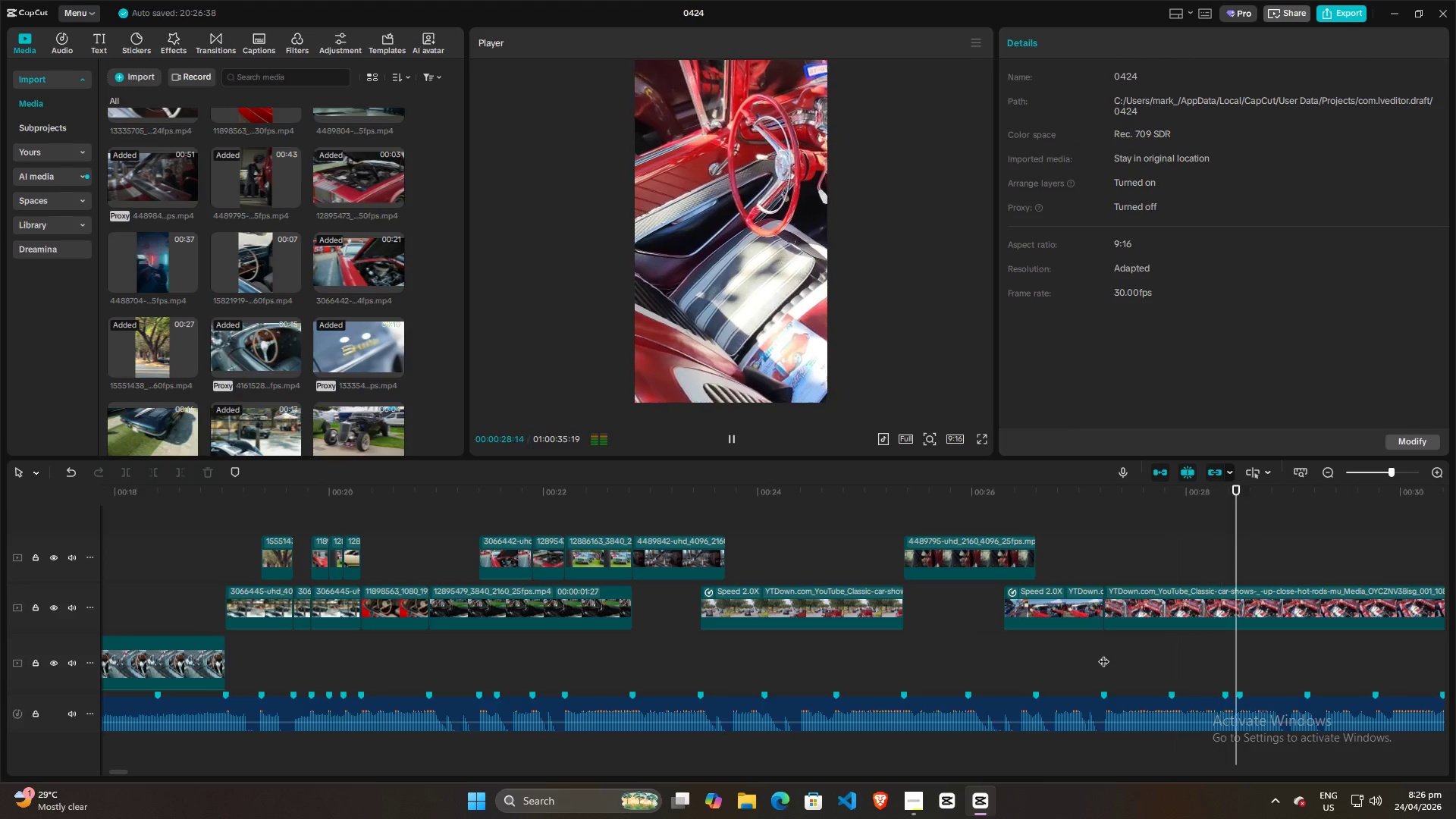 
key(Space)
 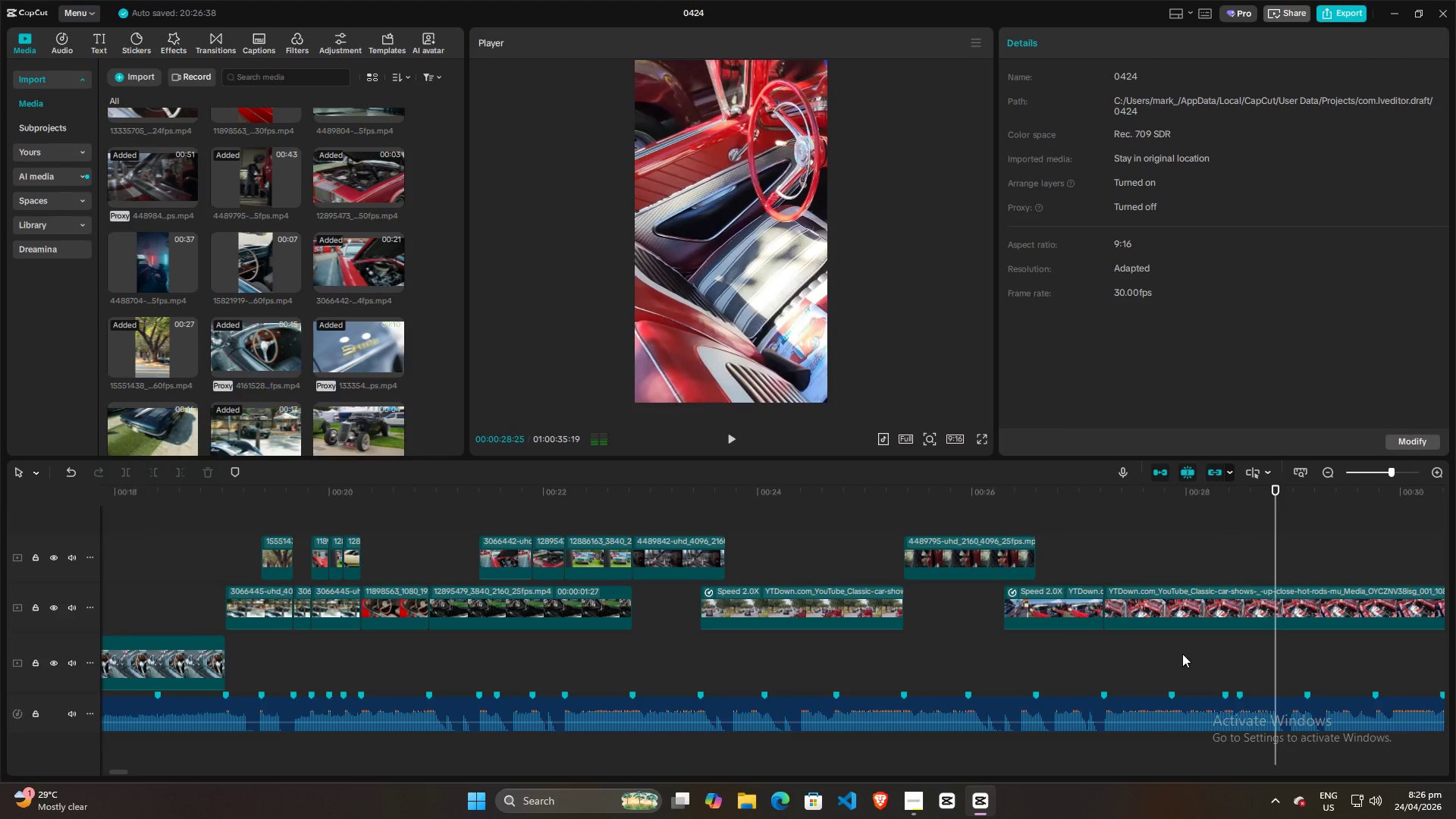 
hold_key(key=ControlLeft, duration=0.81)
scroll: coordinate [1185, 654], scroll_direction: down, amount: 5.0
 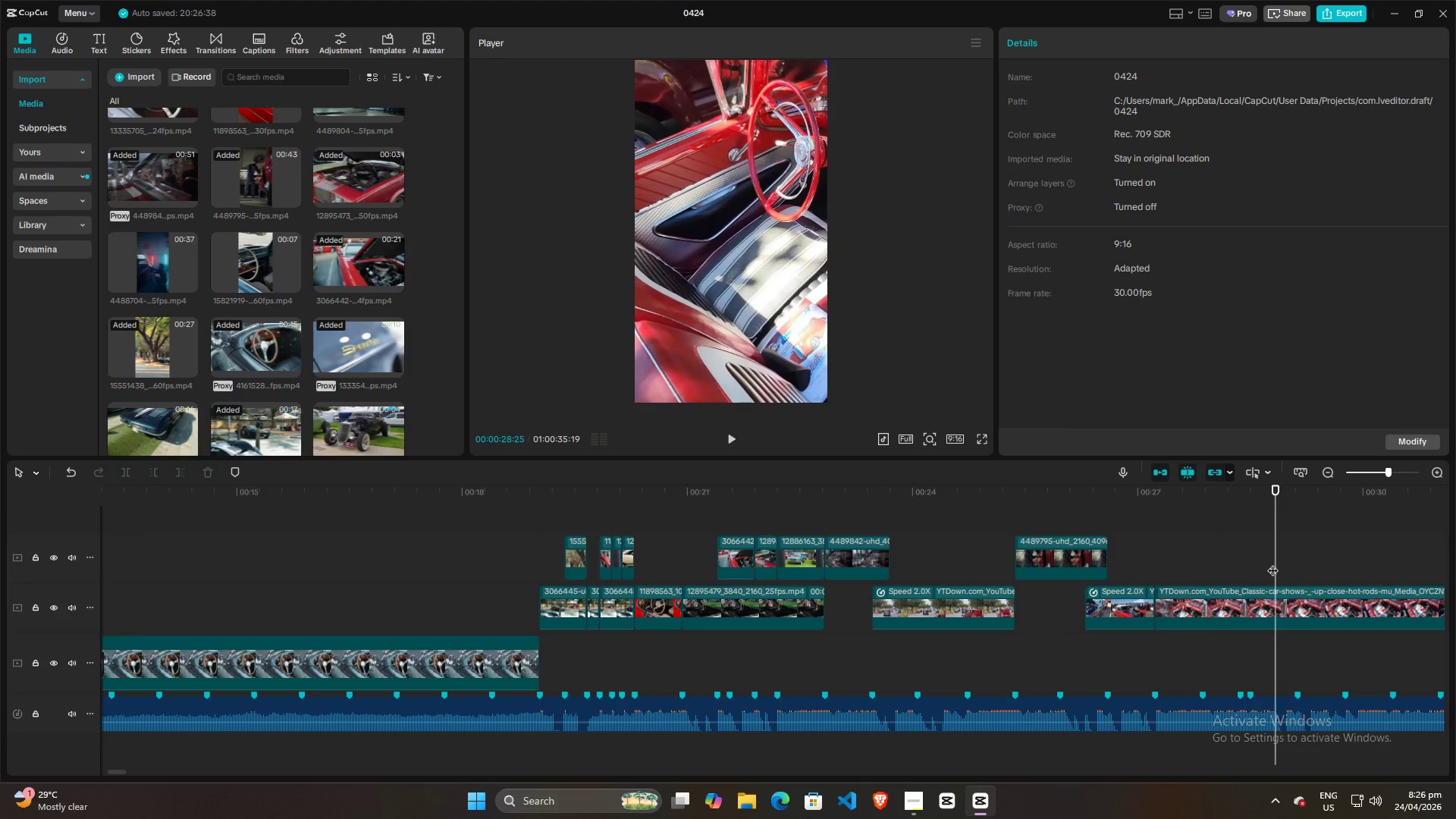 
left_click_drag(start_coordinate=[1272, 564], to_coordinate=[676, 545])
 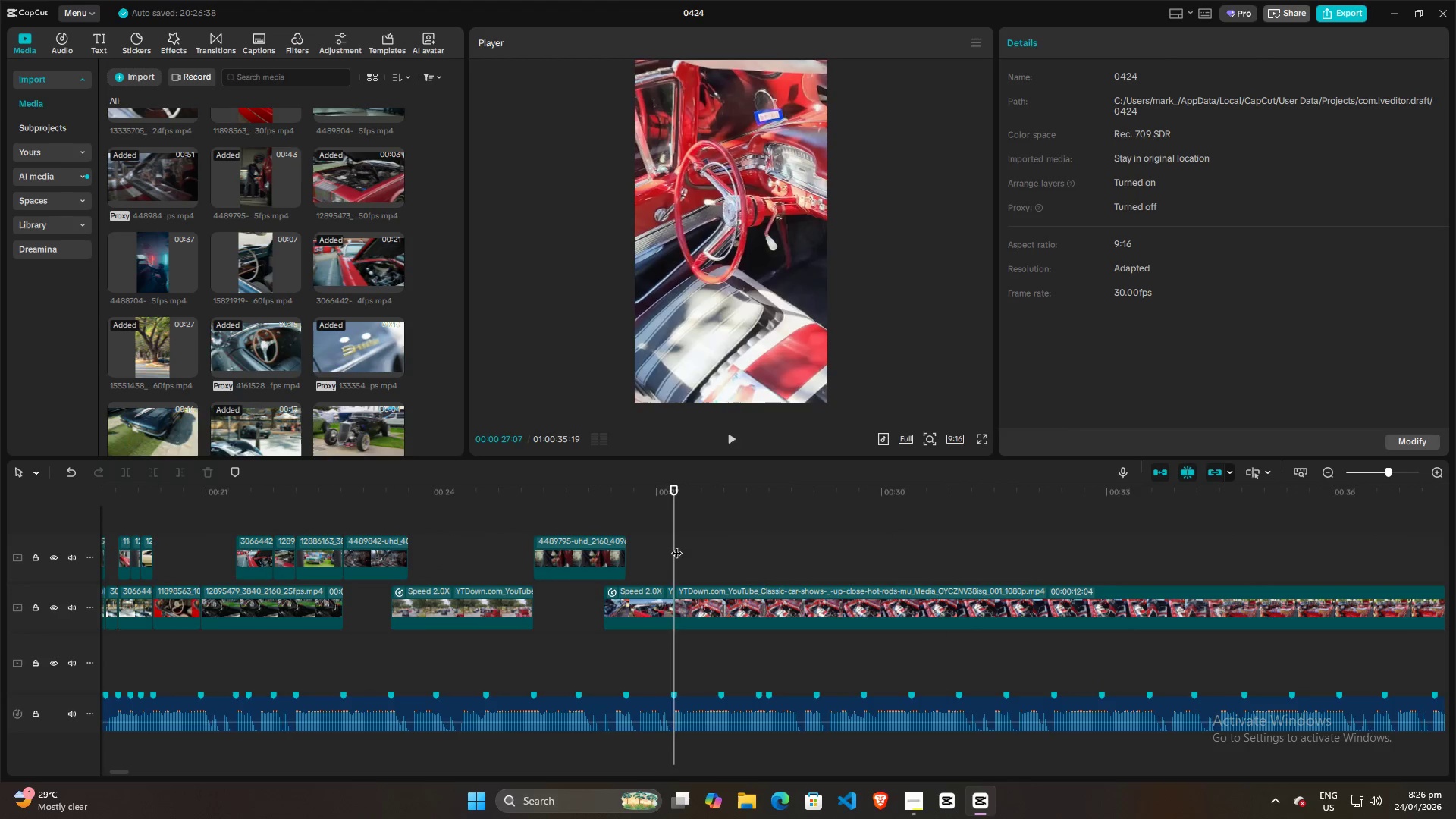 
key(Space)
 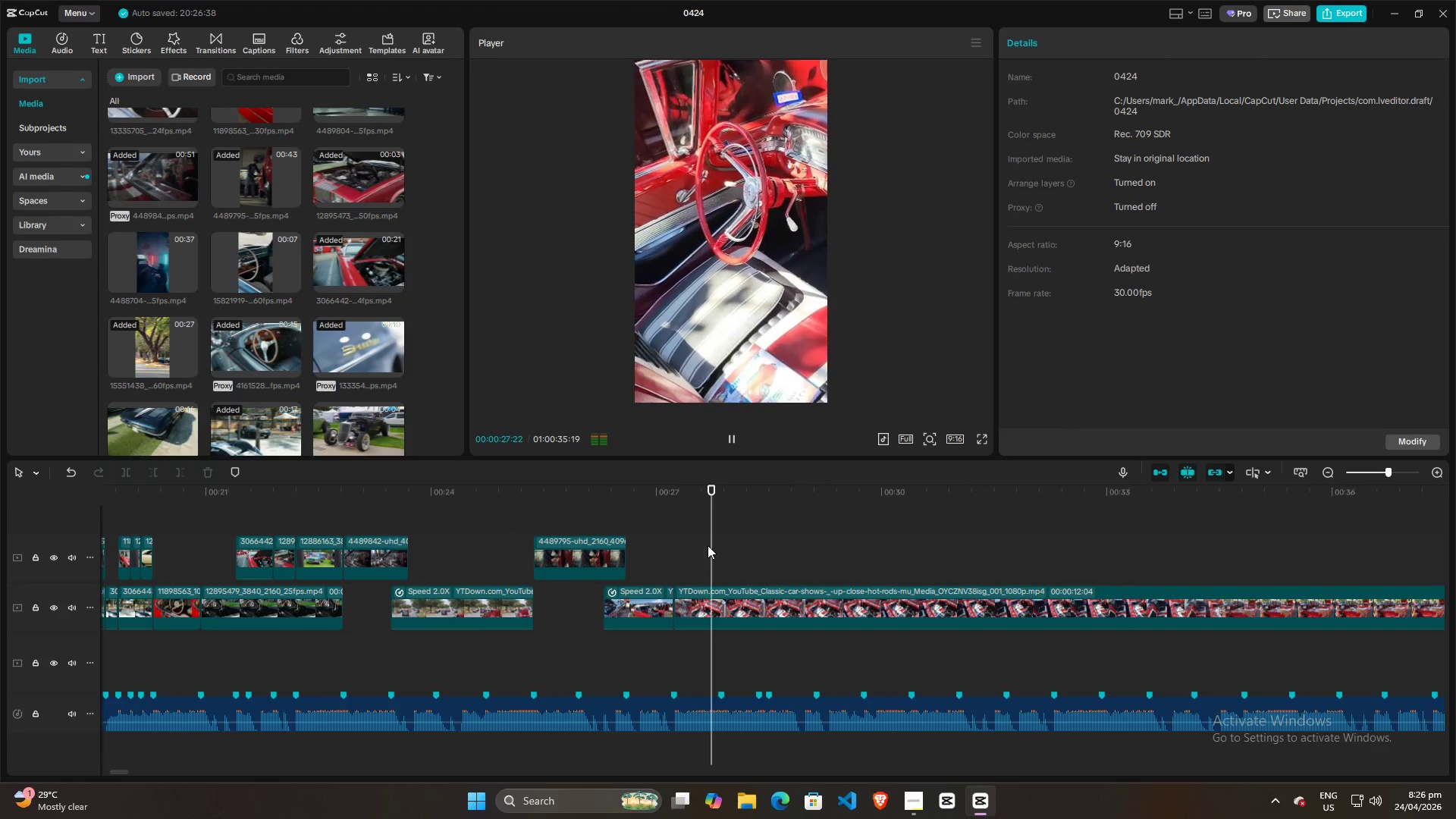 
key(Space)
 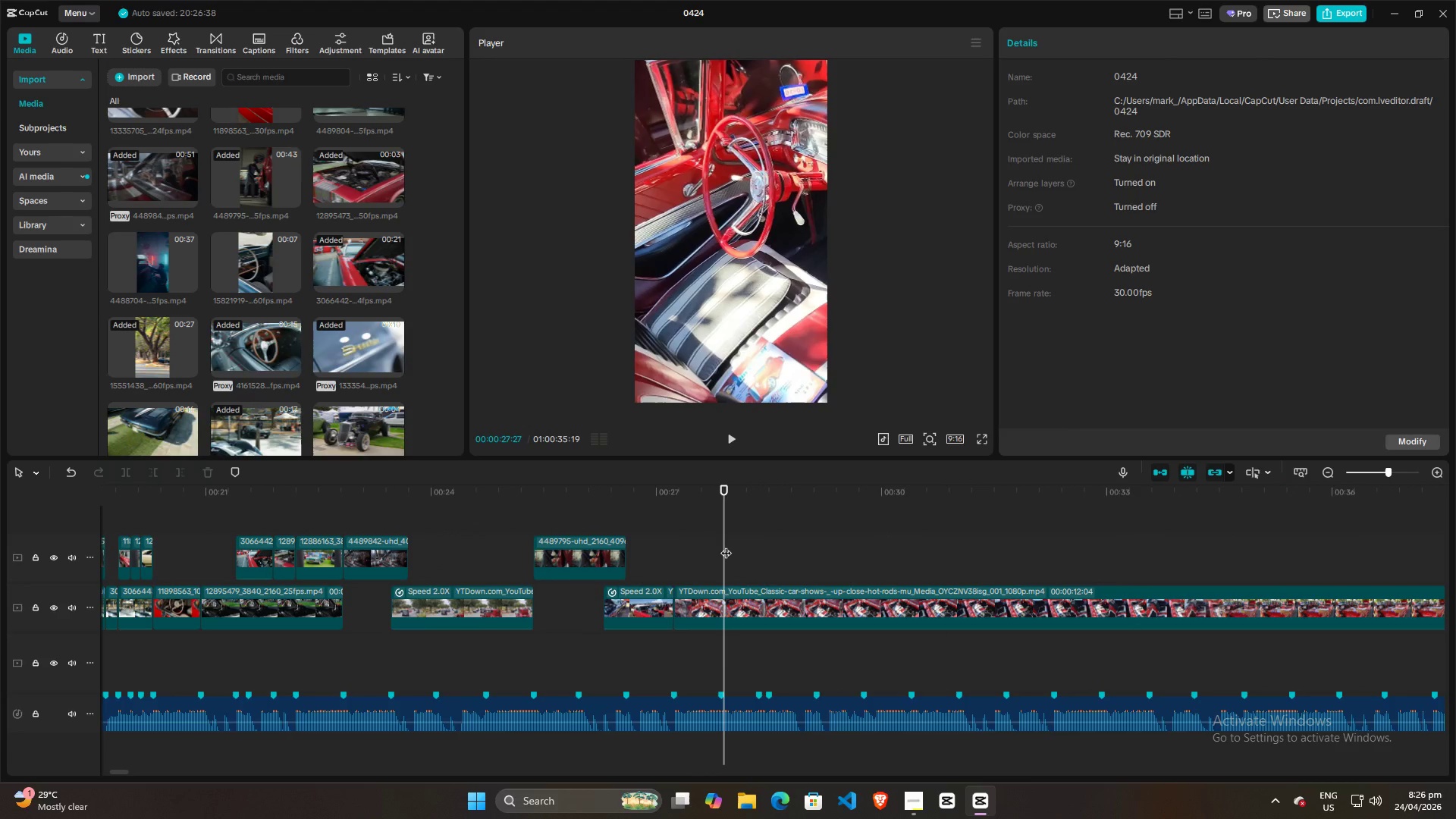 
left_click_drag(start_coordinate=[726, 545], to_coordinate=[719, 545])
 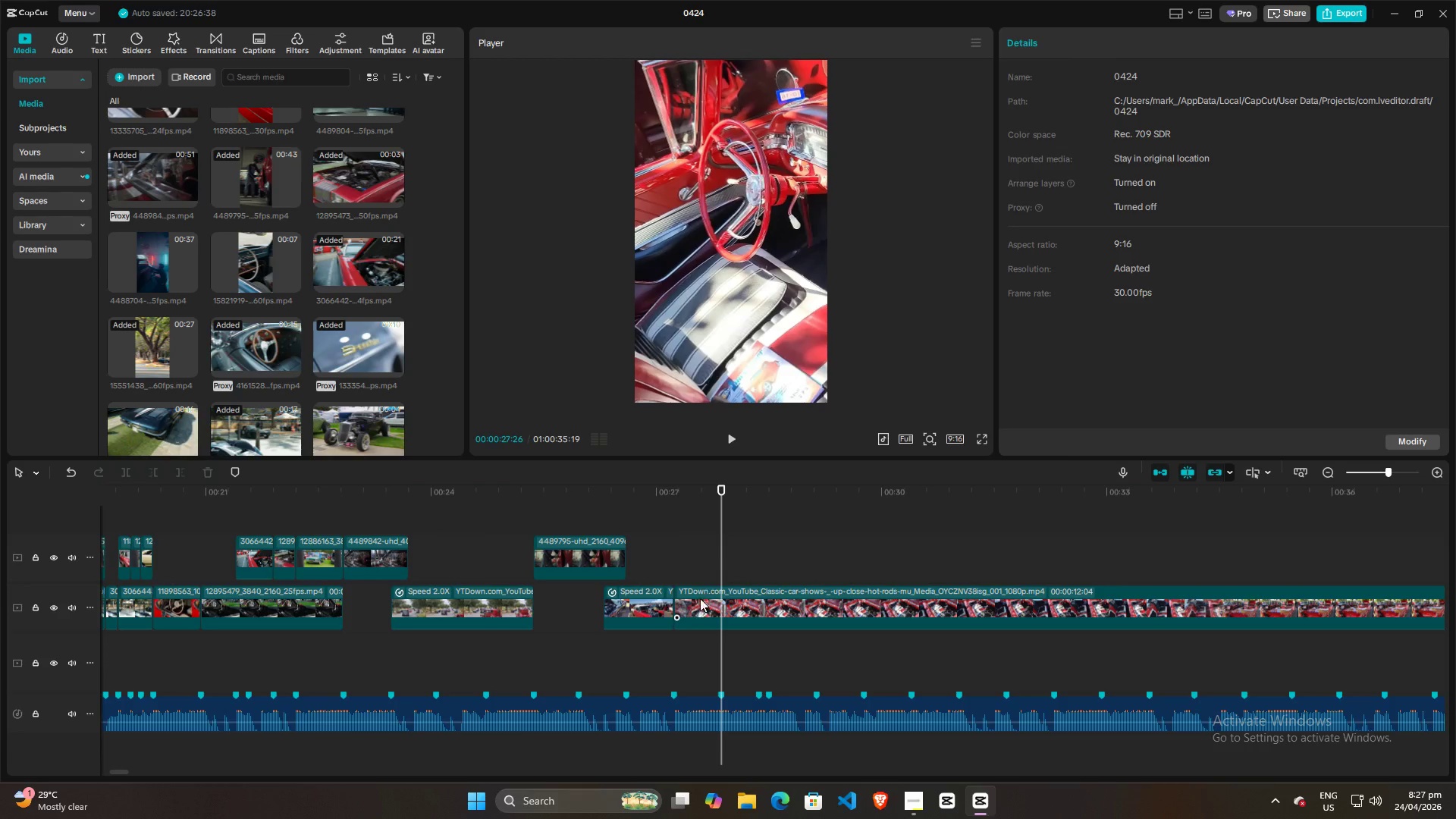 
left_click([698, 601])
 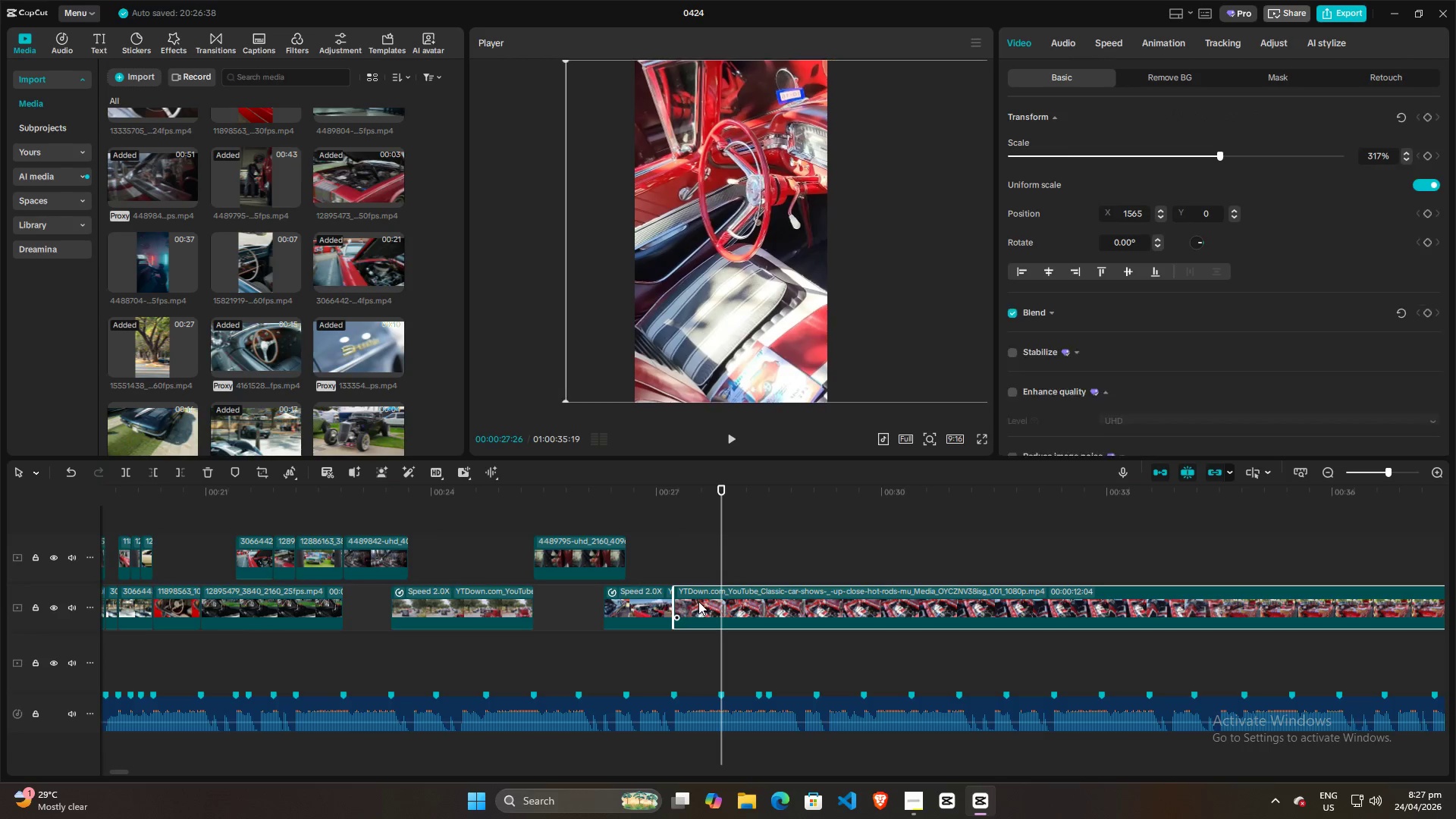 
key(Control+B)
 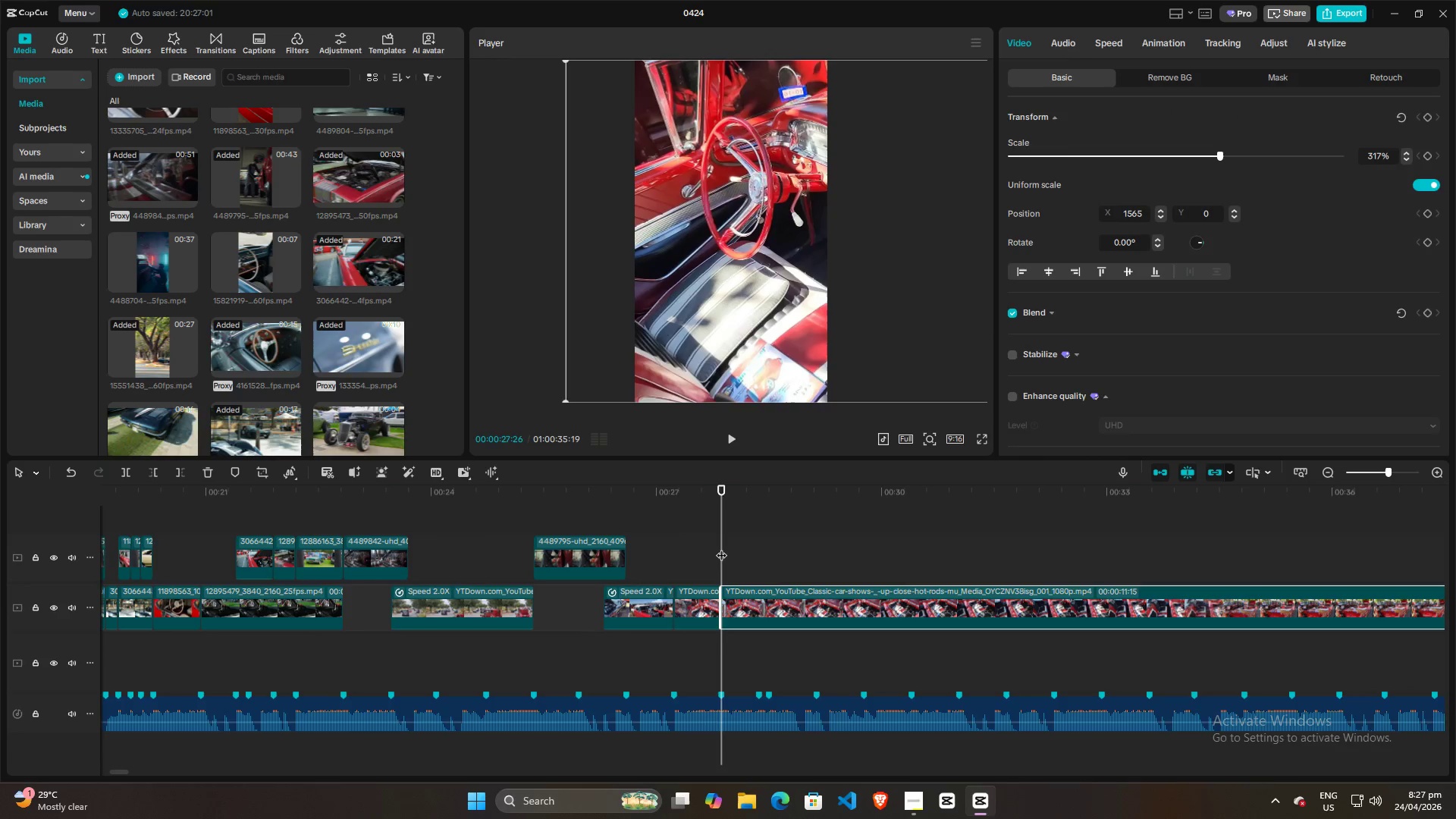 
left_click_drag(start_coordinate=[721, 548], to_coordinate=[1037, 542])
 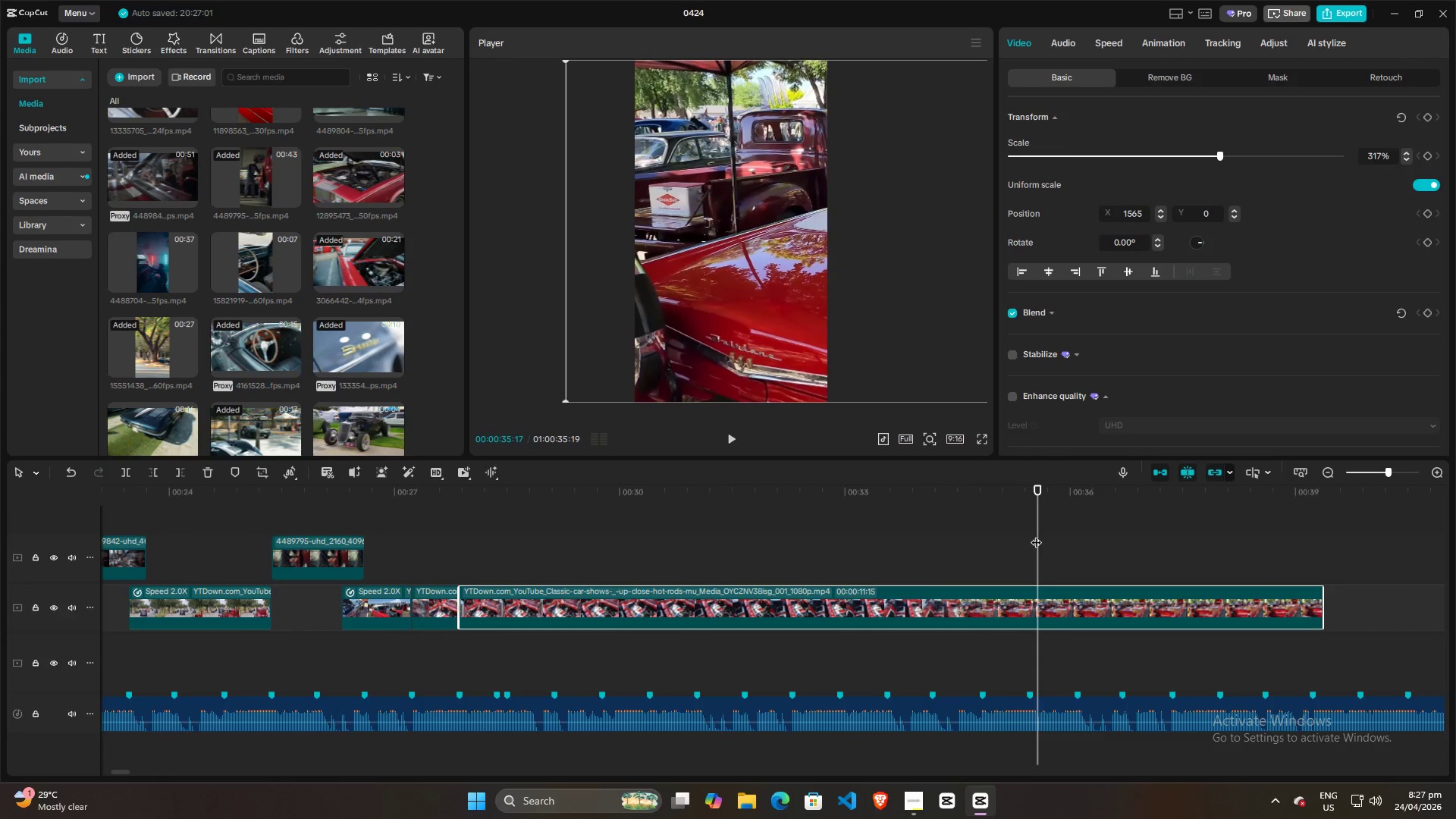 
left_click_drag(start_coordinate=[764, 296], to_coordinate=[535, 295])
 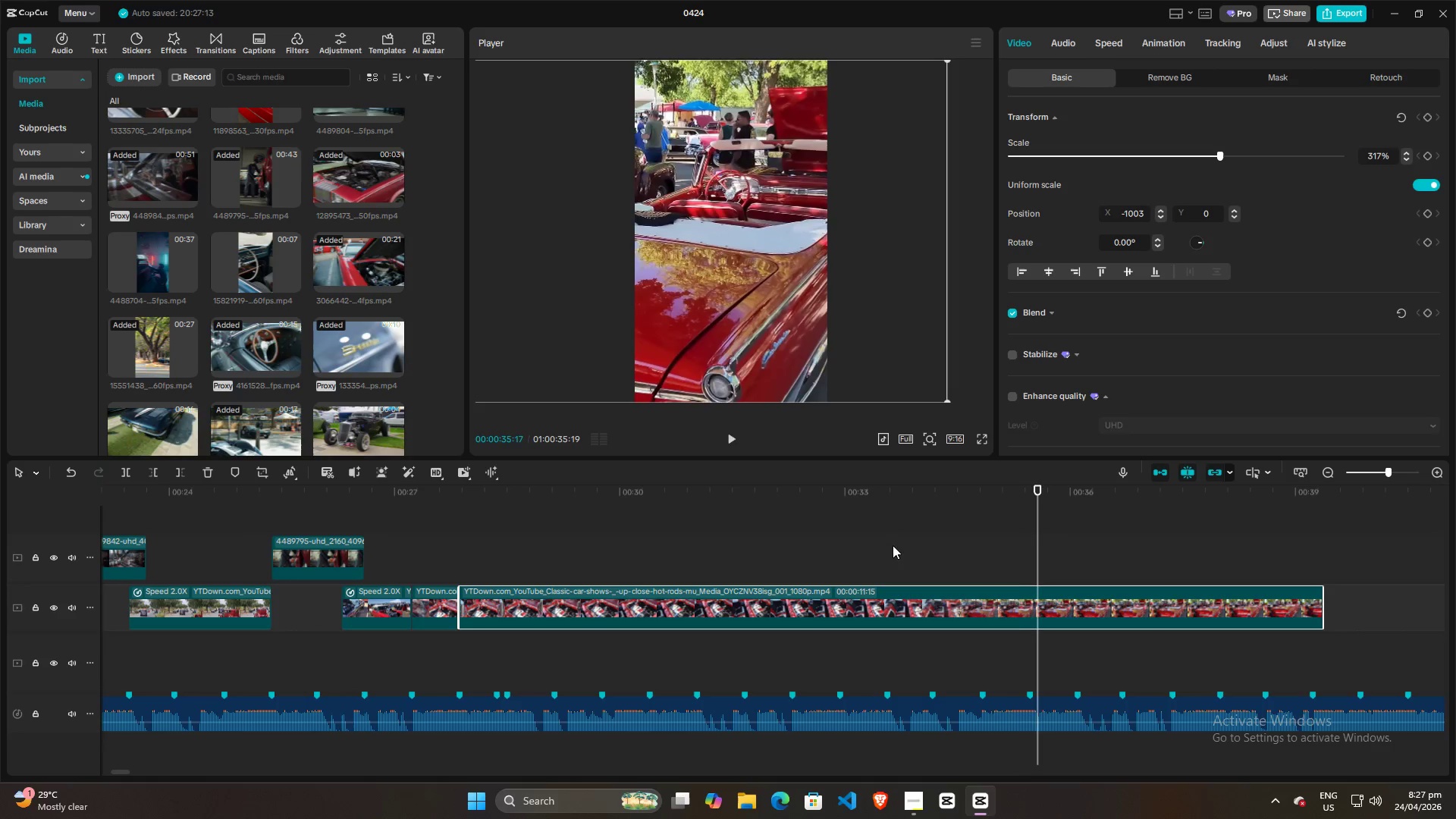 
key(Space)
 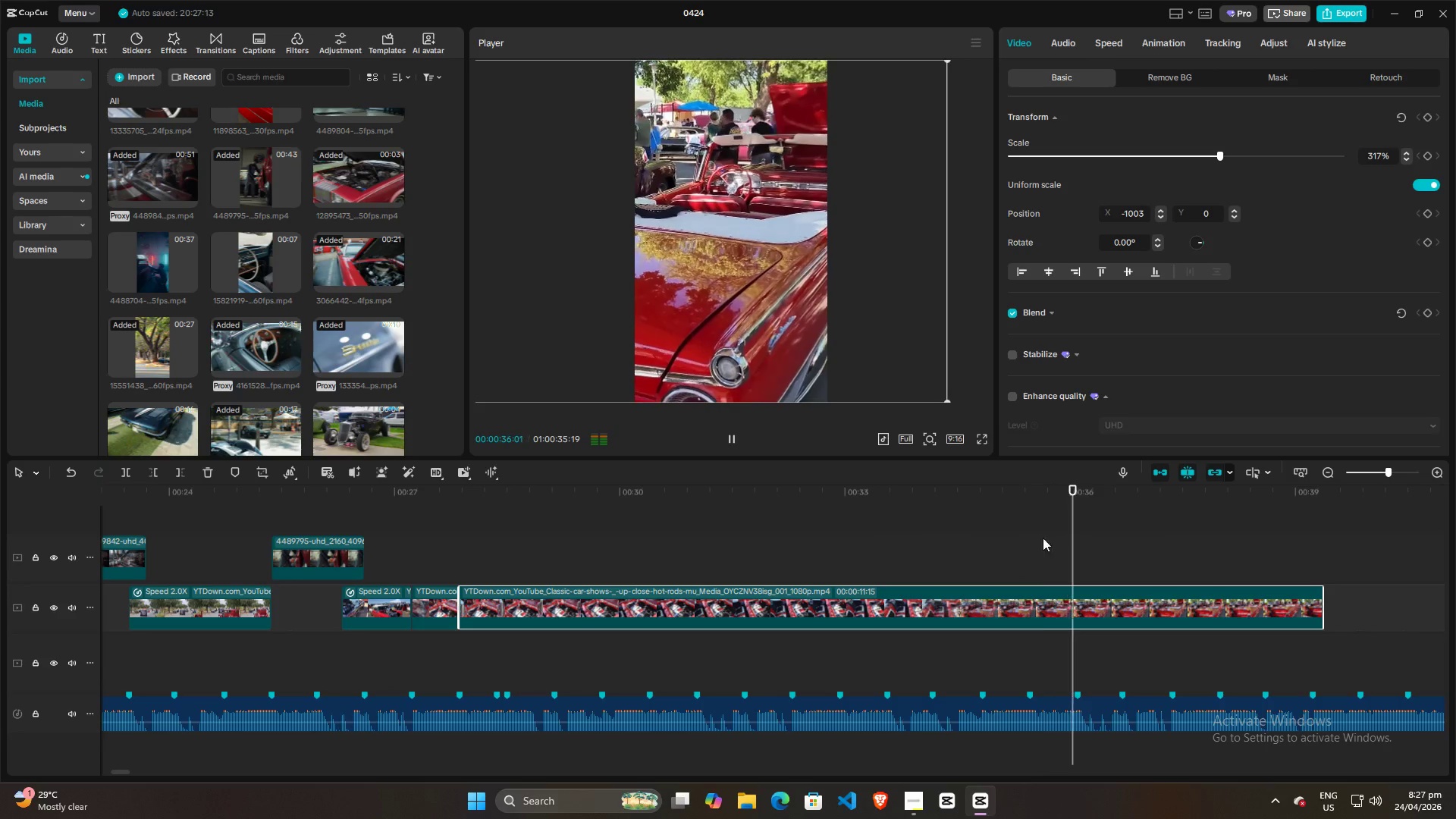 
key(Space)
 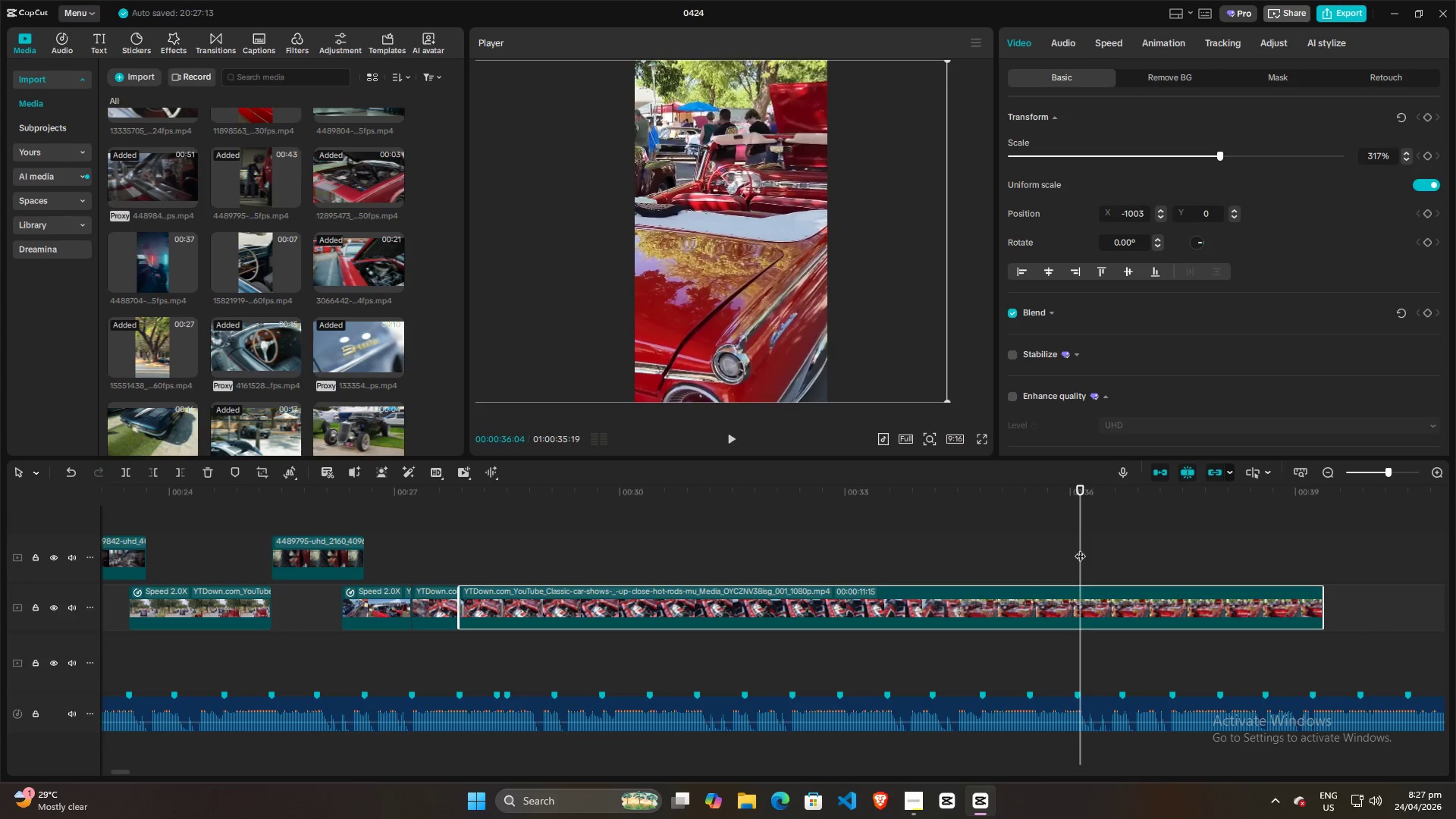 
left_click_drag(start_coordinate=[1080, 548], to_coordinate=[1005, 548])
 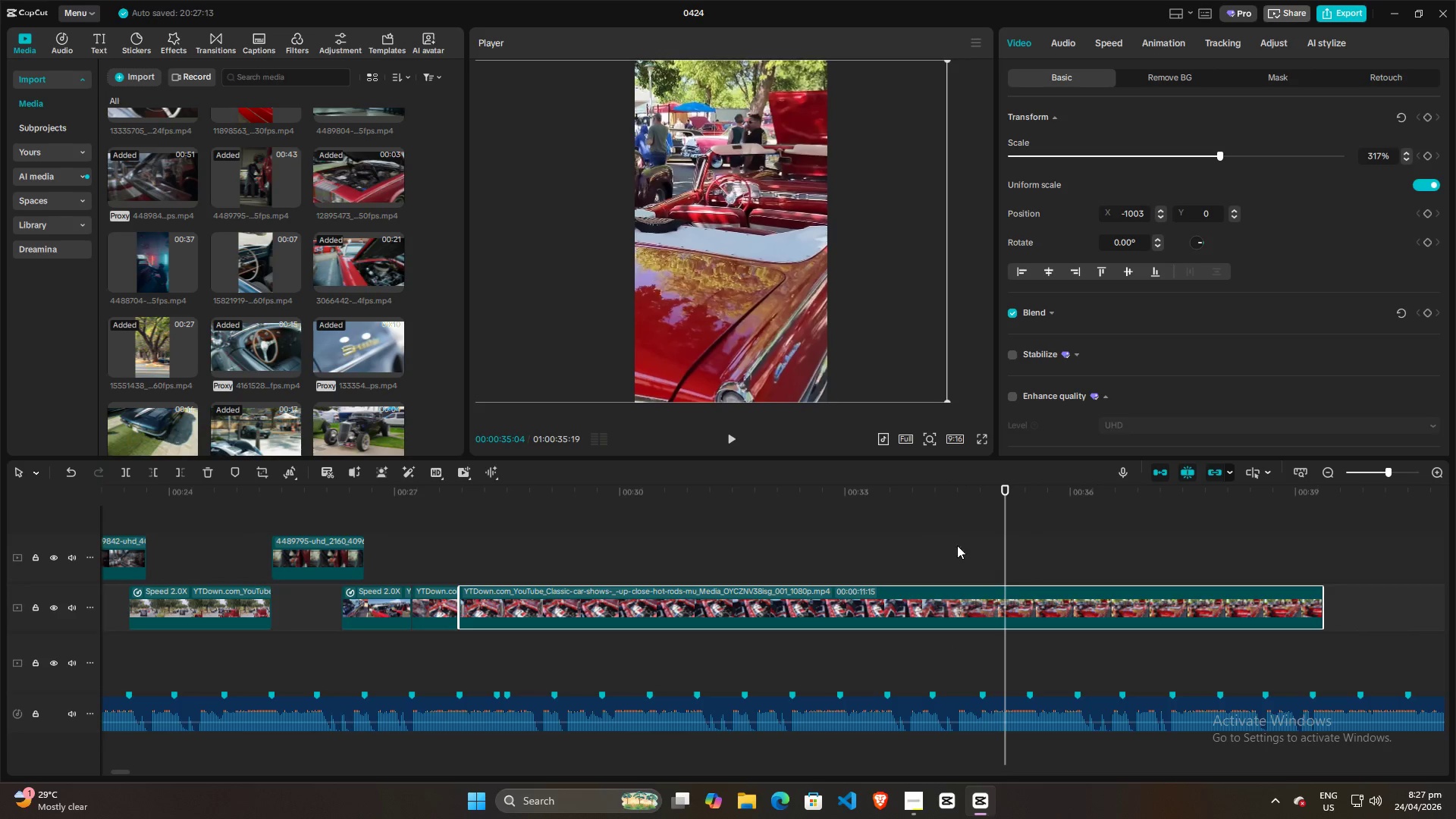 
left_click_drag(start_coordinate=[1000, 545], to_coordinate=[988, 545])
 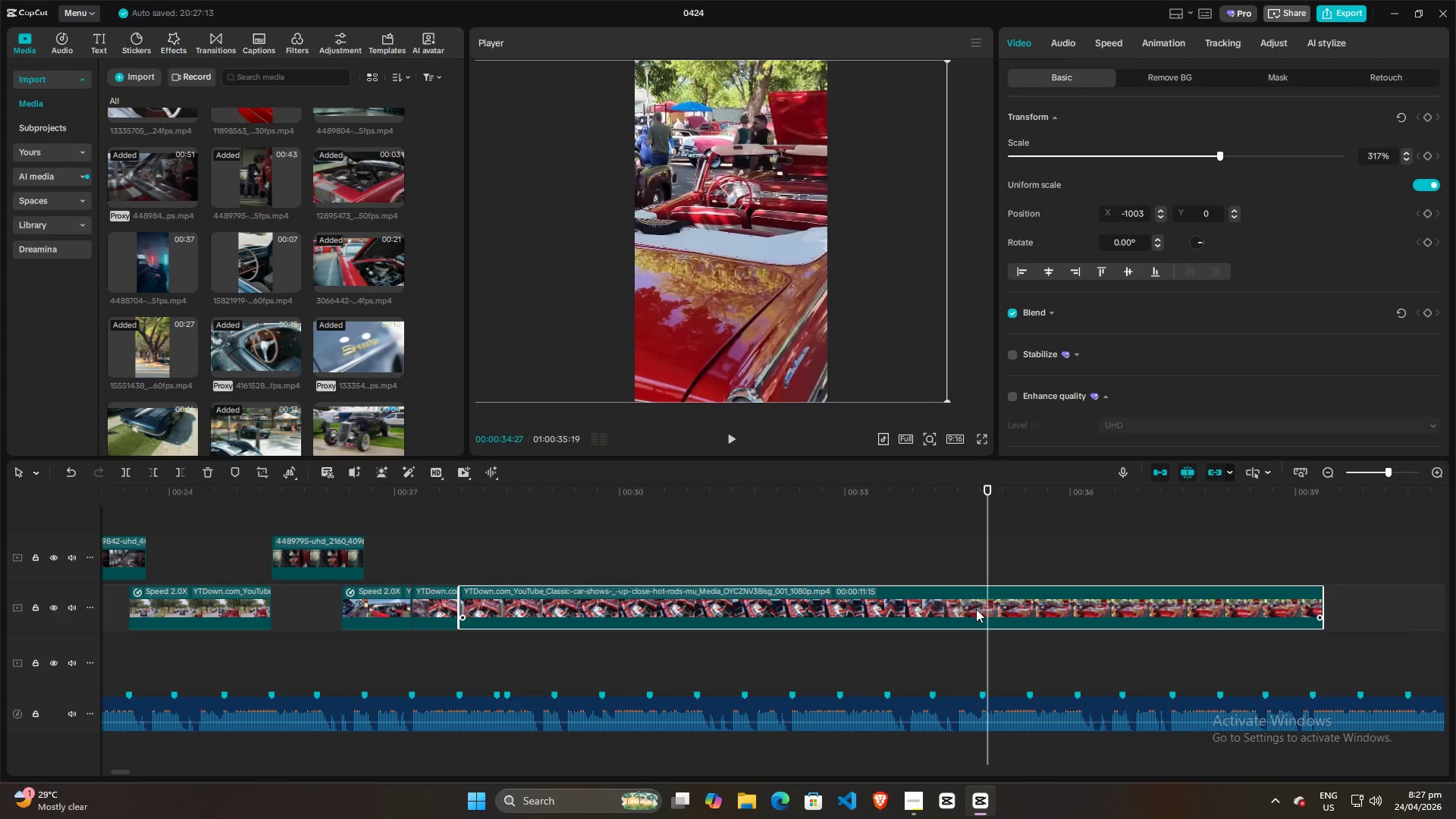 
left_click([976, 609])
 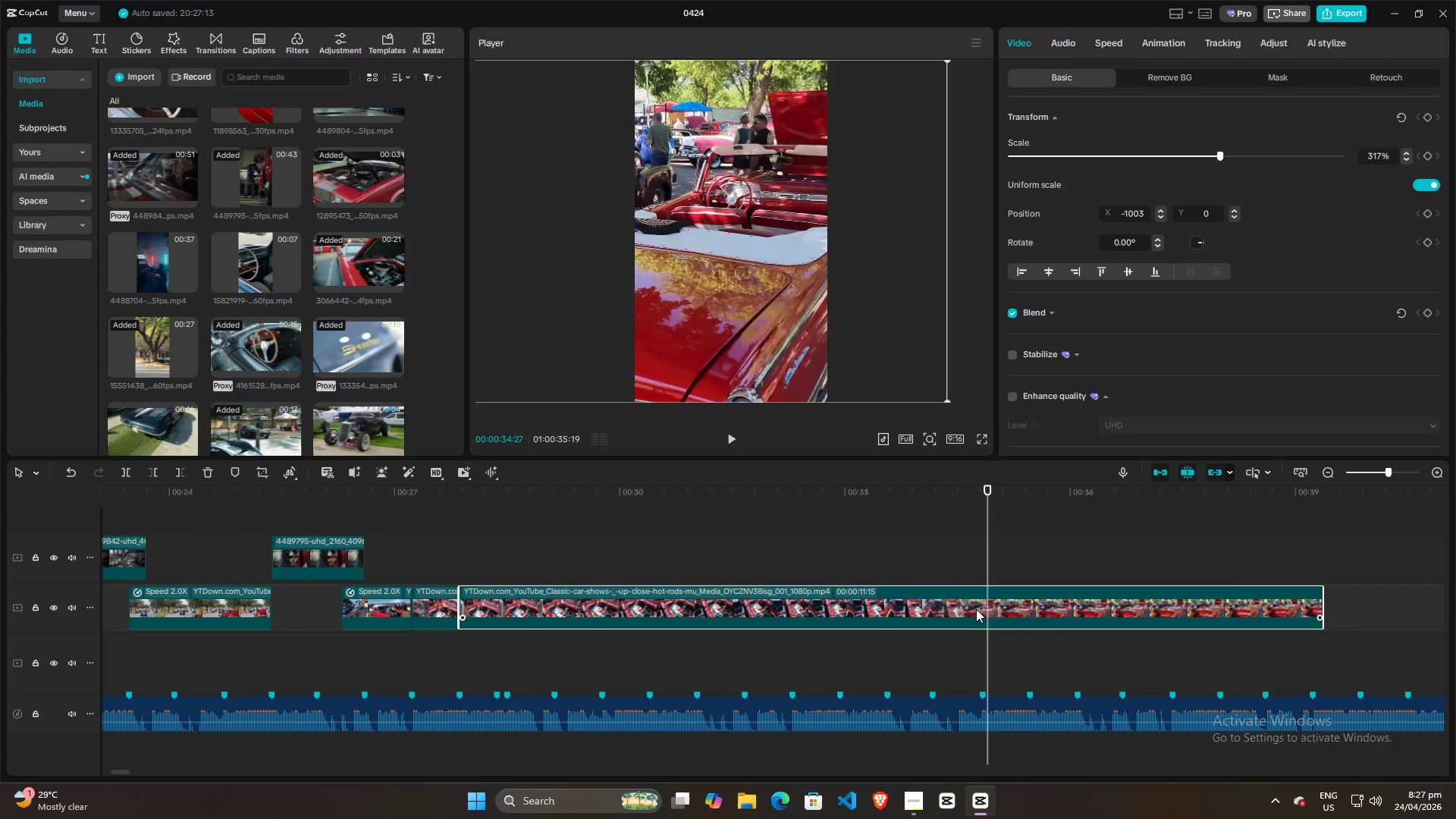 
key(Q)
 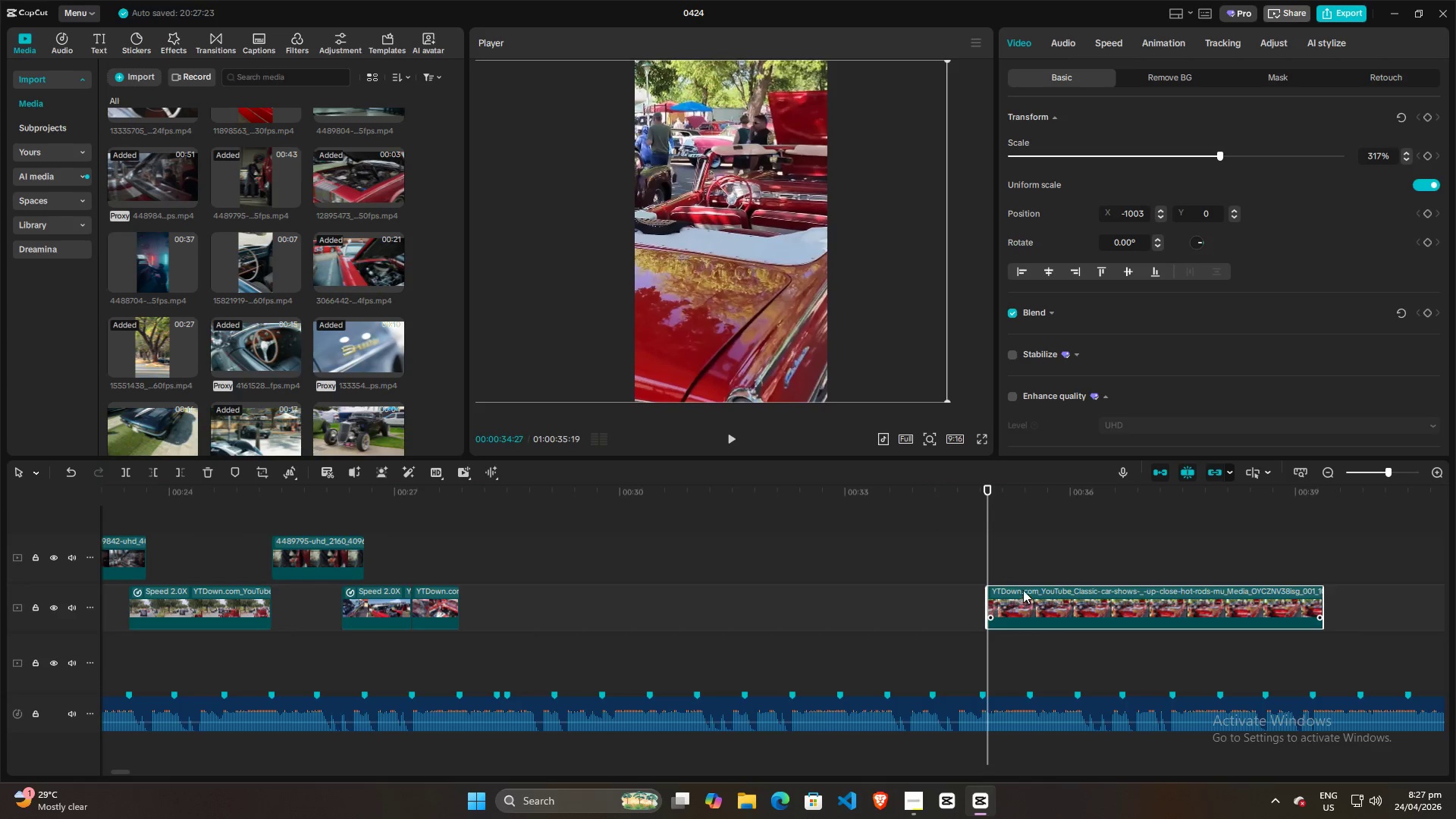 
left_click_drag(start_coordinate=[1024, 588], to_coordinate=[497, 590])
 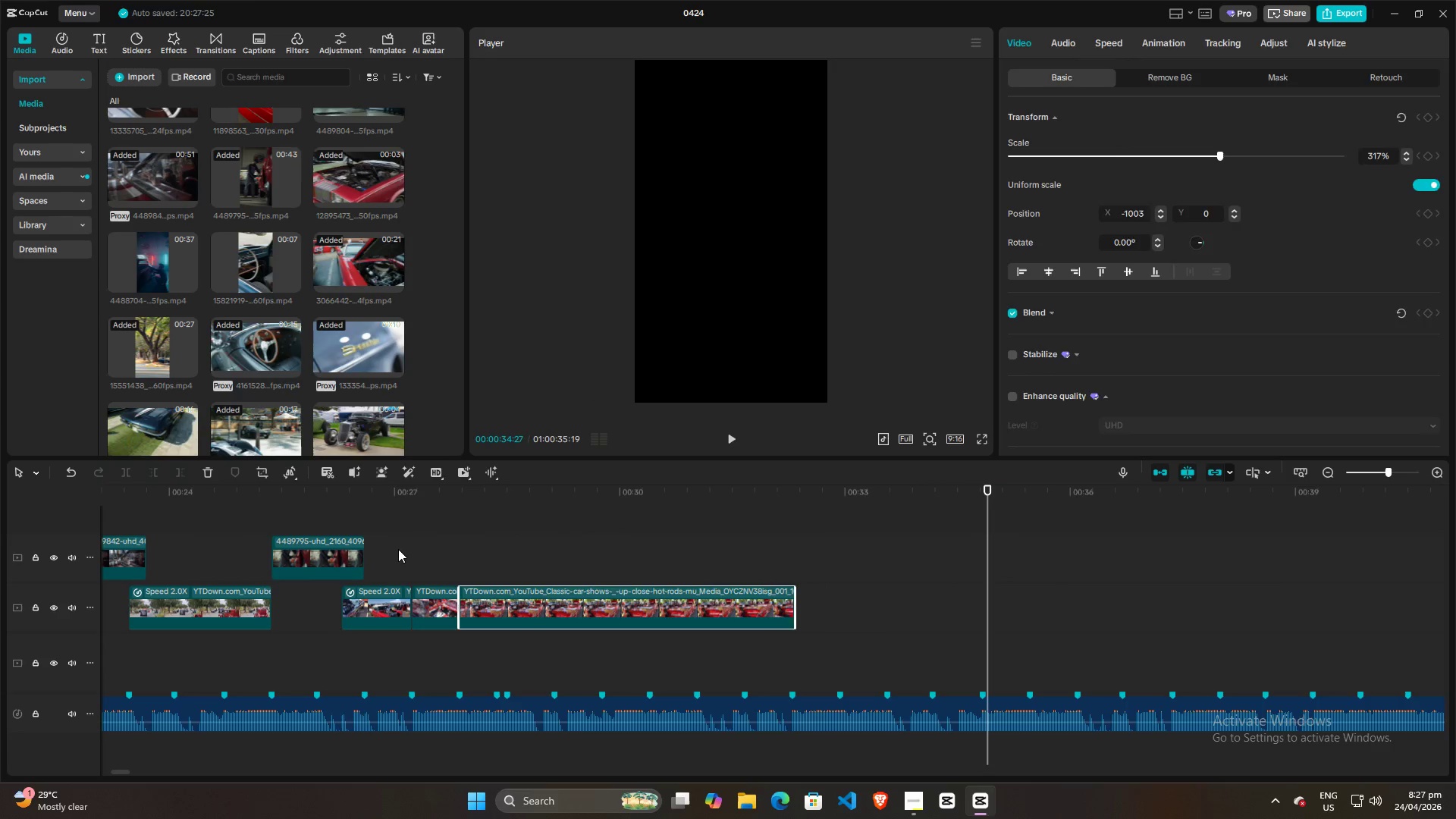 
left_click([394, 548])
 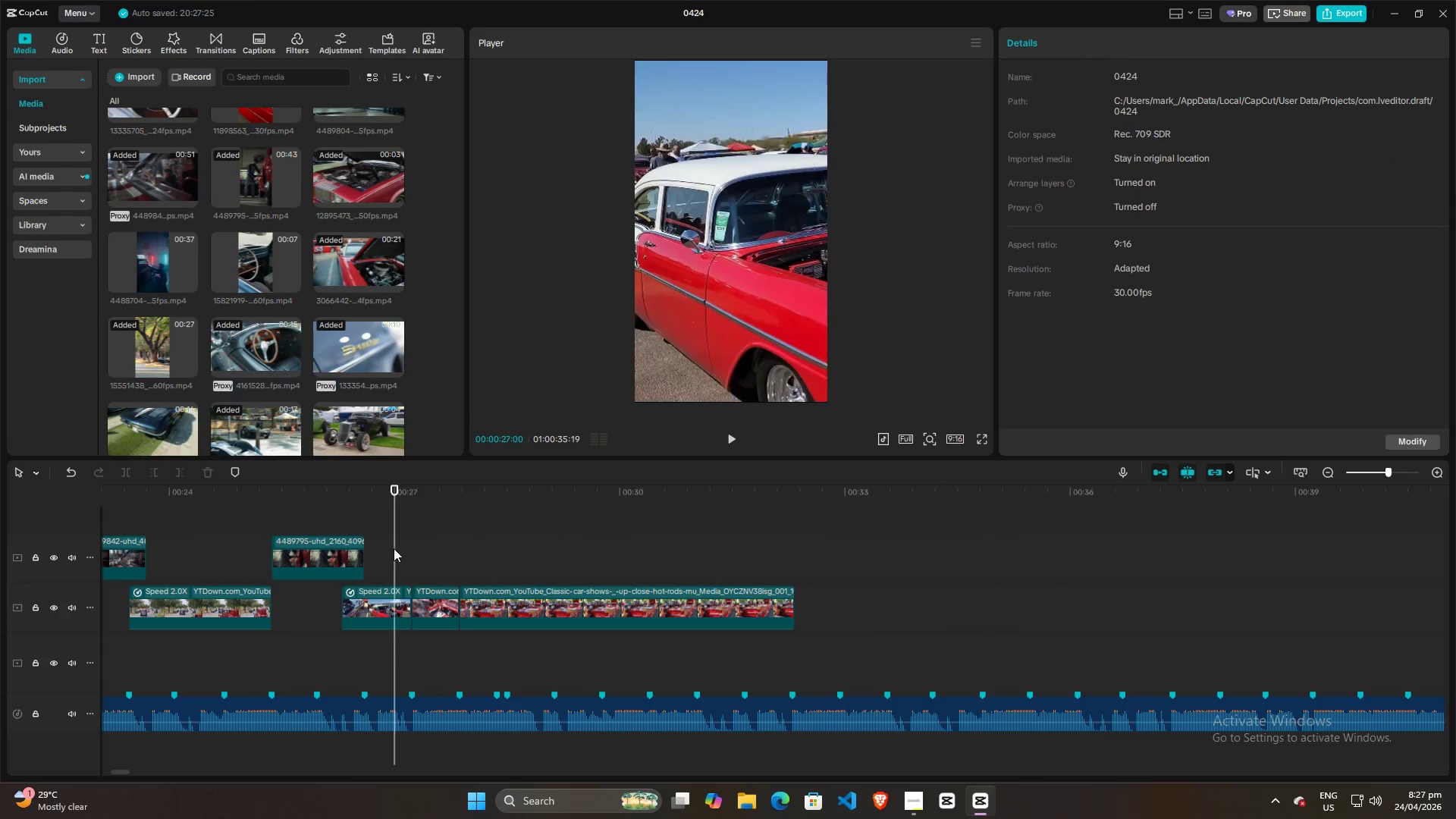 
key(Space)
 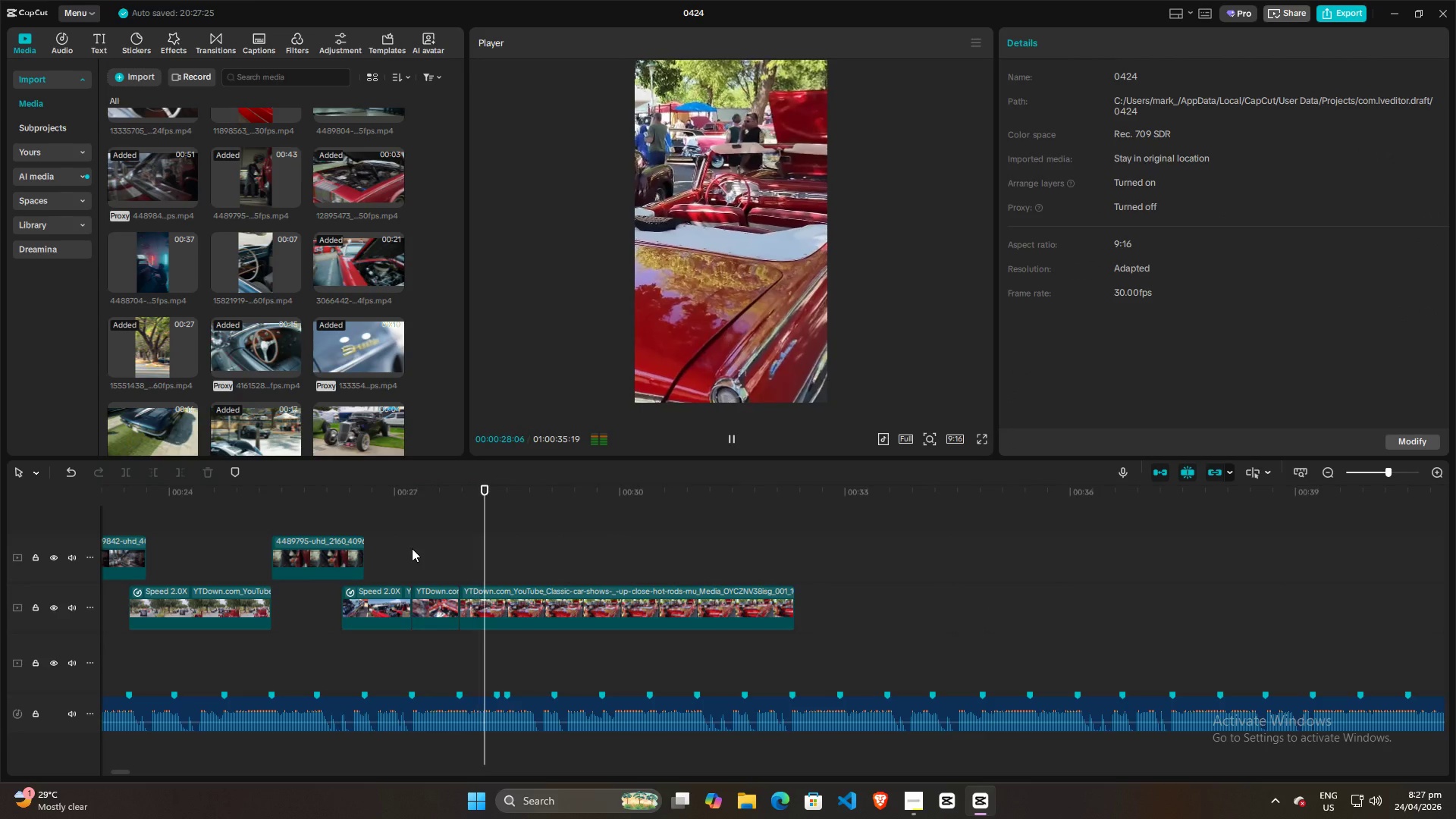 
key(Space)
 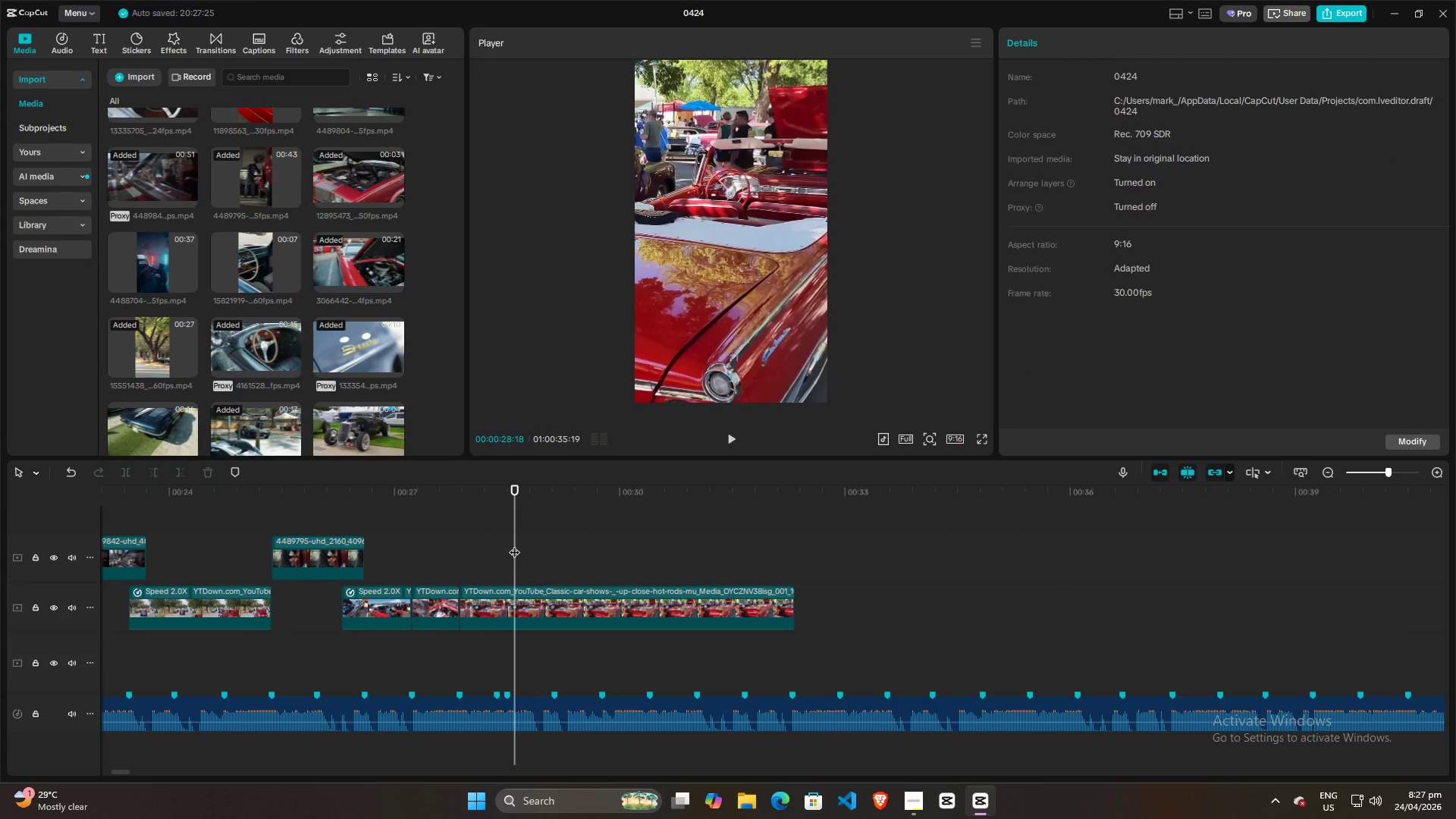 
left_click_drag(start_coordinate=[514, 544], to_coordinate=[374, 544])
 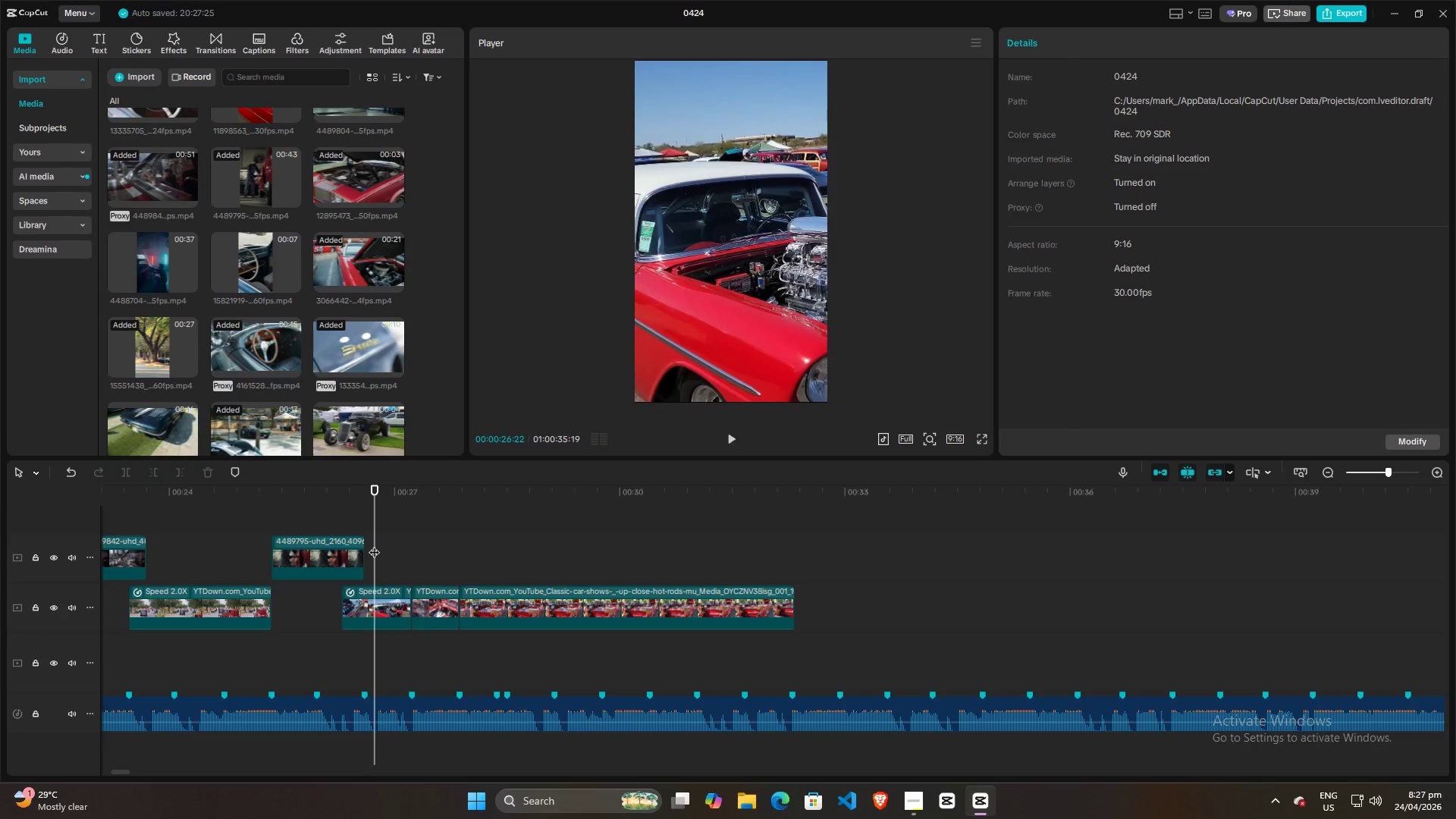 
key(Space)
 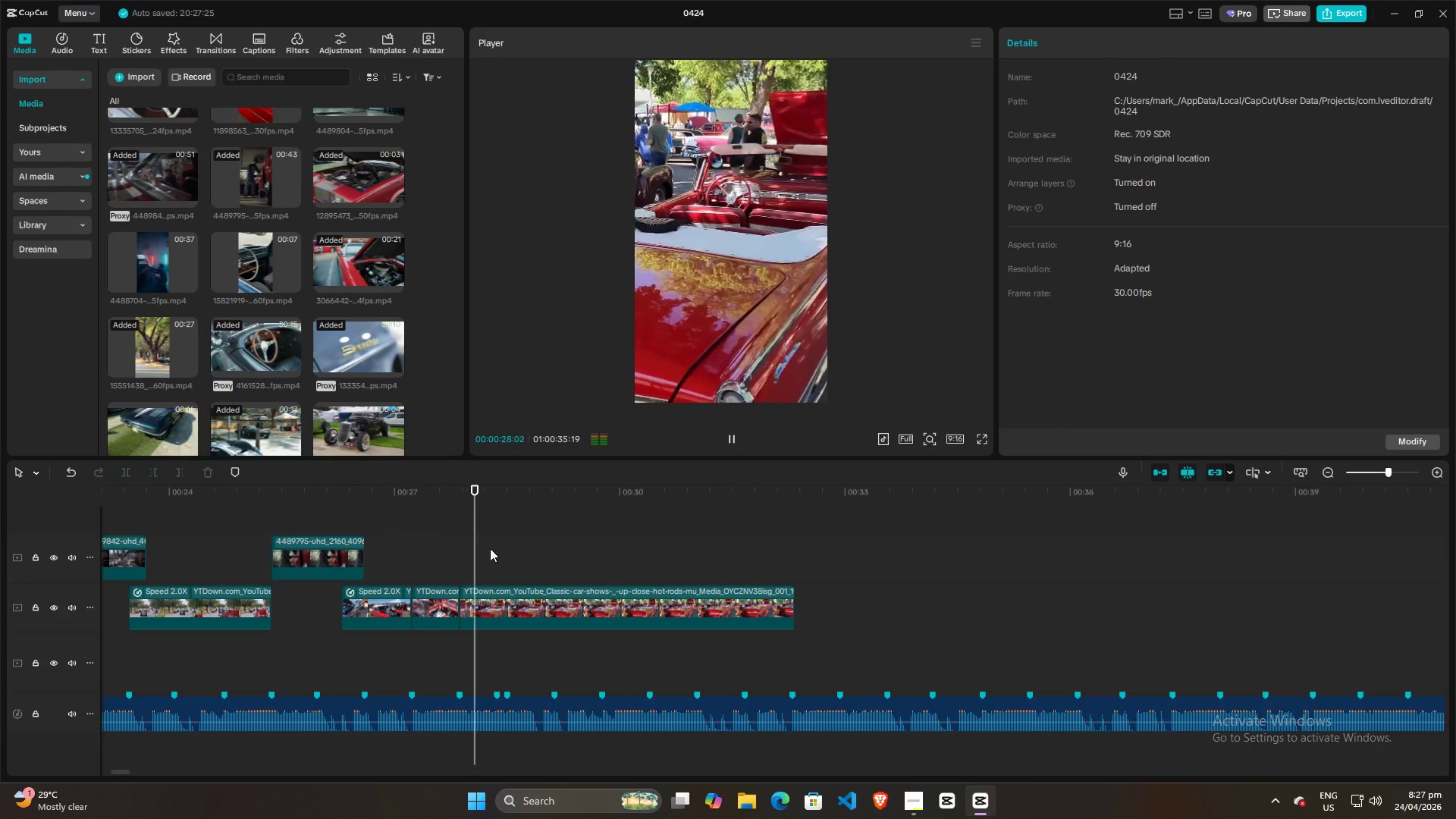 
key(Space)
 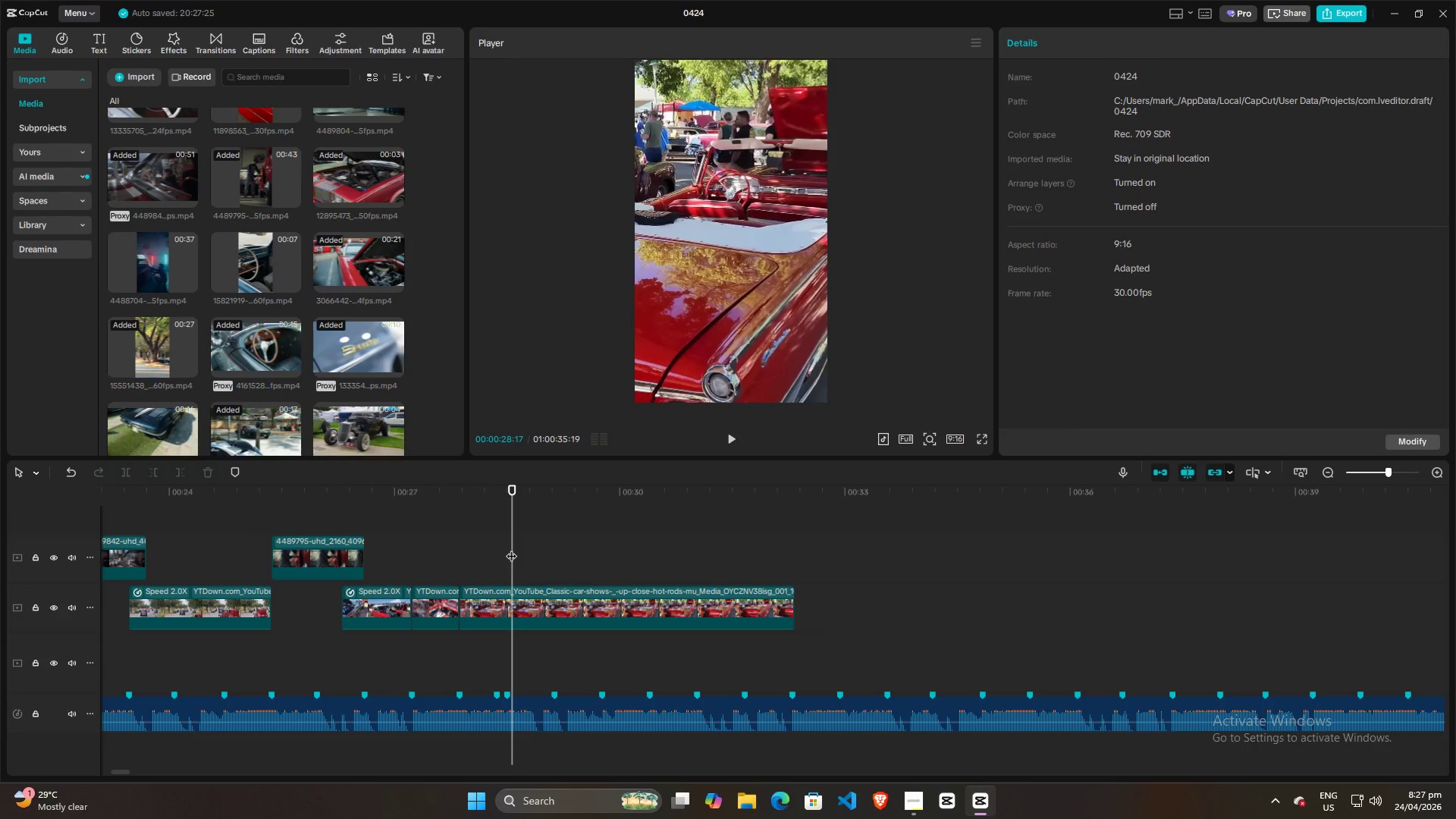 
left_click_drag(start_coordinate=[511, 548], to_coordinate=[461, 548])
 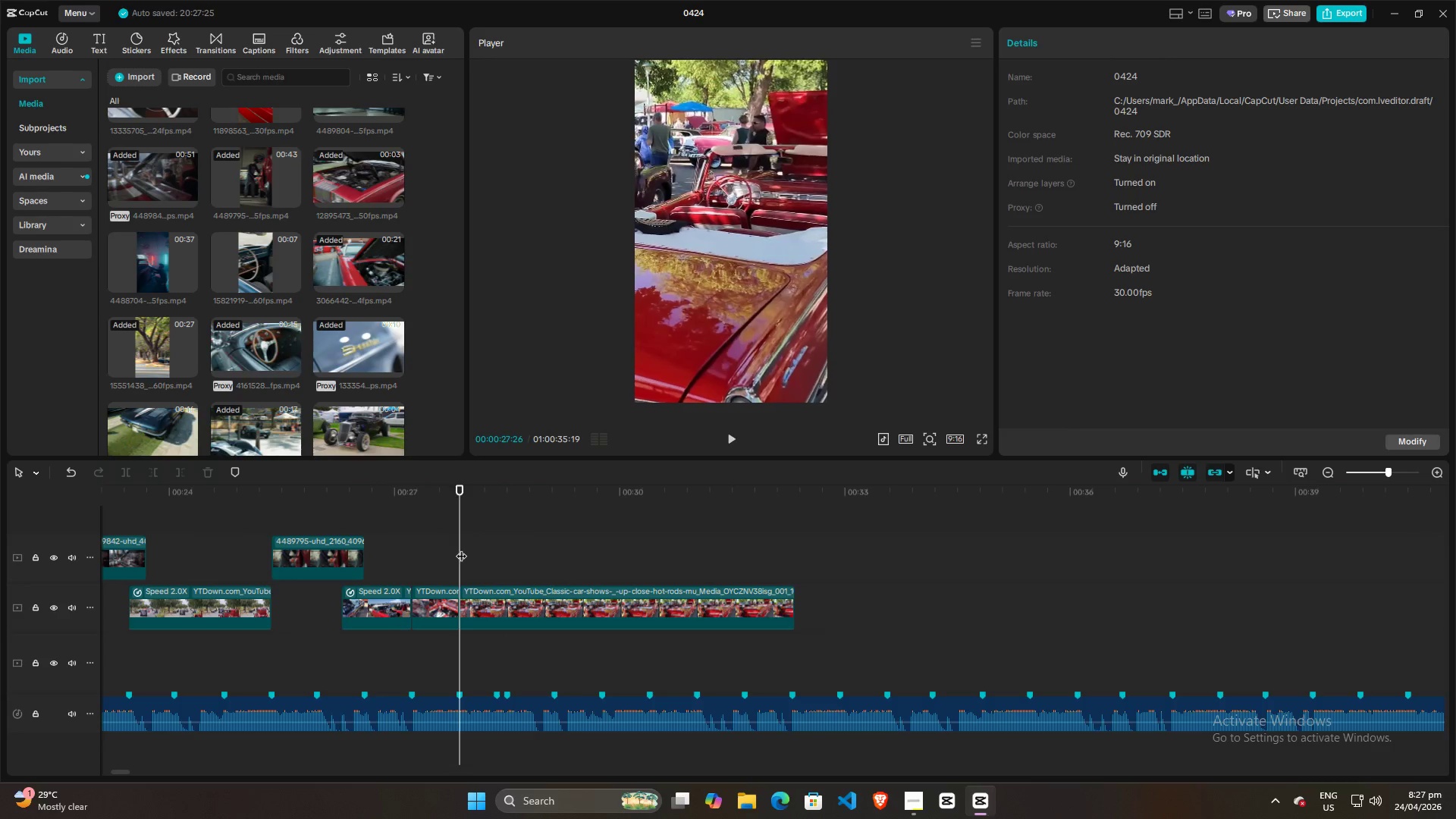 
key(Space)
 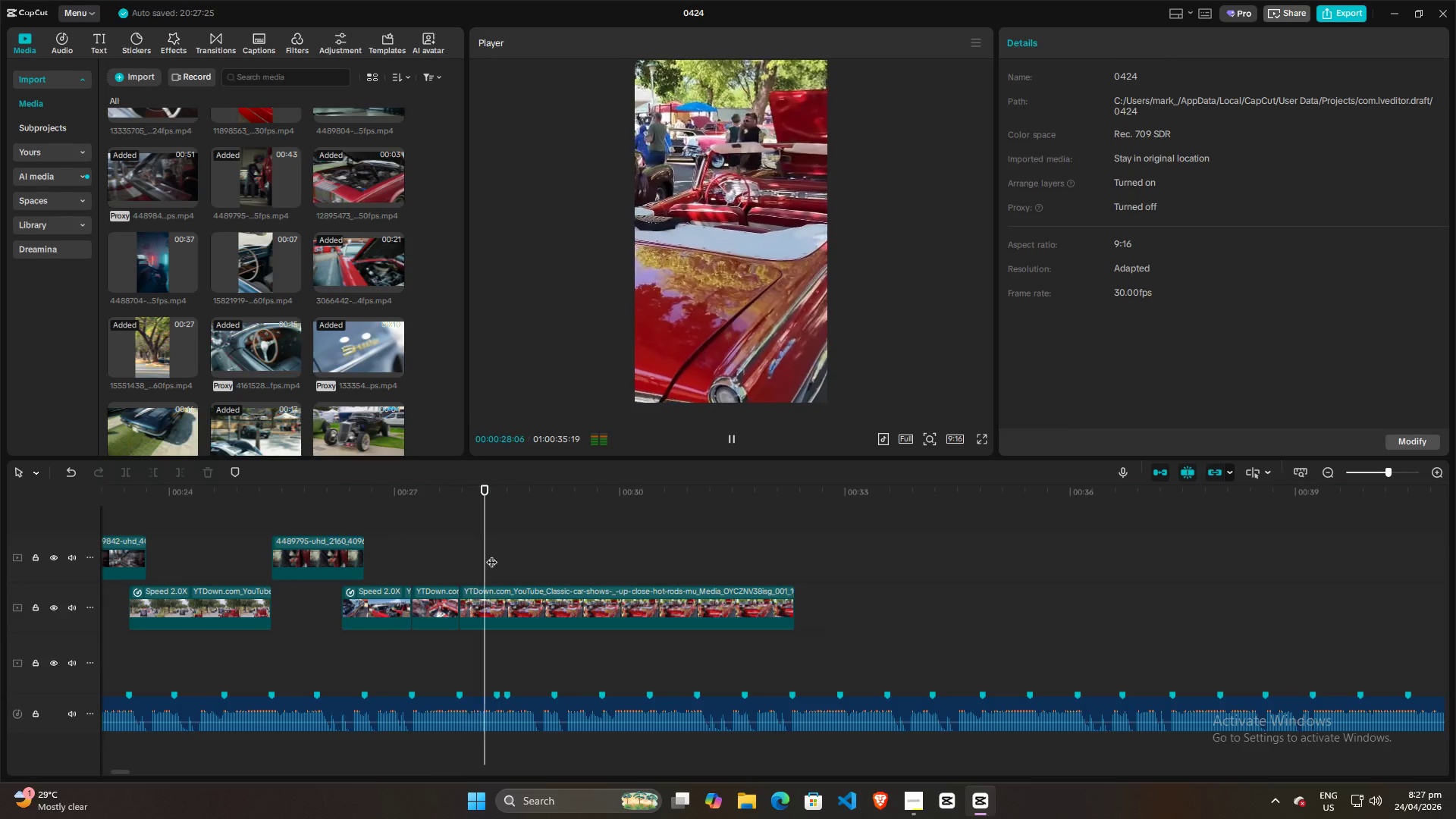 
key(Space)
 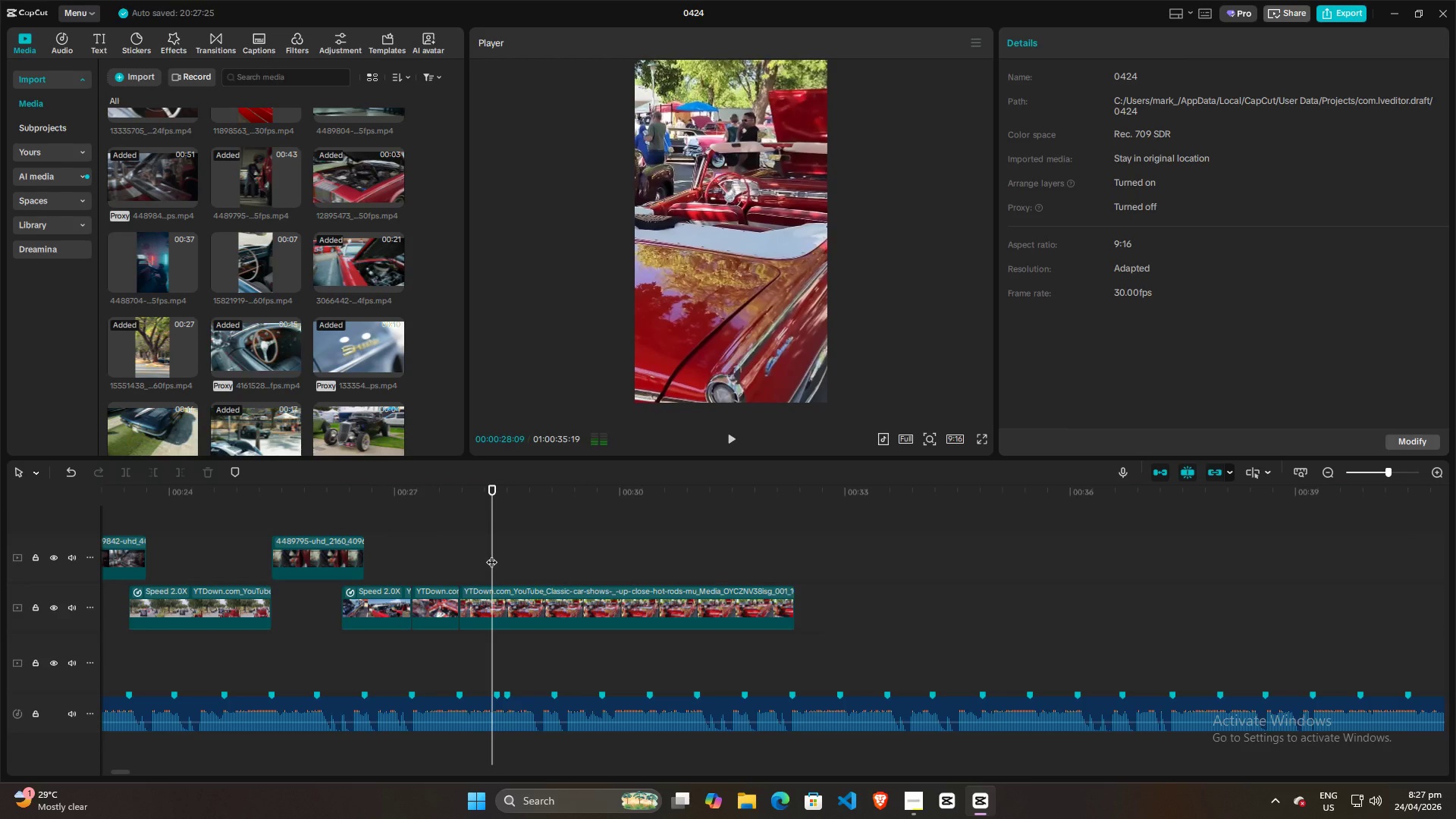 
key(Space)
 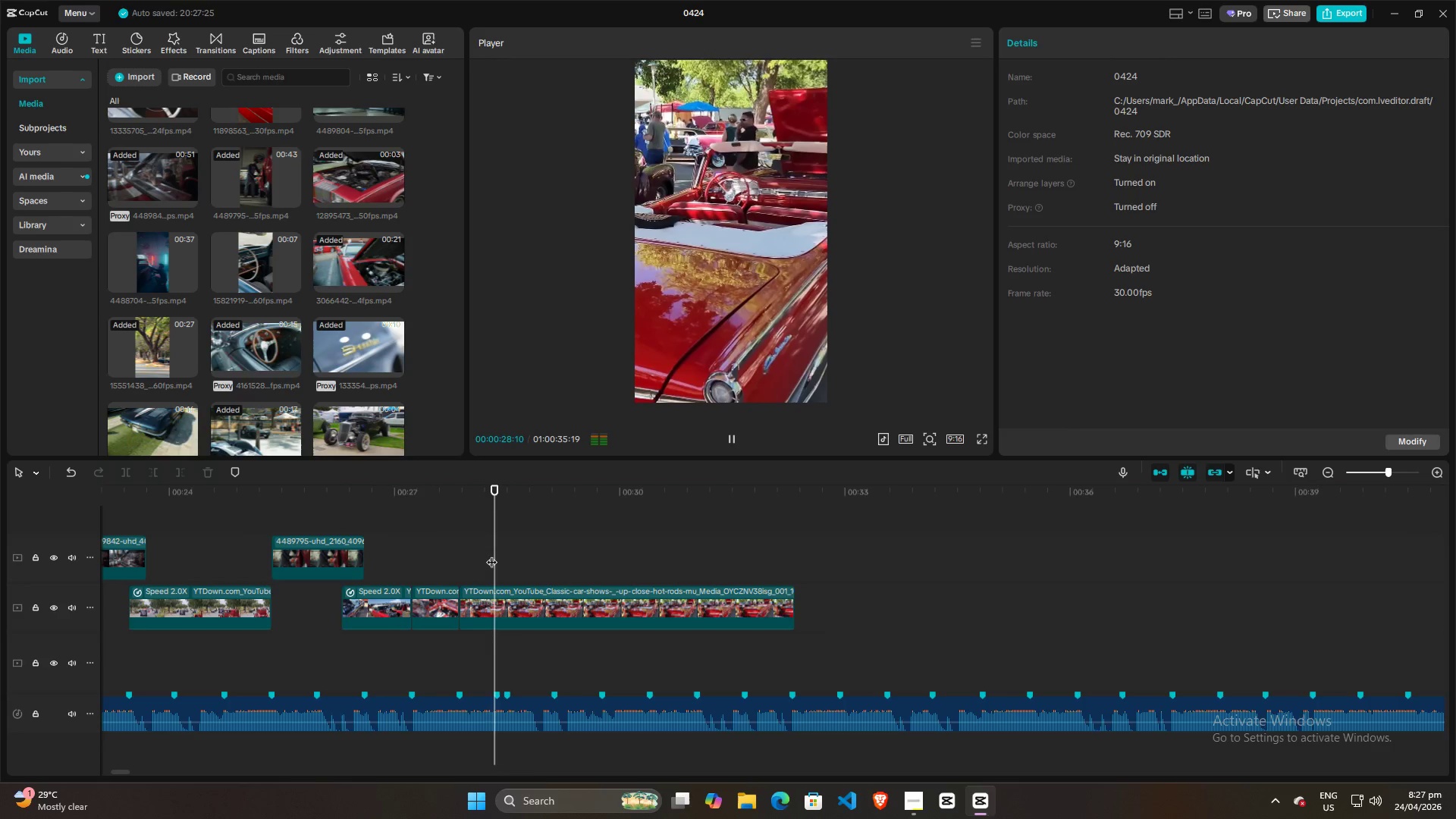 
key(Space)
 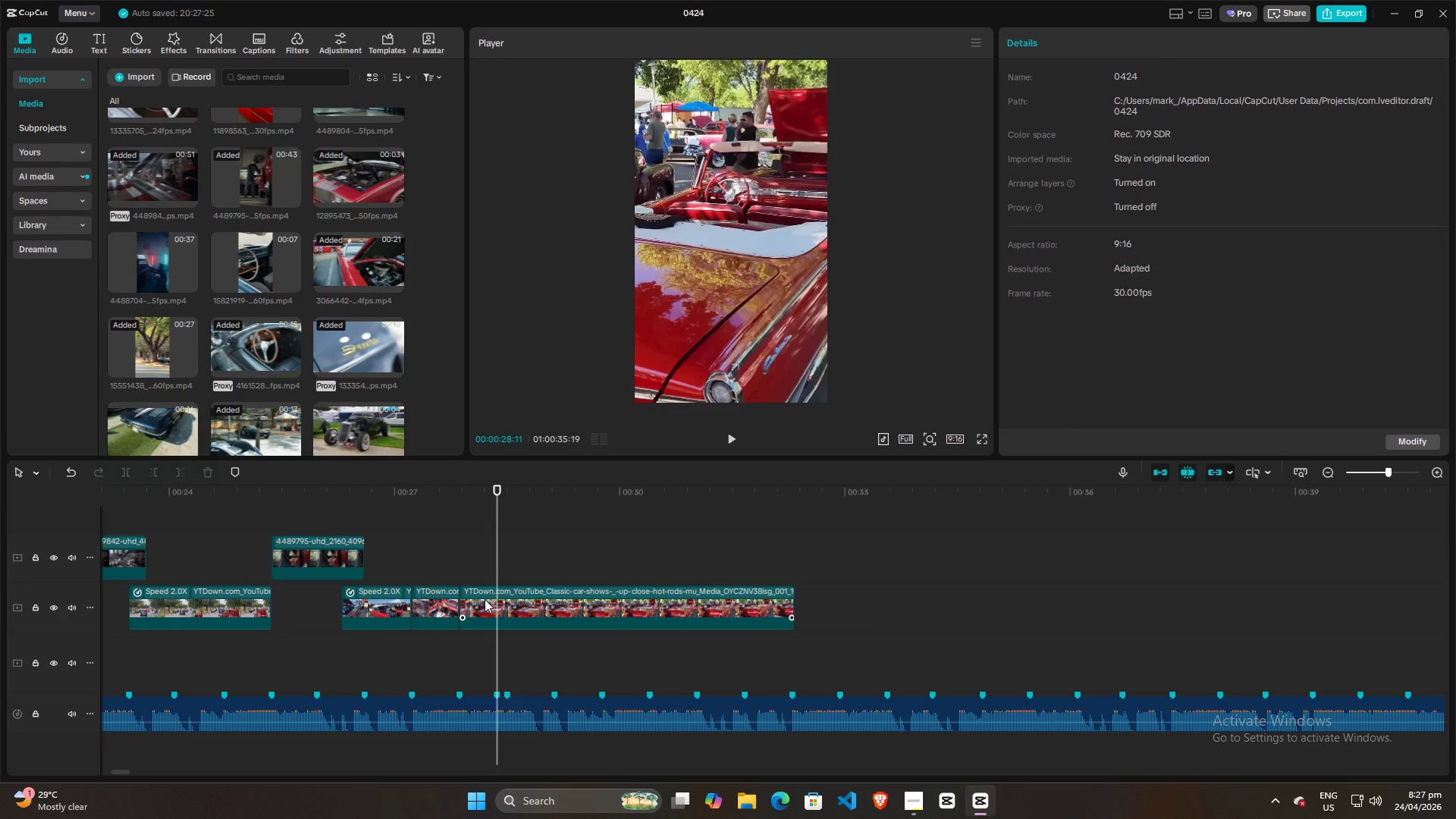 
left_click([483, 602])
 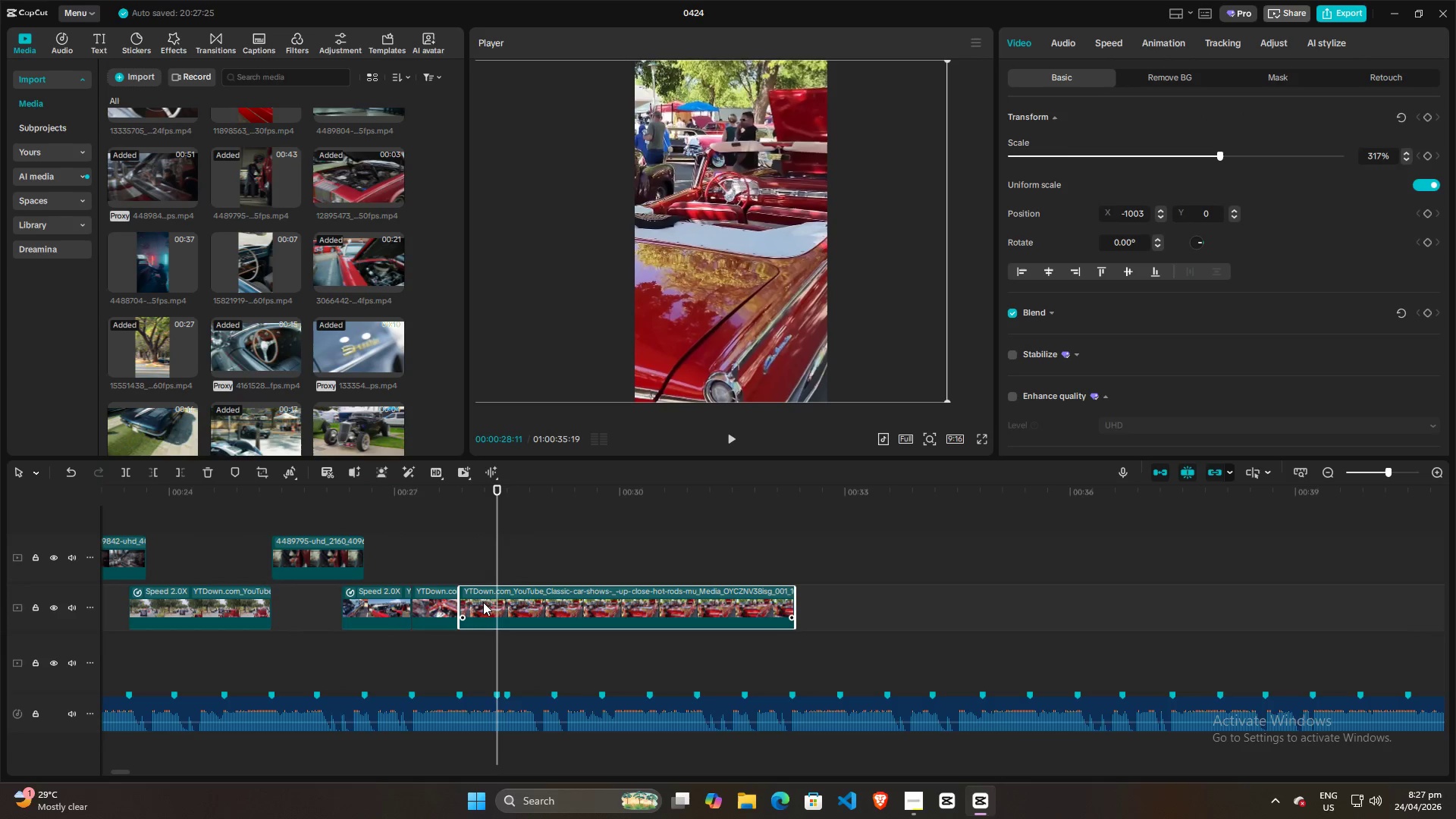 
key(Control+B)
 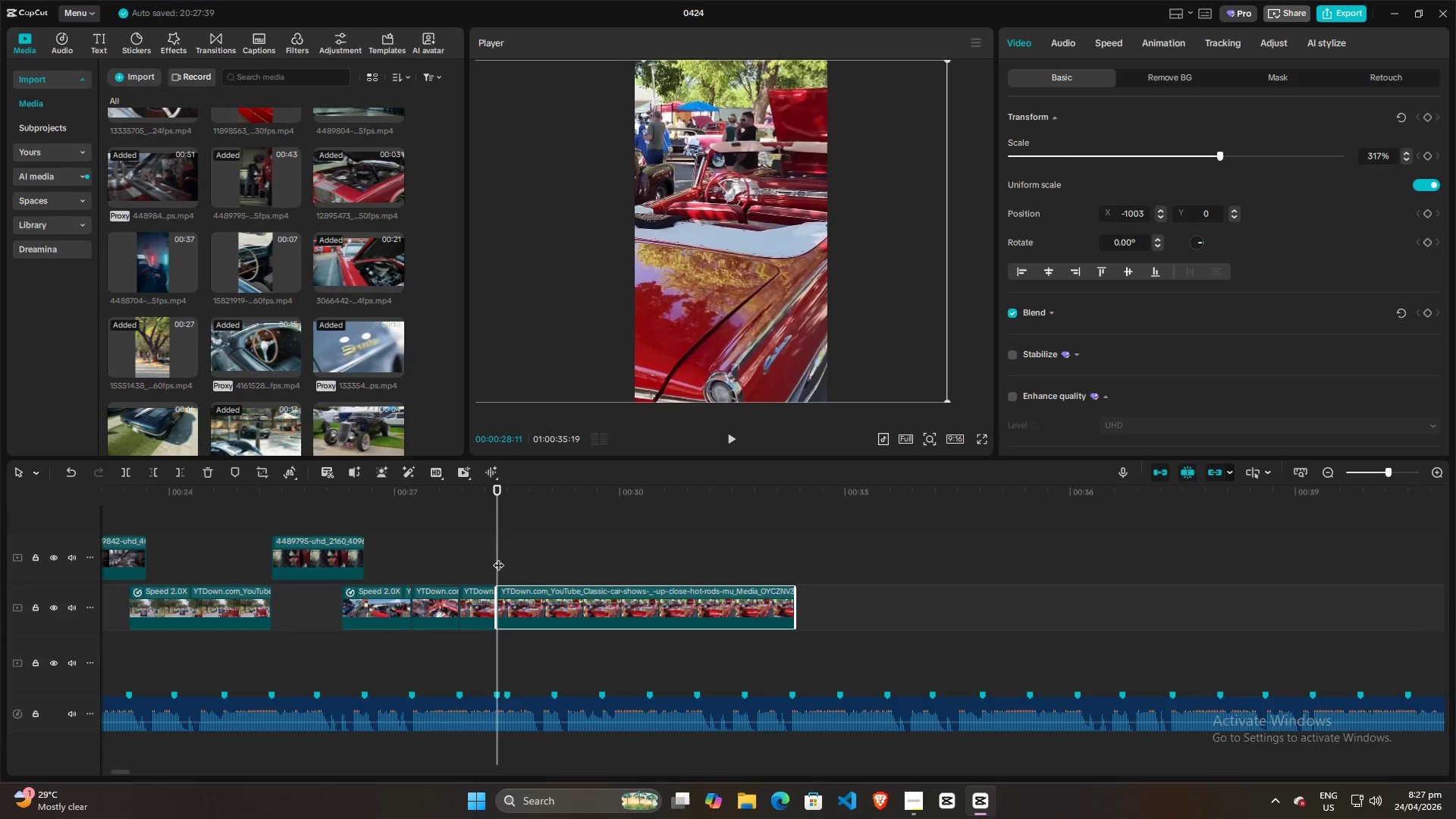 
left_click_drag(start_coordinate=[496, 557], to_coordinate=[739, 553])
 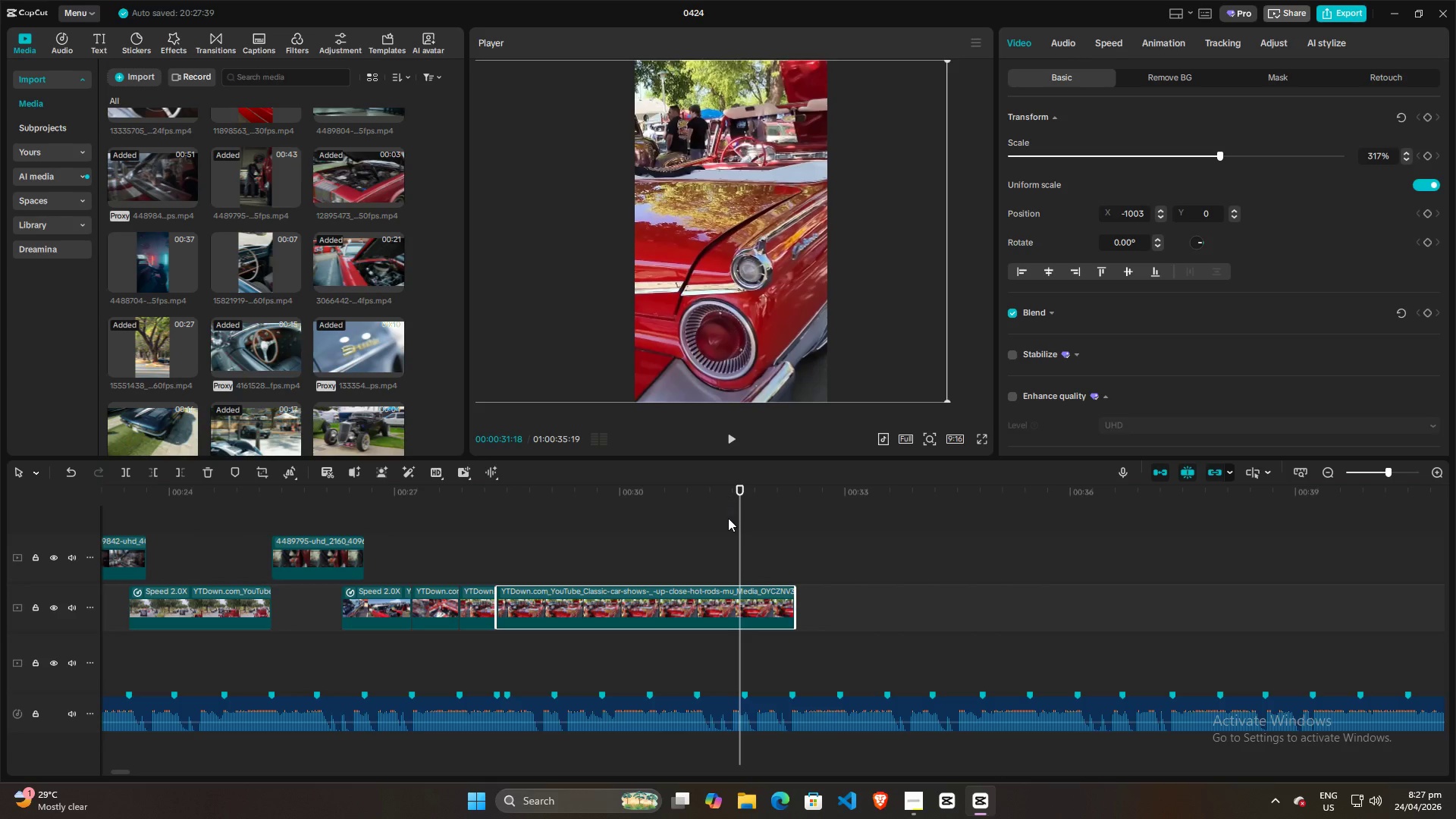 
left_click_drag(start_coordinate=[701, 290], to_coordinate=[783, 304])
 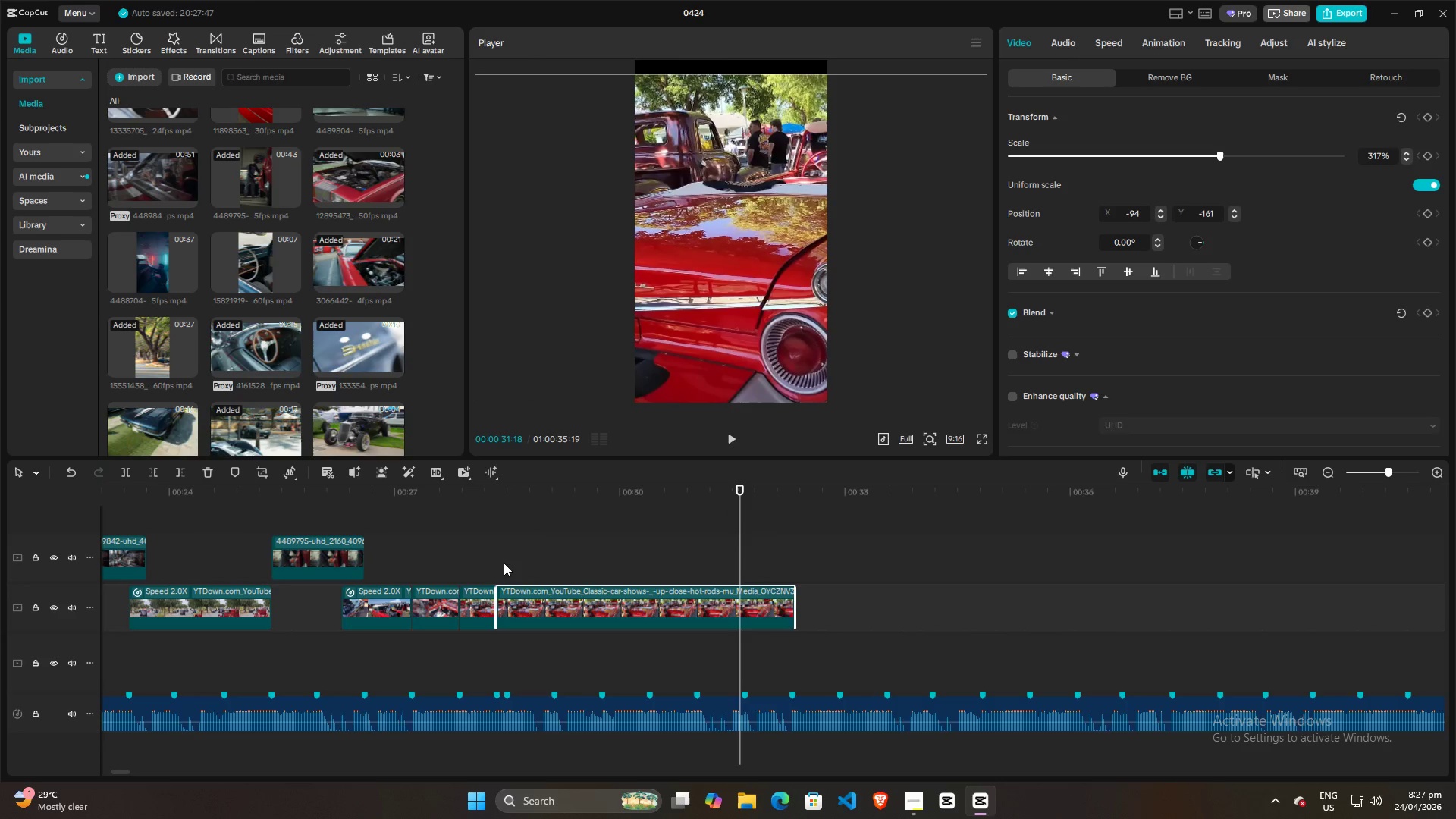 
left_click([476, 601])
 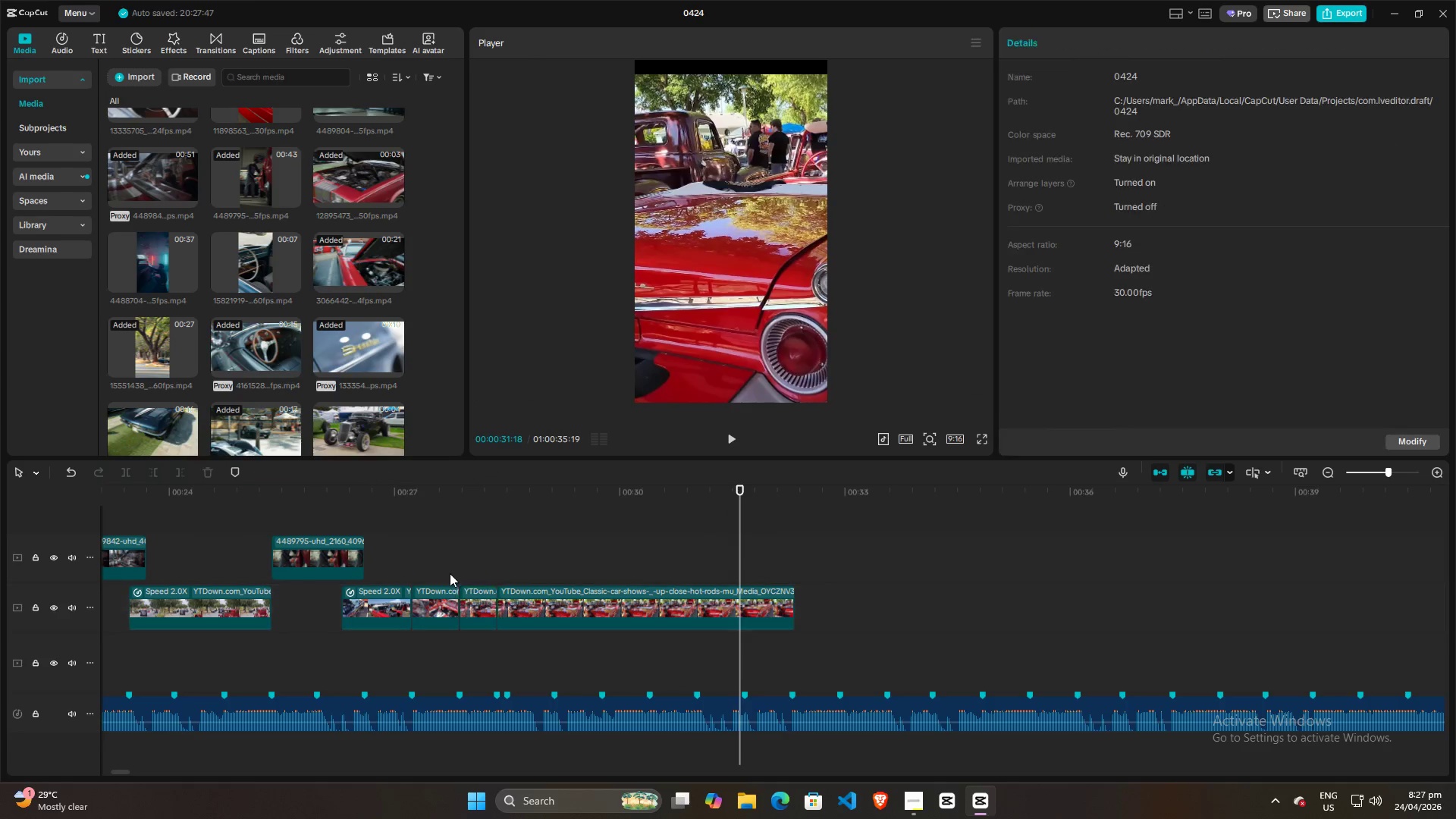 
double_click([424, 562])
 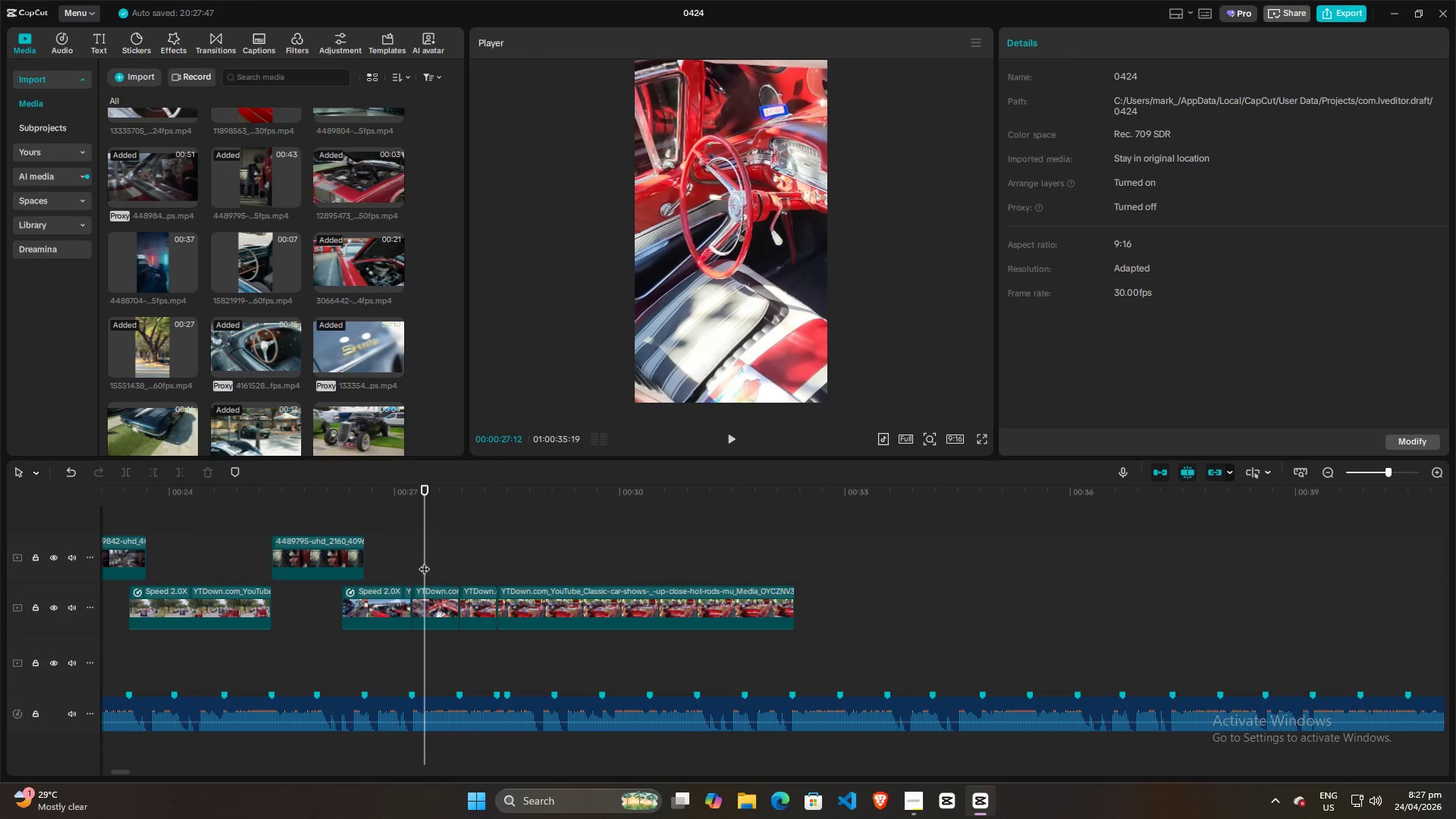 
left_click_drag(start_coordinate=[424, 561], to_coordinate=[496, 559])
 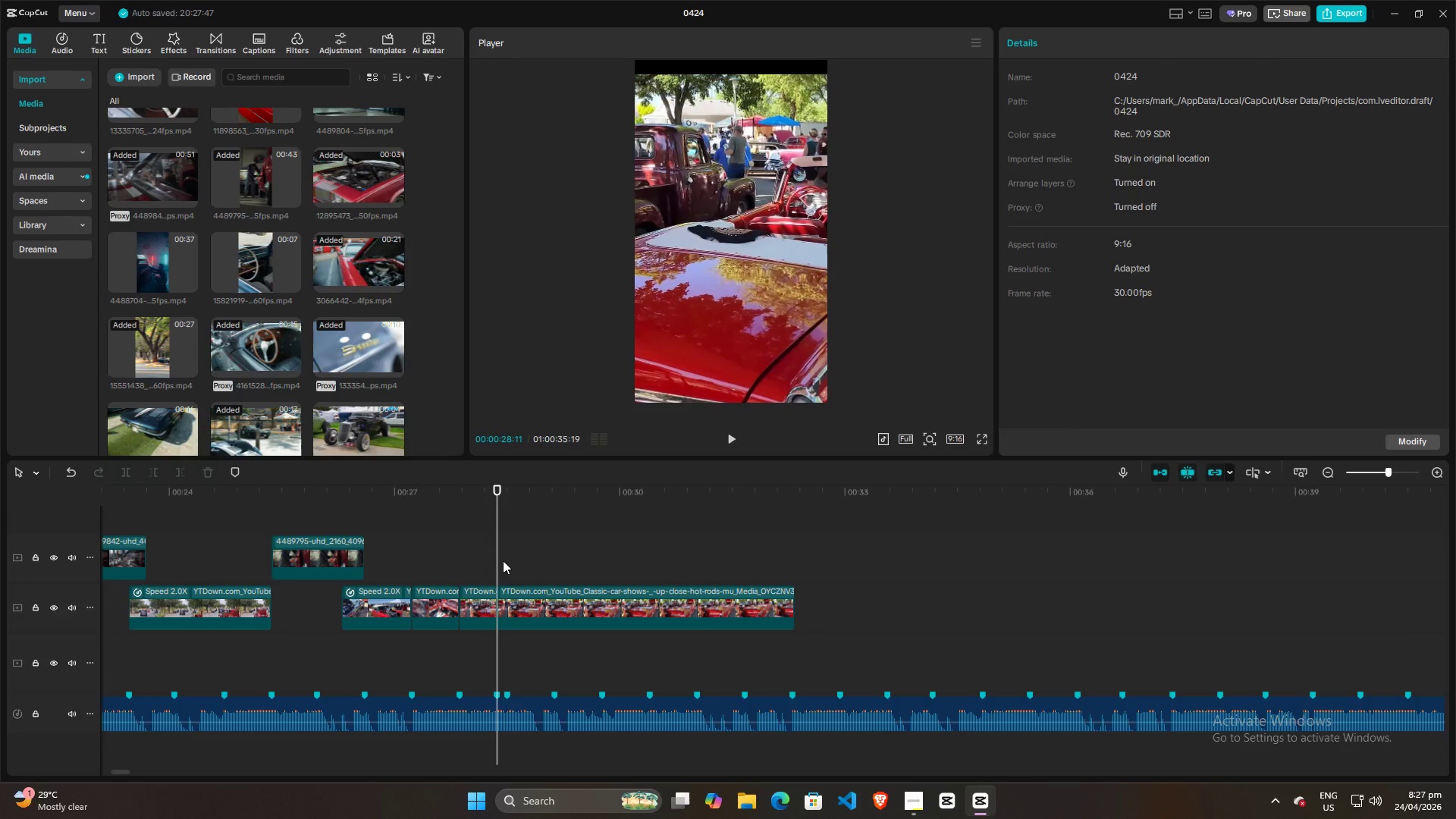 
wait(5.09)
 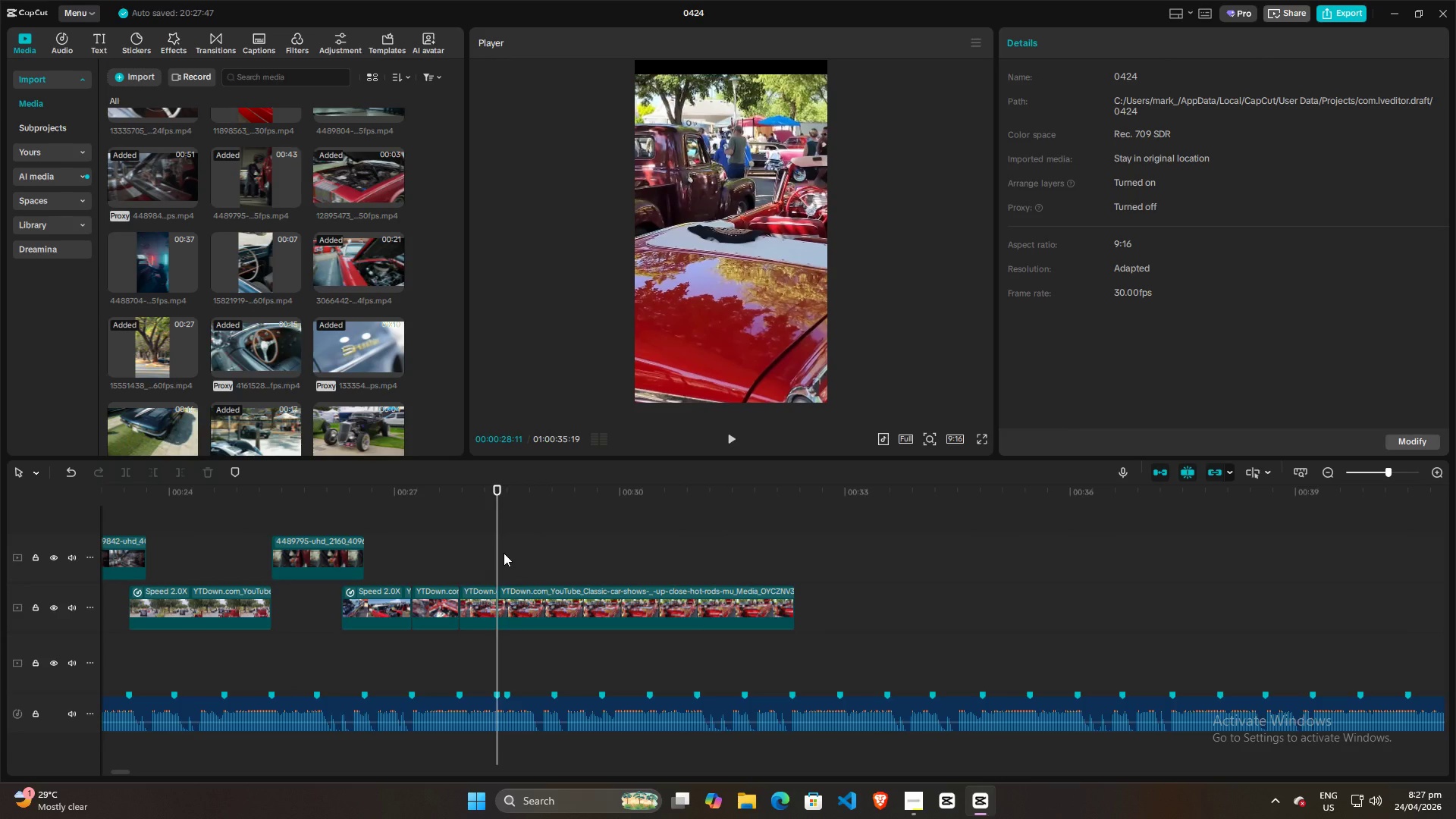 
left_click_drag(start_coordinate=[500, 557], to_coordinate=[535, 552])
 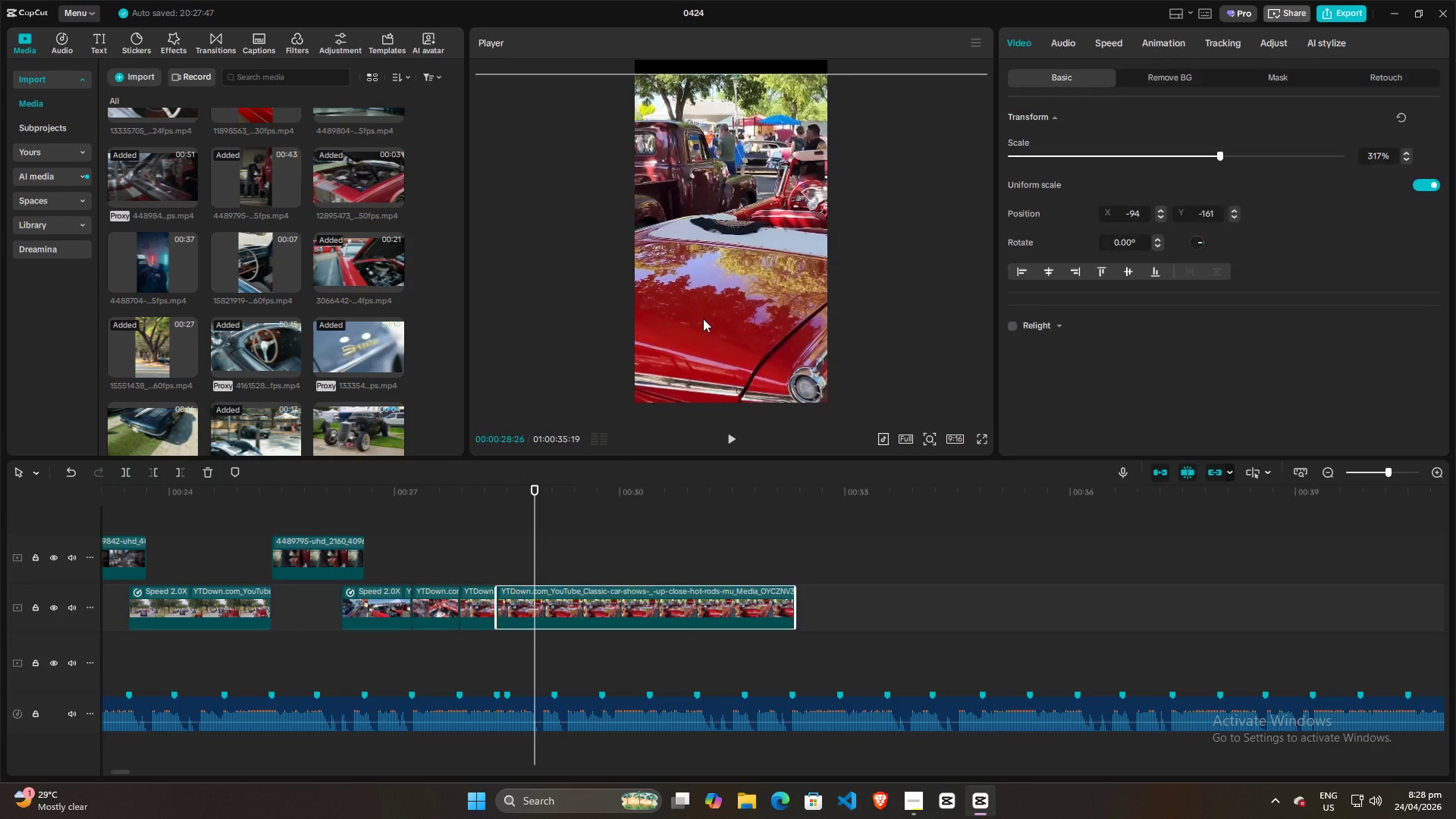 
left_click_drag(start_coordinate=[703, 318], to_coordinate=[617, 304])
 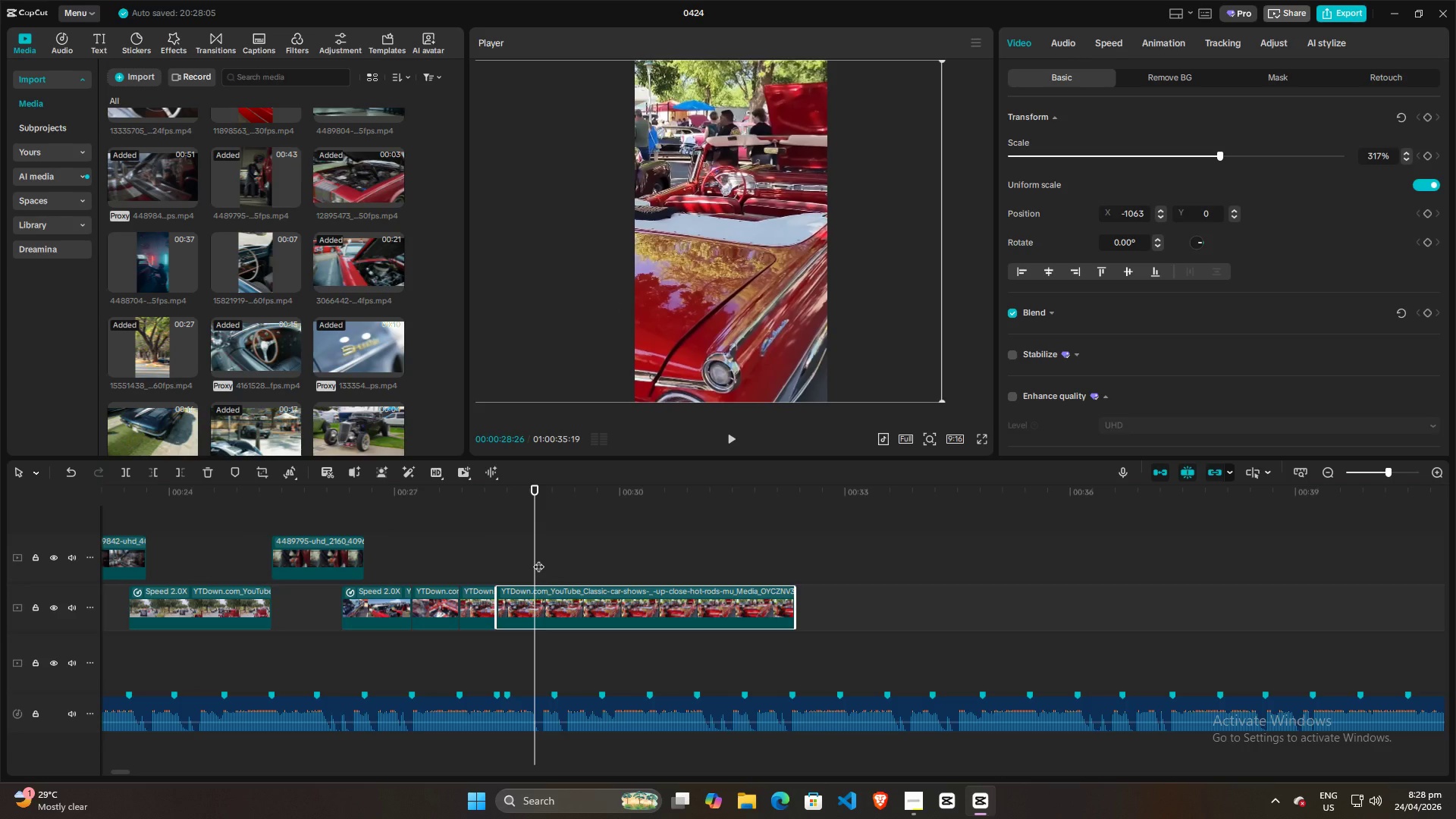 
left_click_drag(start_coordinate=[538, 559], to_coordinate=[661, 551])
 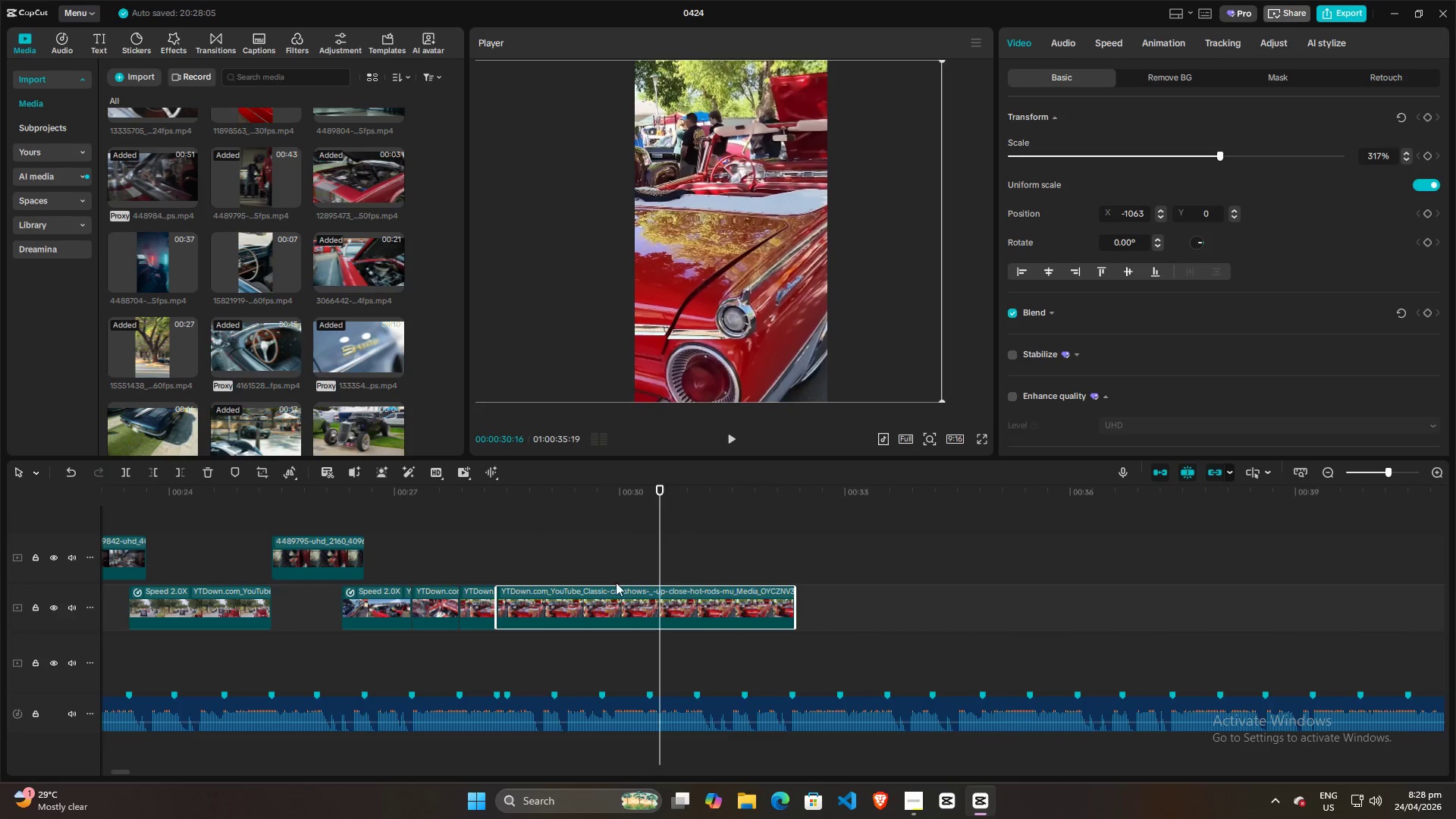 
left_click([595, 597])
 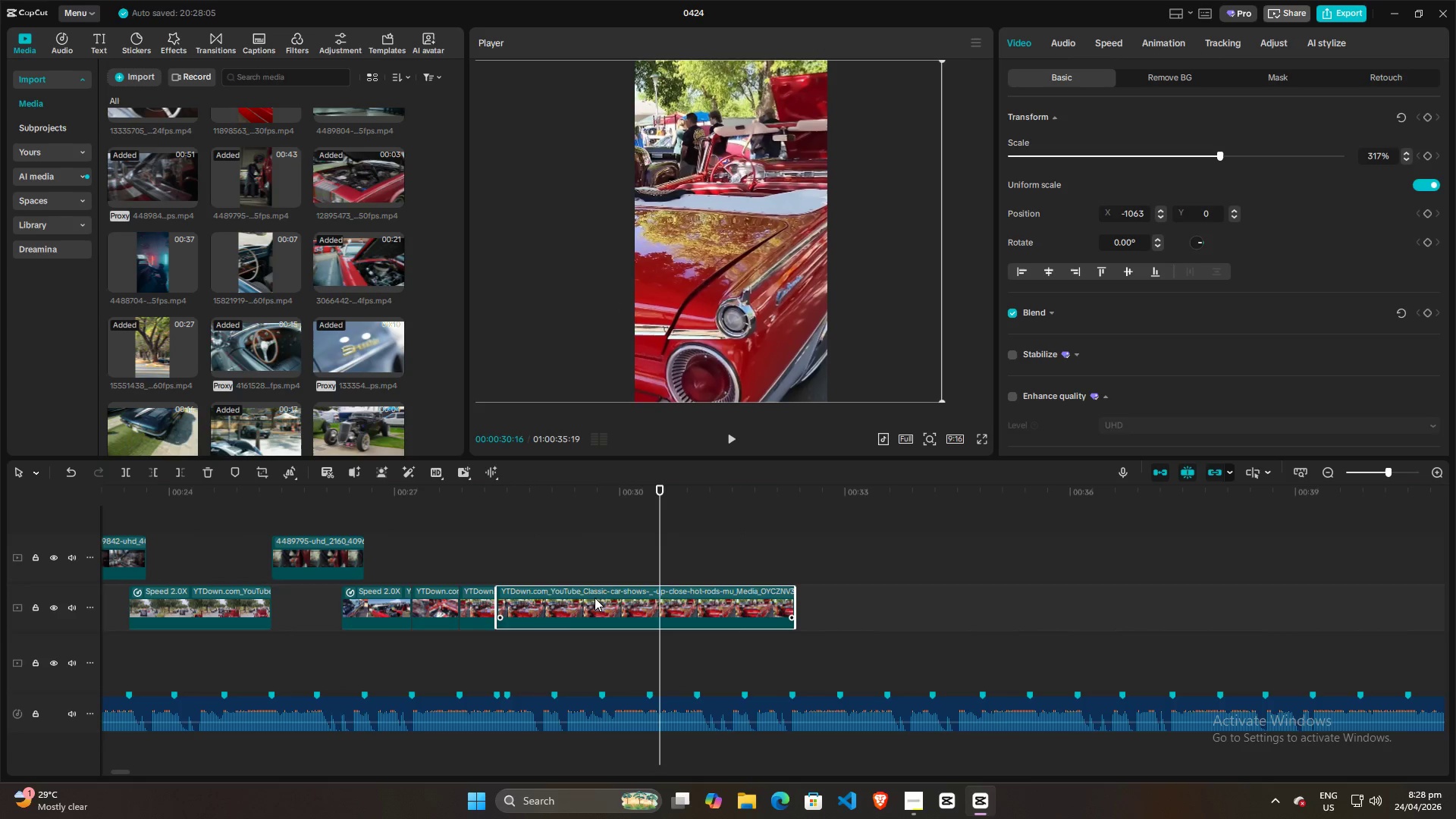 
key(Q)
 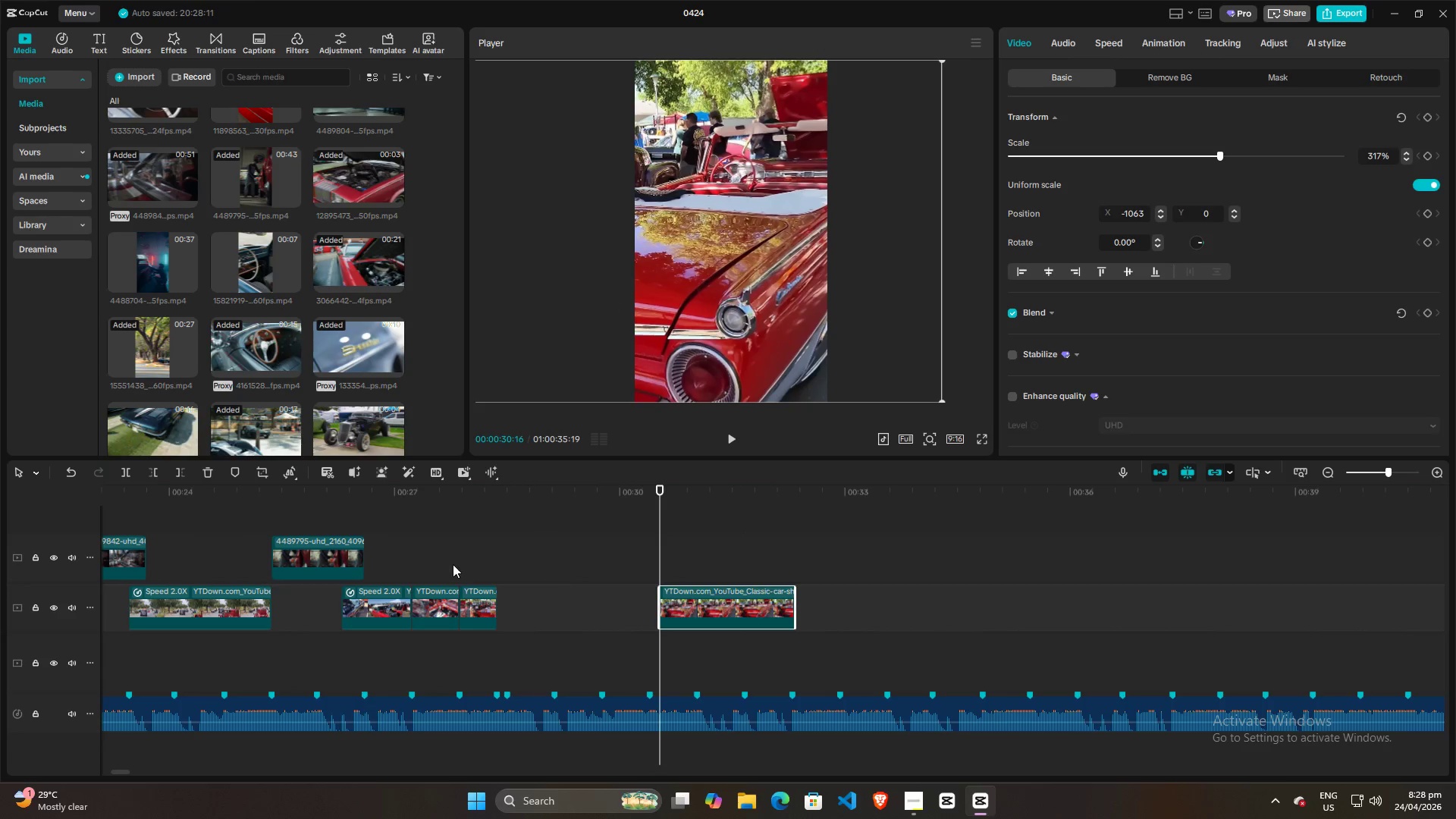 
left_click([468, 607])
 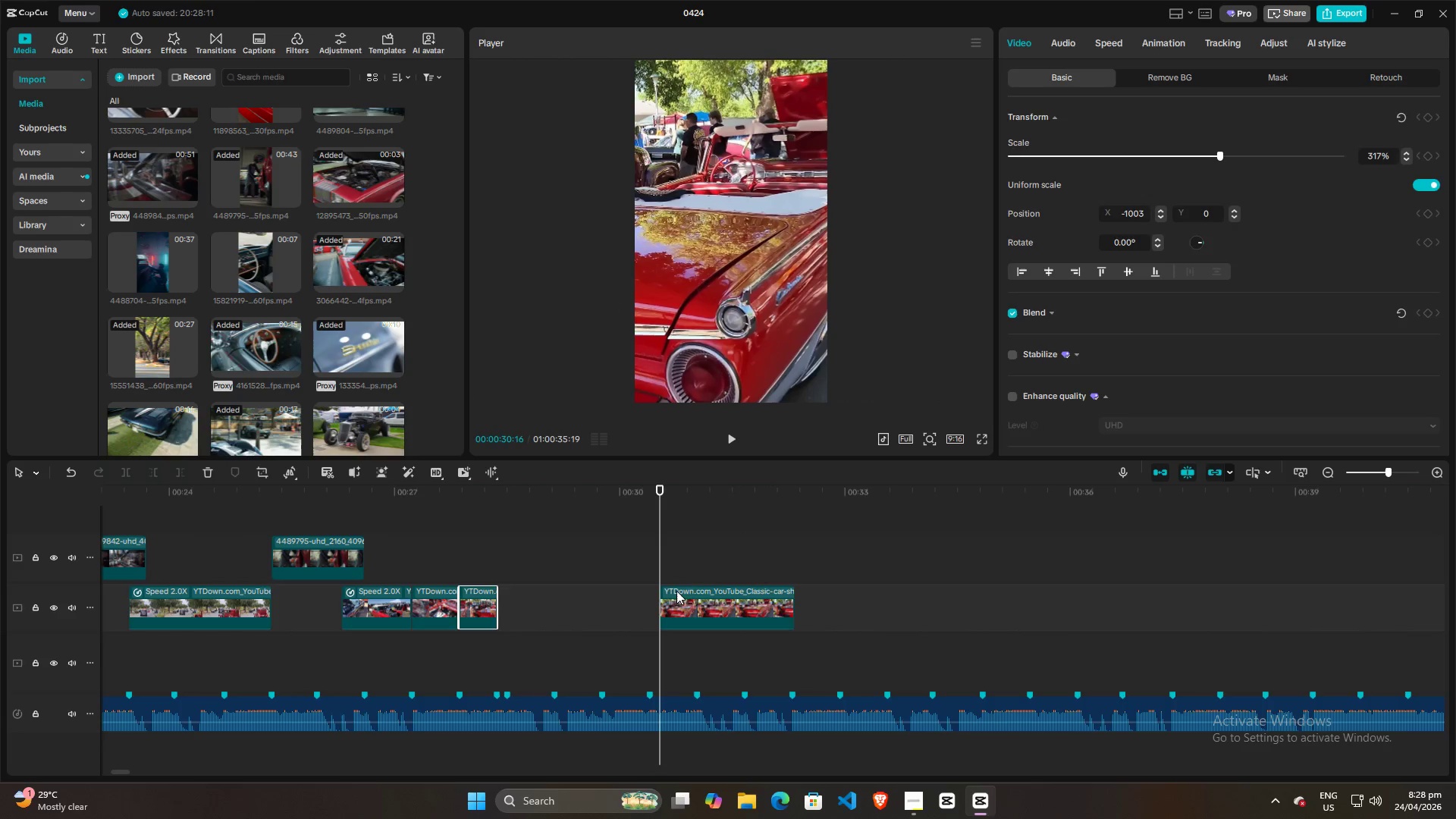 
key(Backspace)
 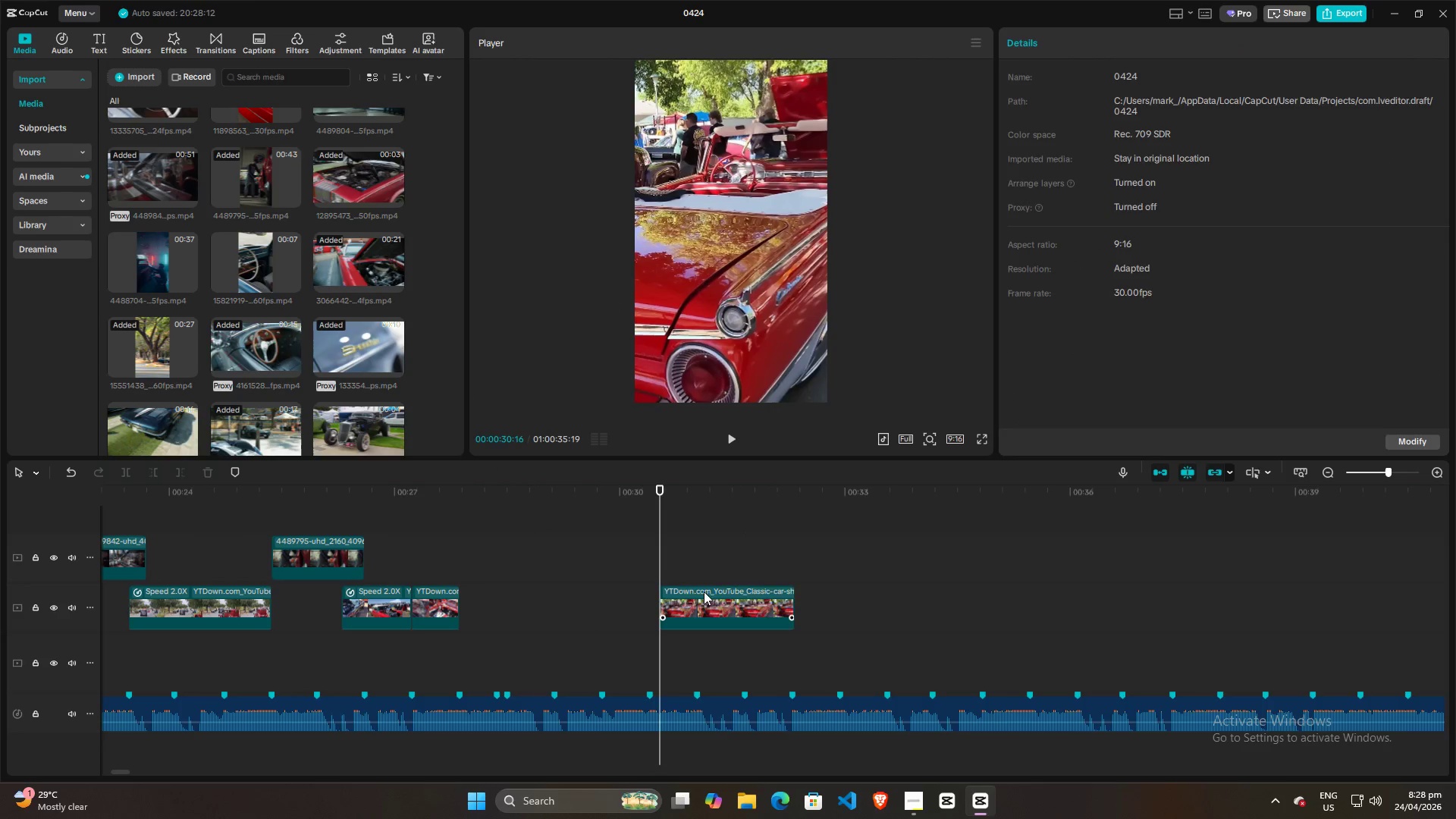 
left_click_drag(start_coordinate=[704, 592], to_coordinate=[497, 591])
 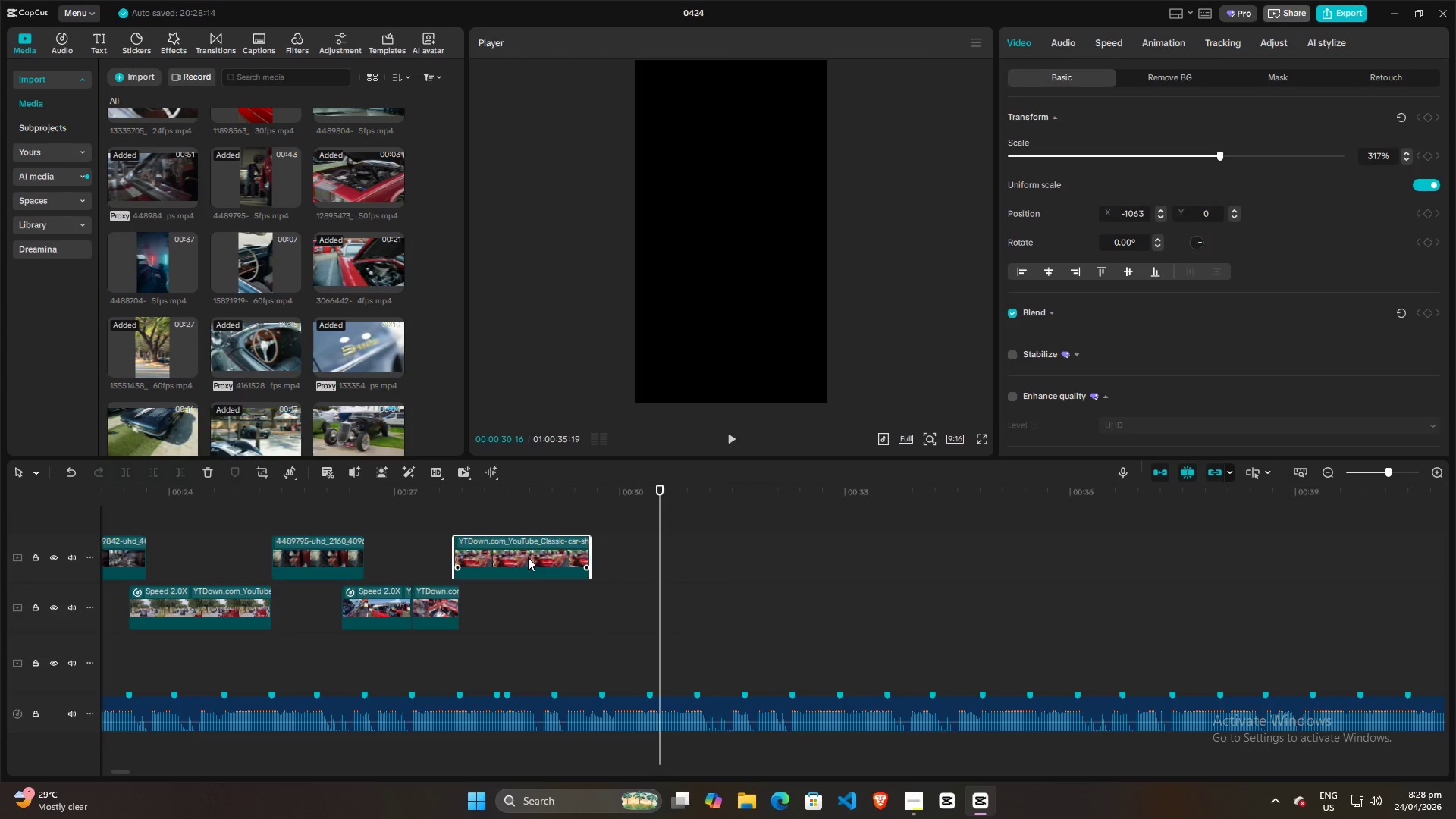 
left_click_drag(start_coordinate=[528, 557], to_coordinate=[529, 613])
 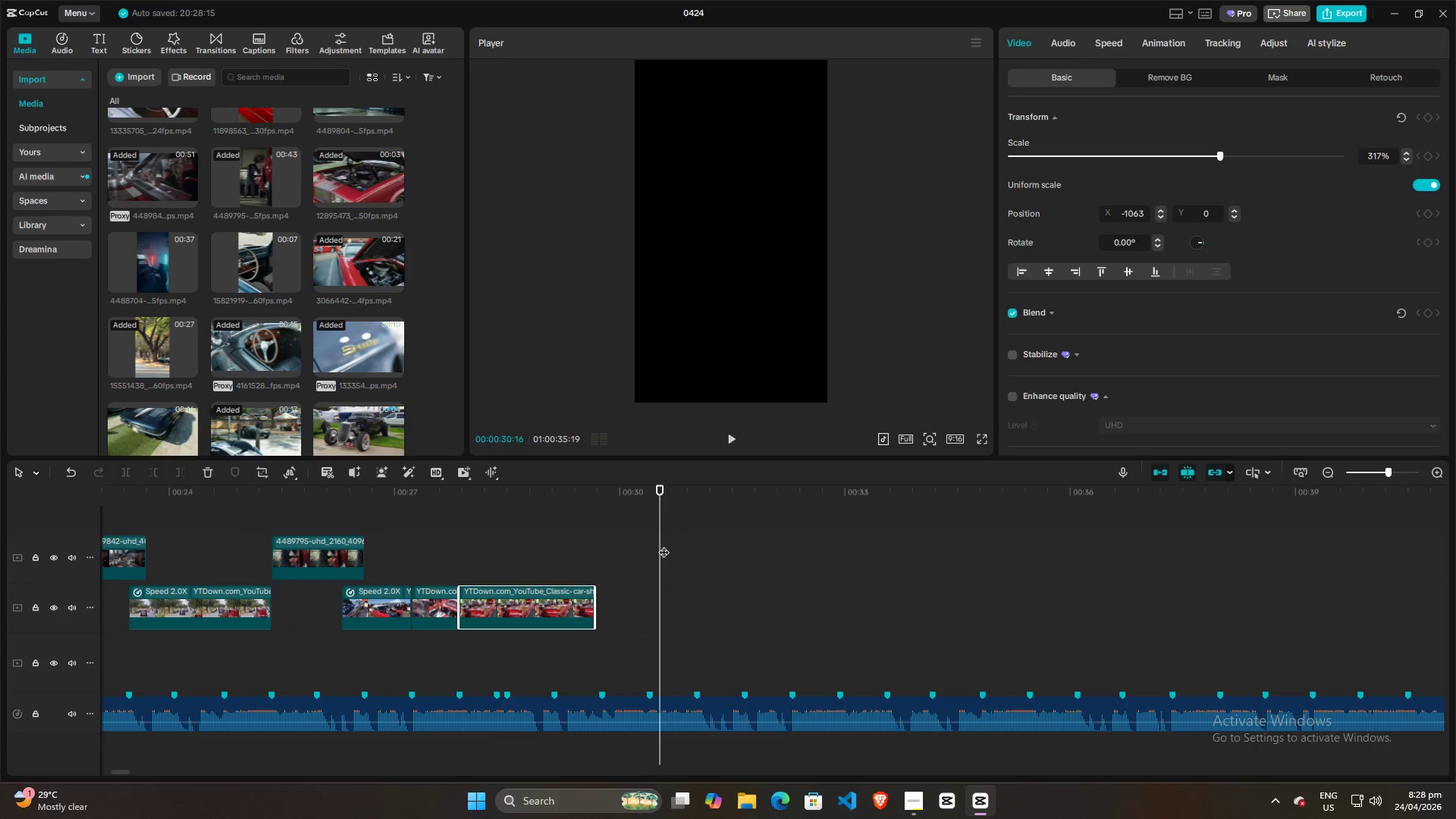 
left_click_drag(start_coordinate=[664, 544], to_coordinate=[523, 544])
 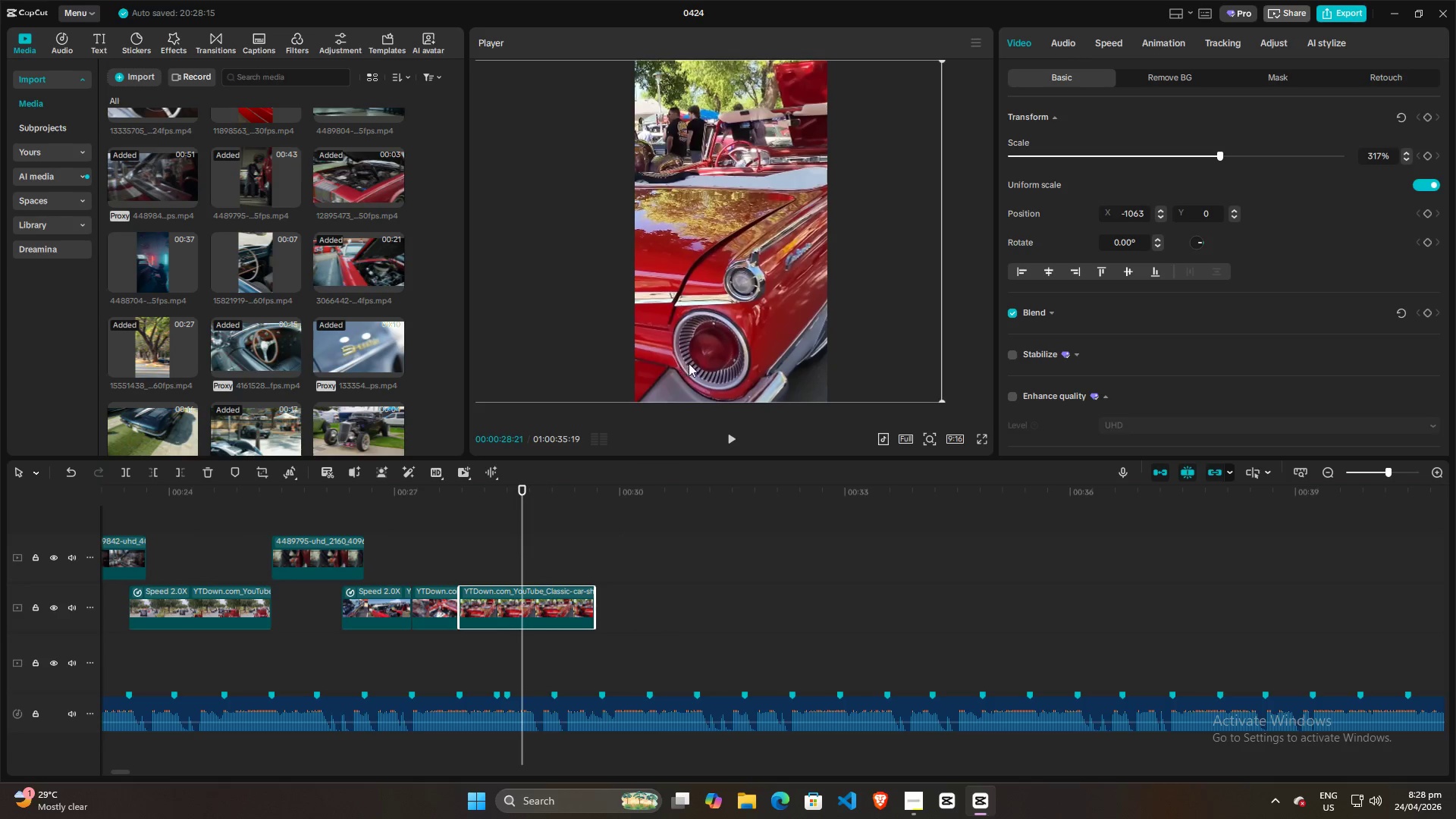 
left_click_drag(start_coordinate=[701, 337], to_coordinate=[665, 337])
 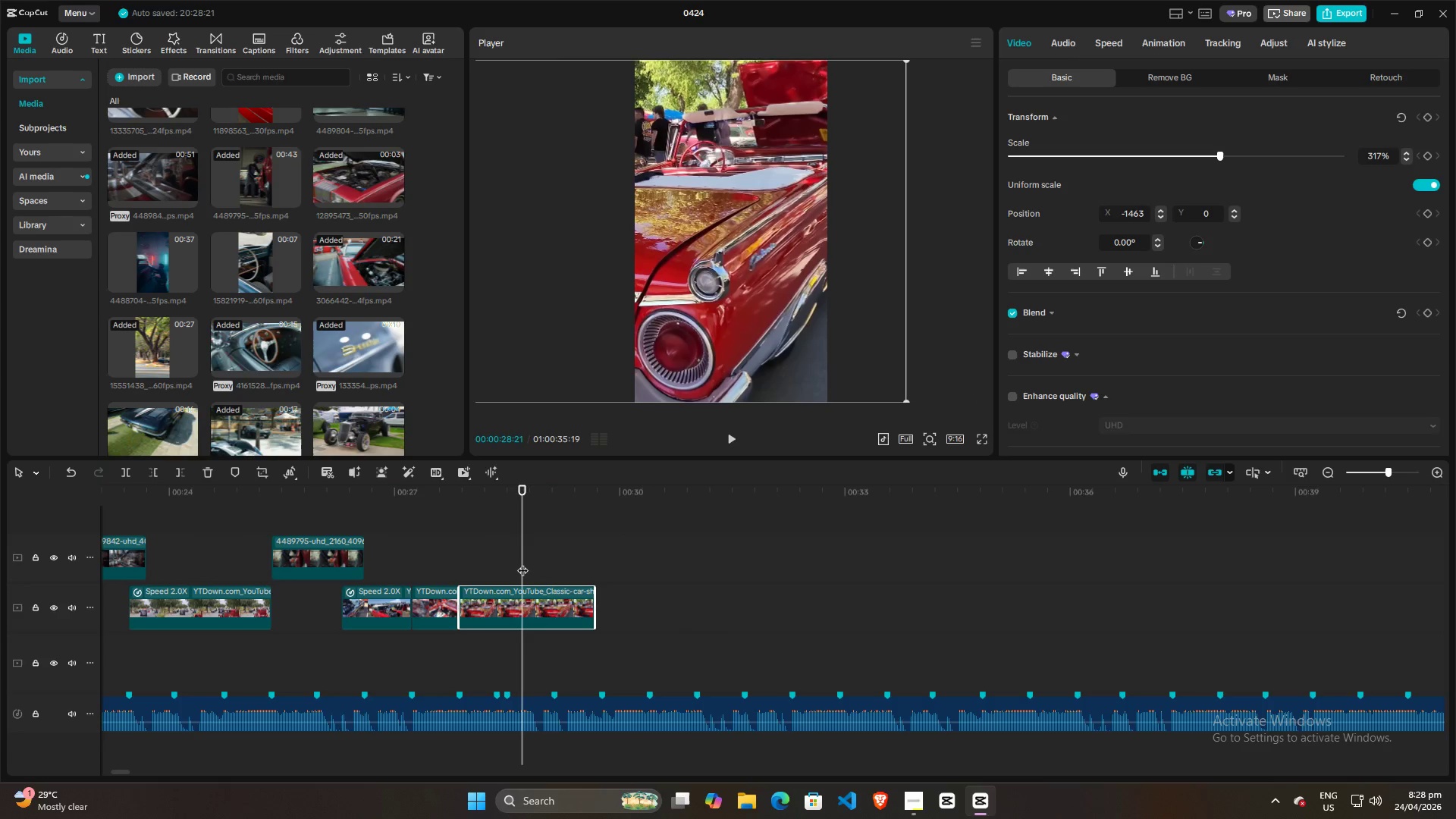 
left_click_drag(start_coordinate=[522, 562], to_coordinate=[534, 560])
 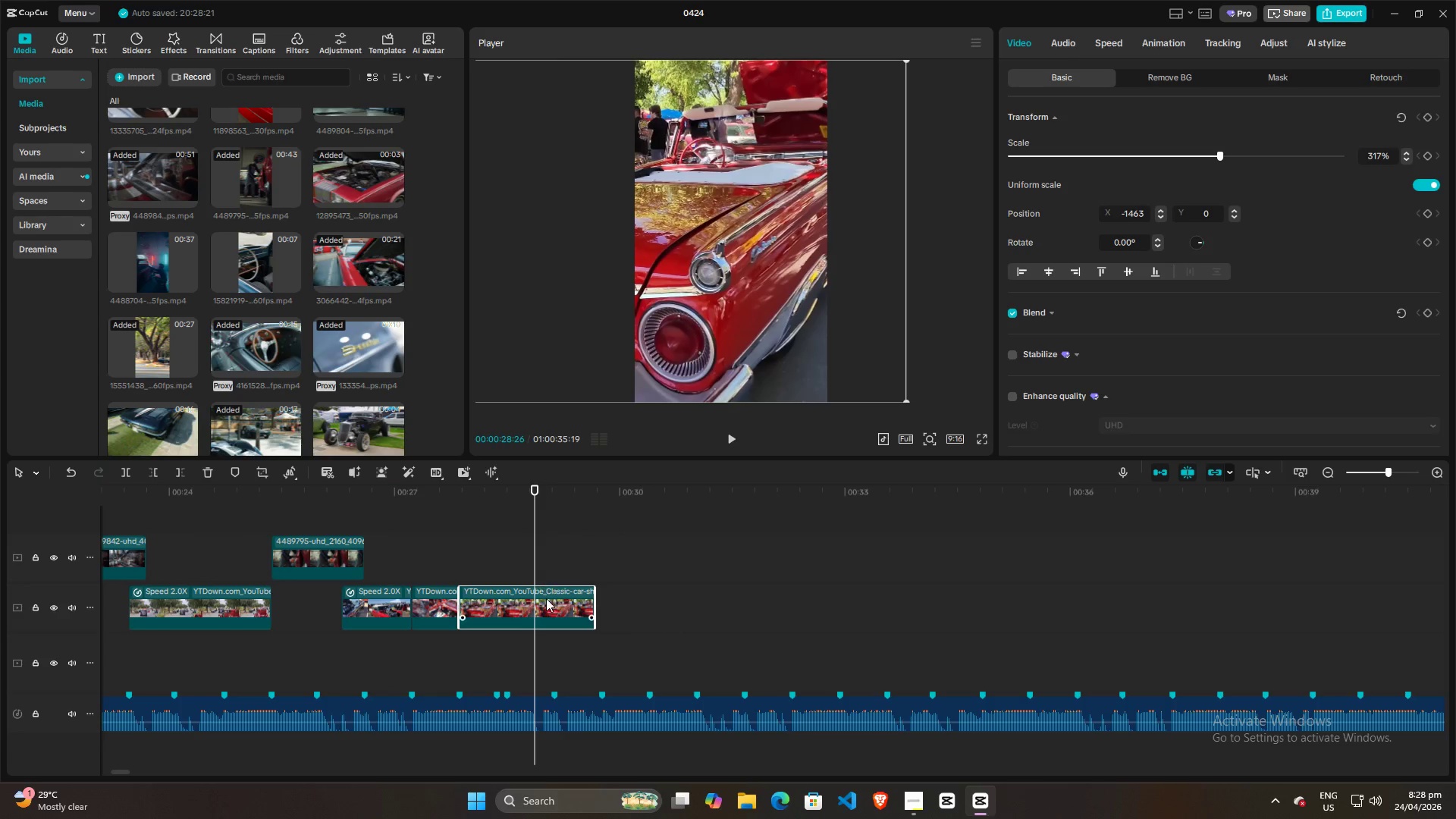 
left_click_drag(start_coordinate=[546, 598], to_coordinate=[445, 509])
 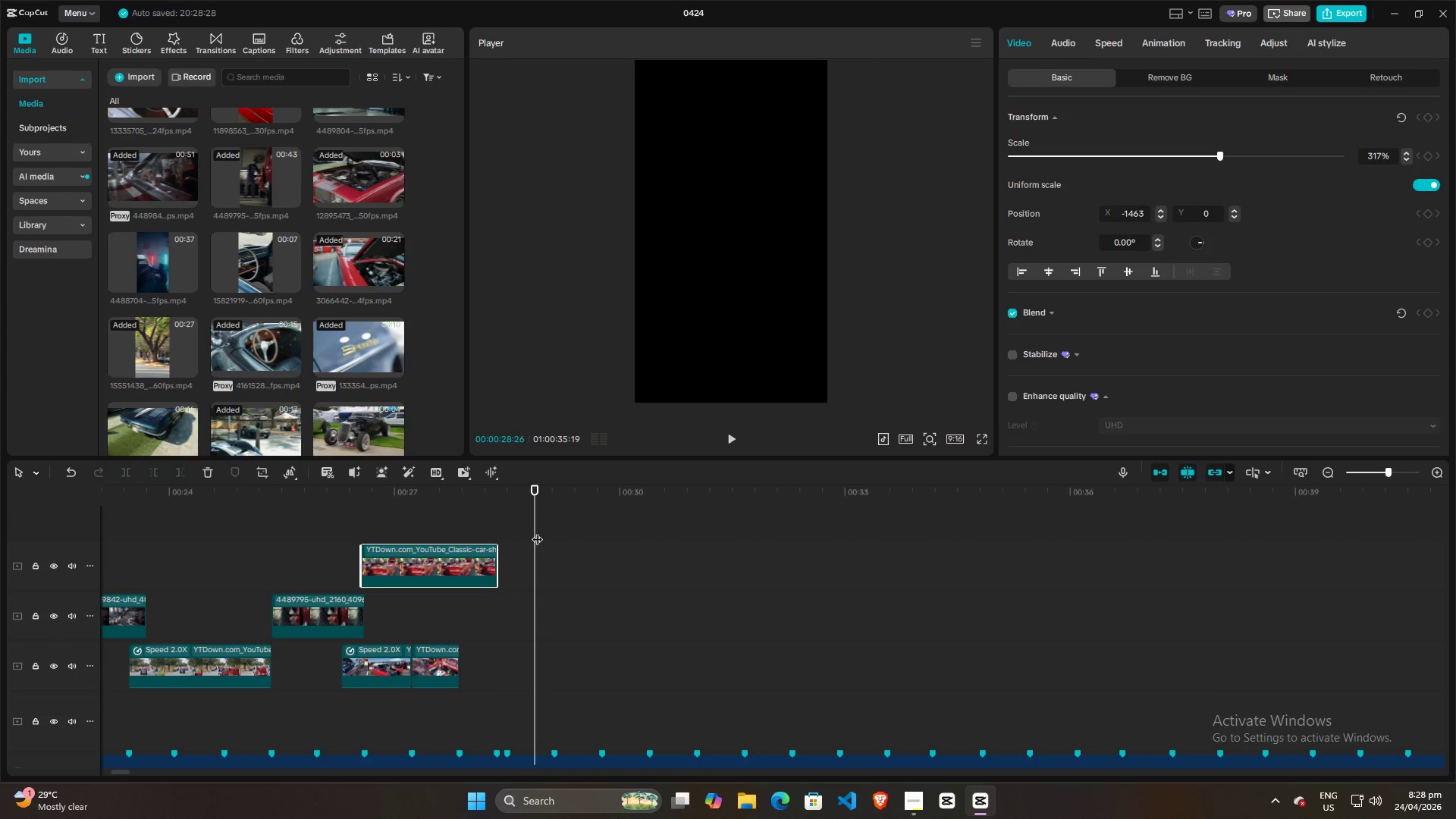 
left_click_drag(start_coordinate=[537, 532], to_coordinate=[460, 531])
 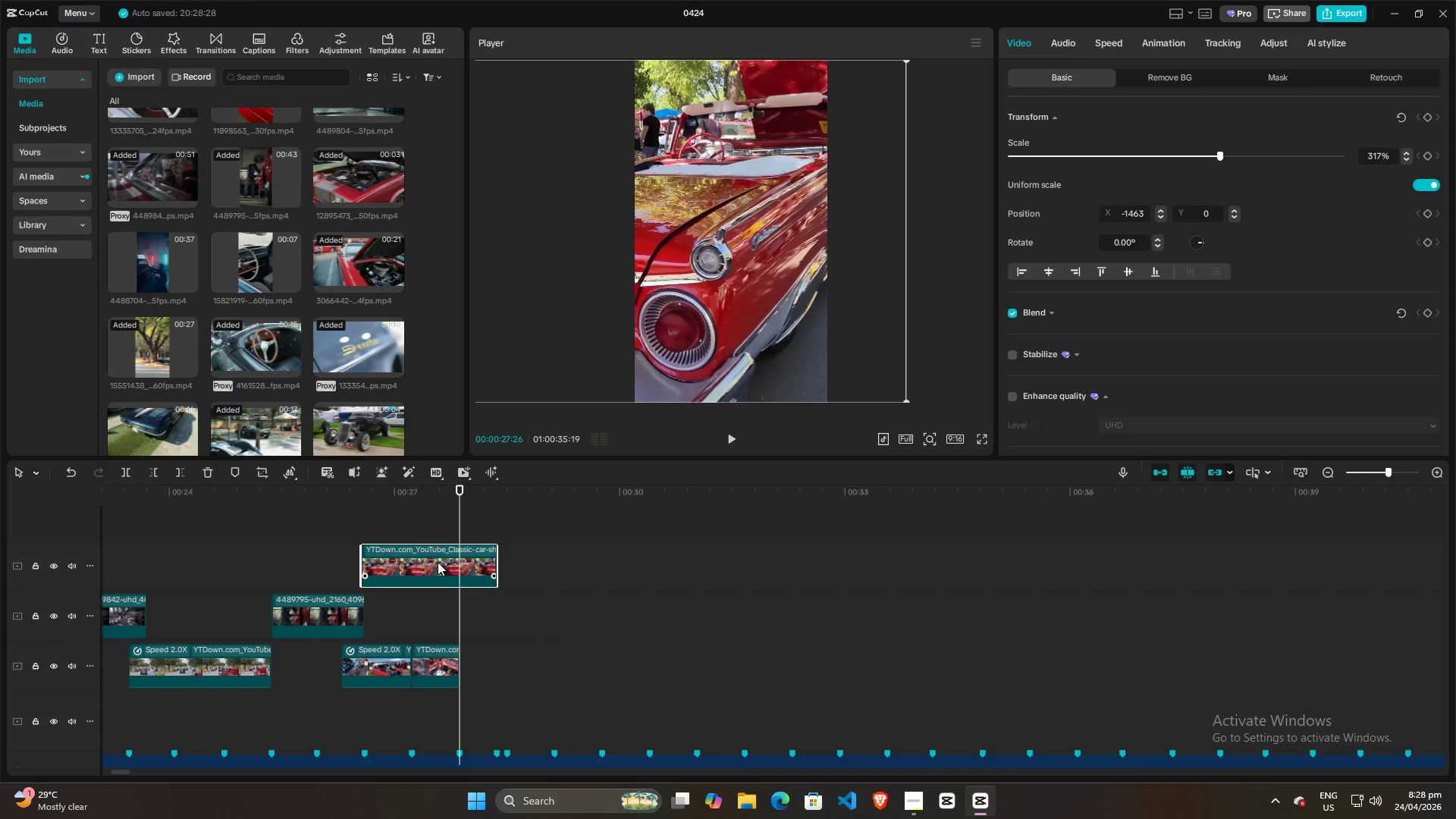 
left_click([438, 562])
 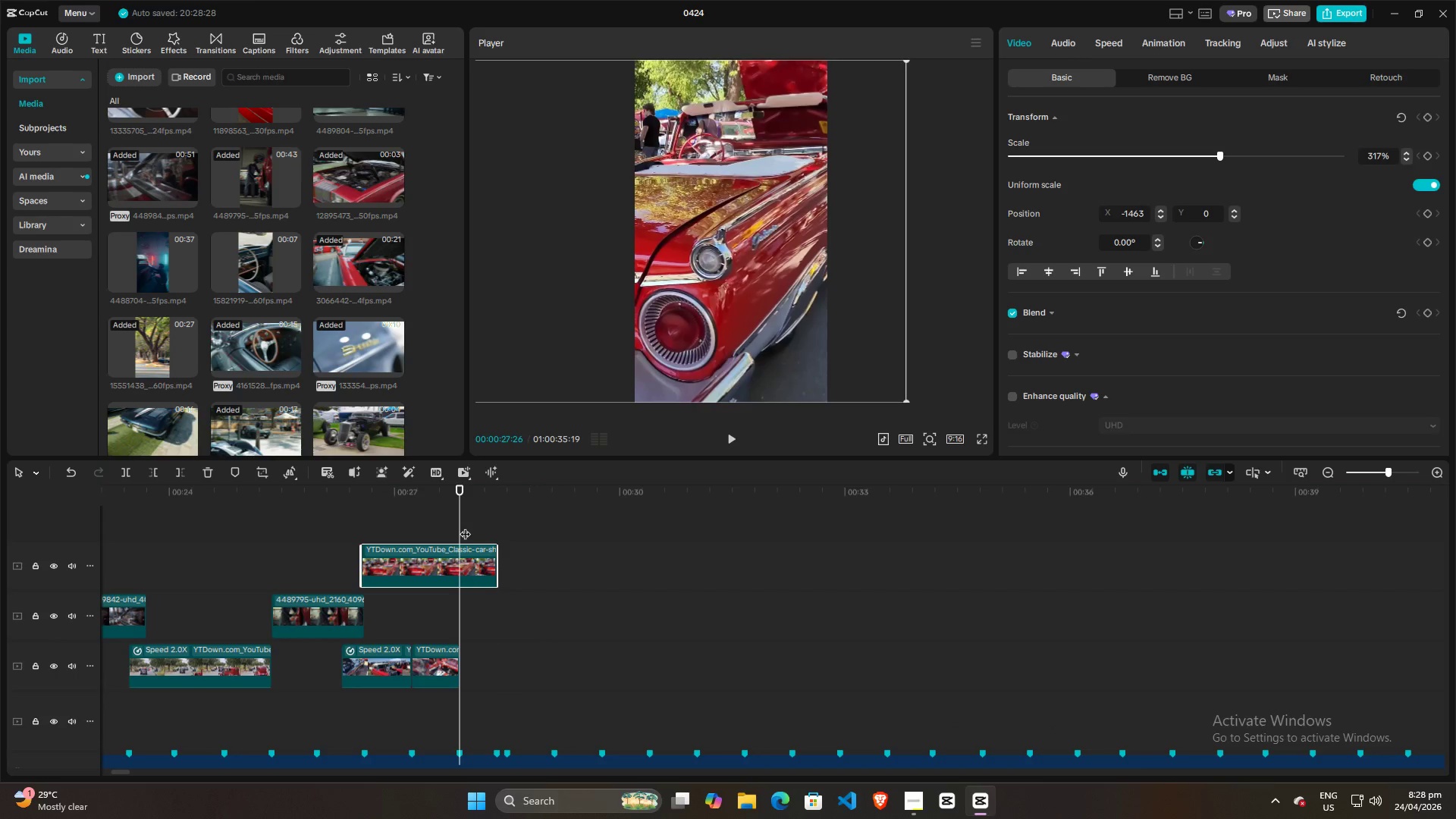 
wait(5.09)
 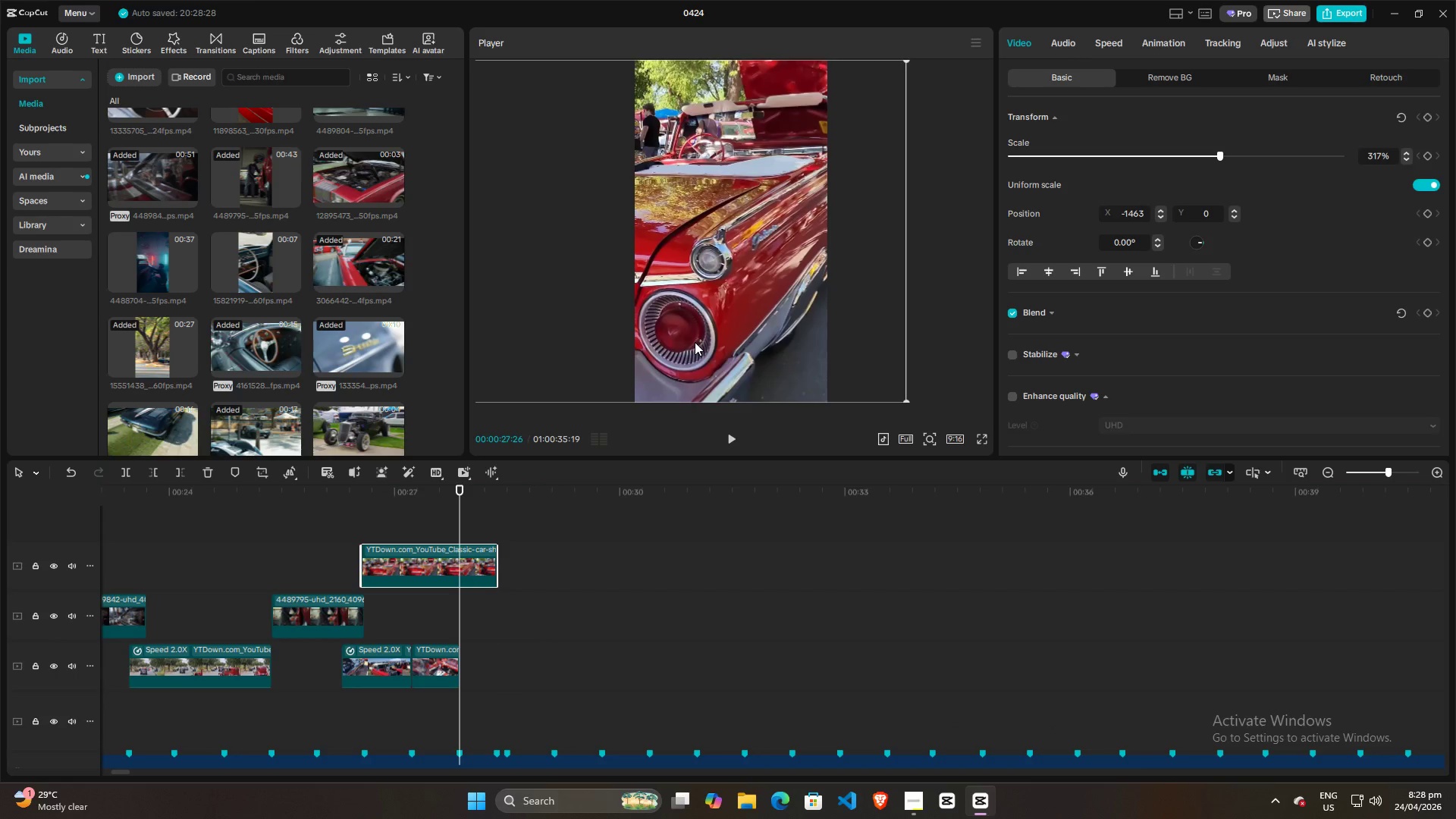 
left_click_drag(start_coordinate=[681, 306], to_coordinate=[884, 303])
 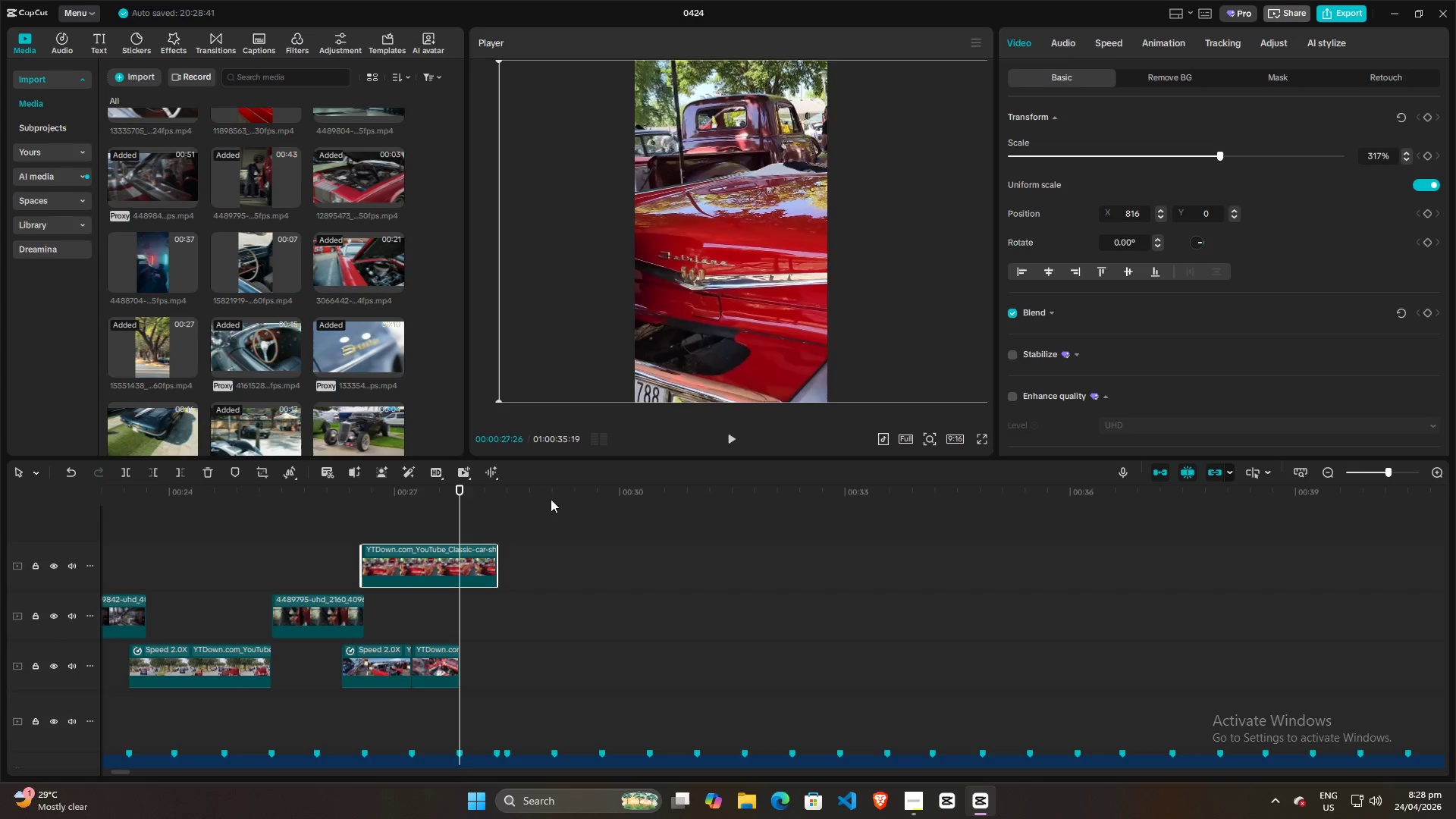 
wait(7.09)
 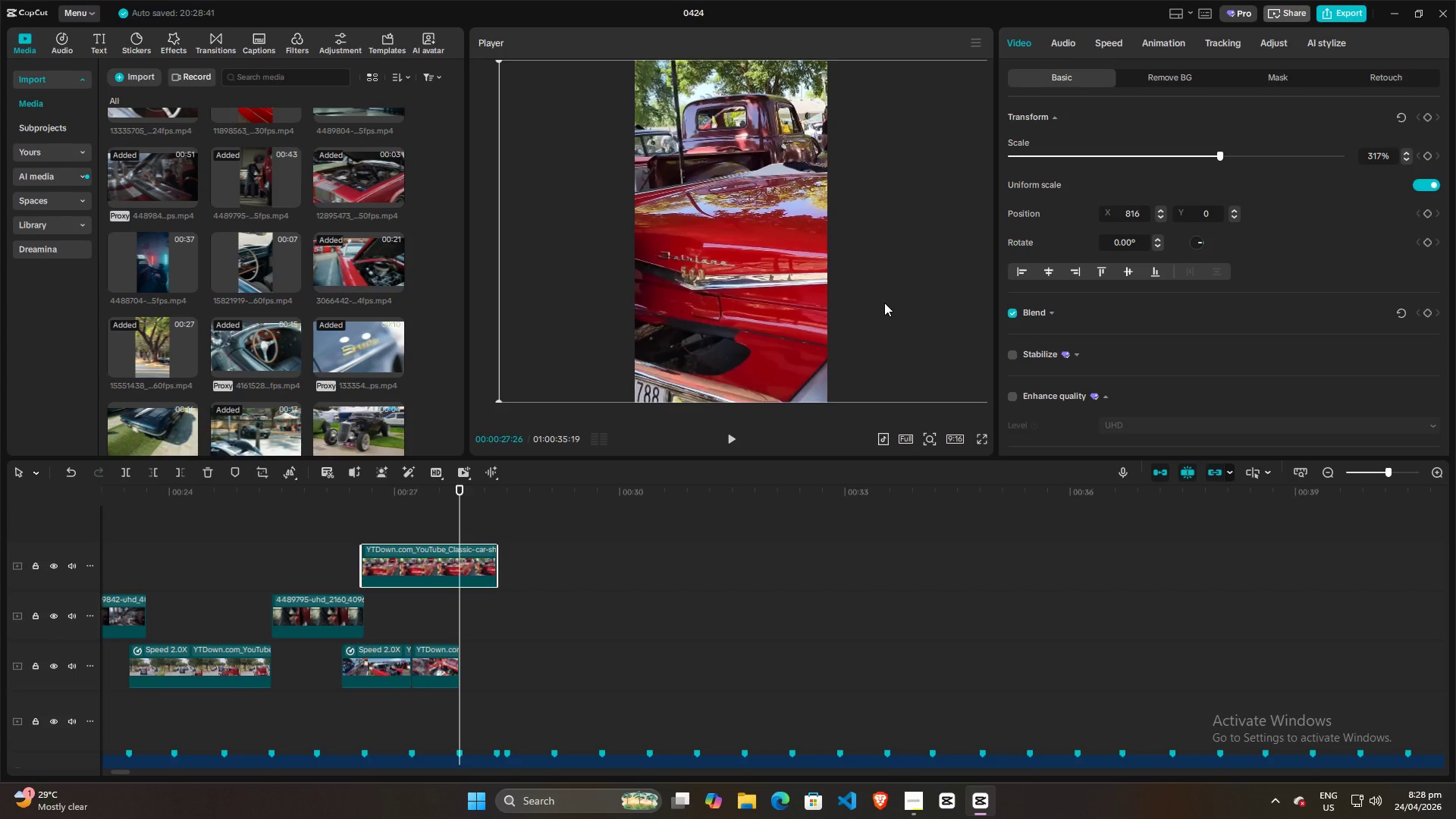 
left_click_drag(start_coordinate=[699, 318], to_coordinate=[746, 318])
 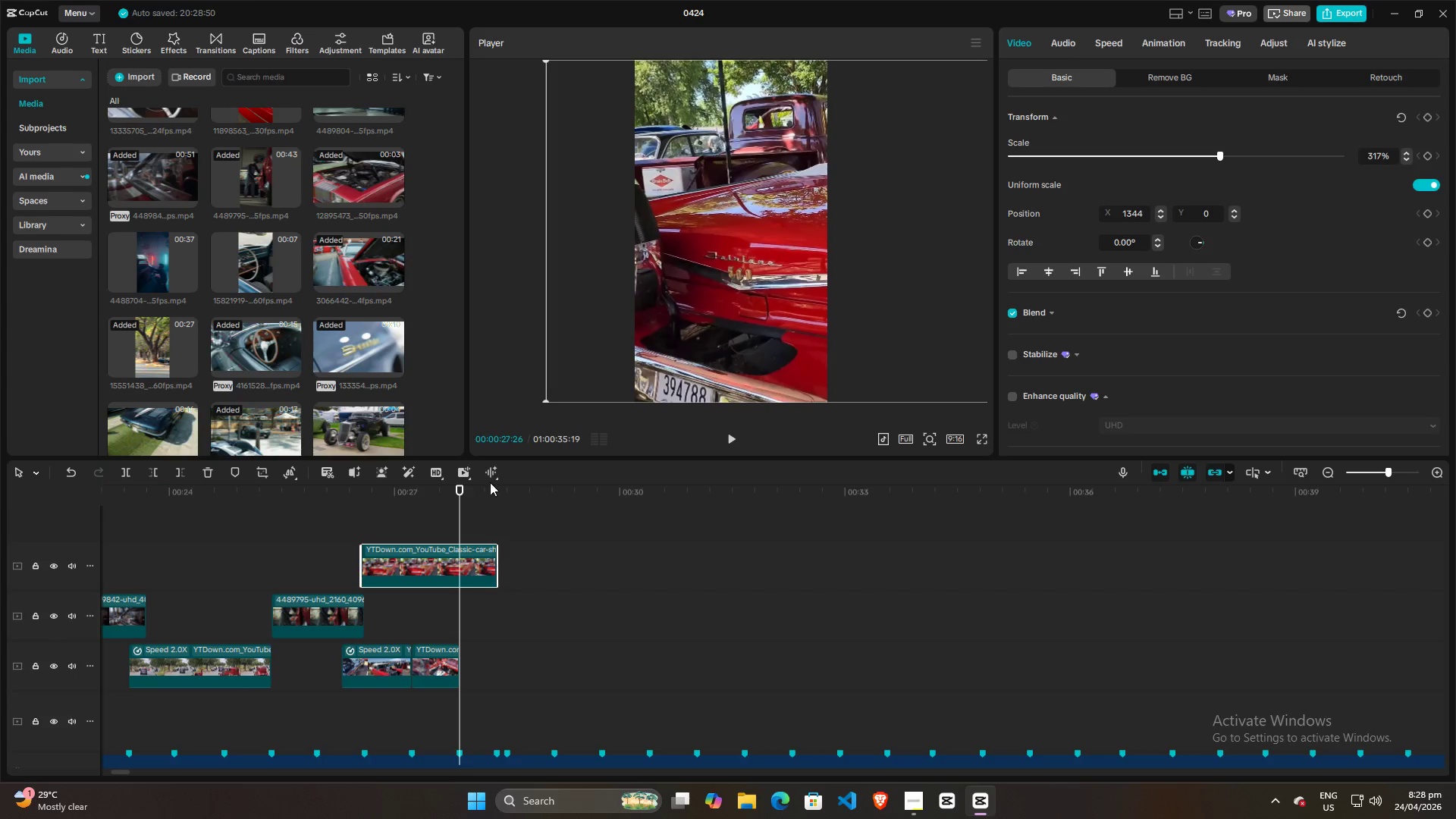 
left_click_drag(start_coordinate=[752, 328], to_coordinate=[711, 327])
 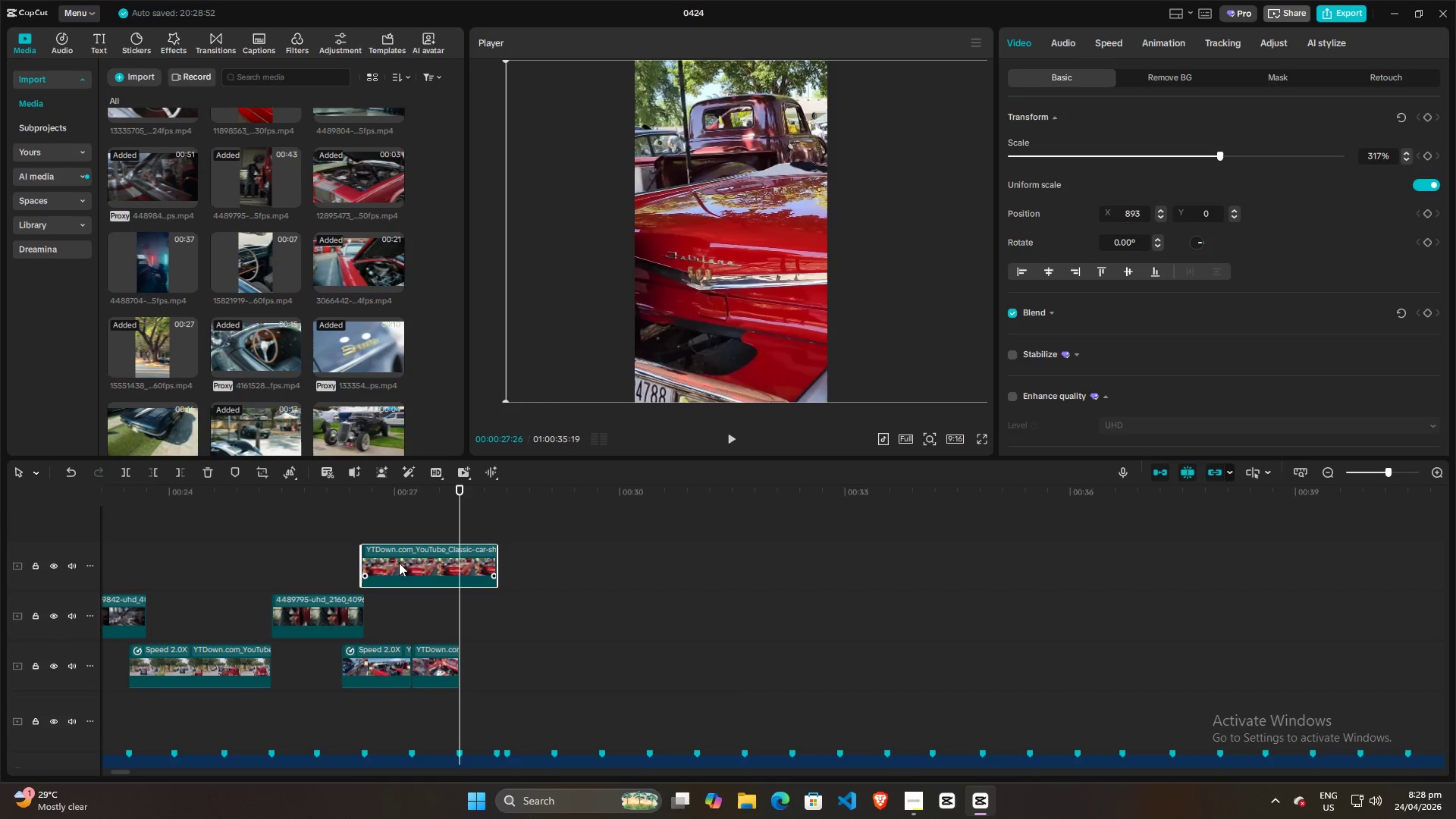 
left_click([439, 559])
 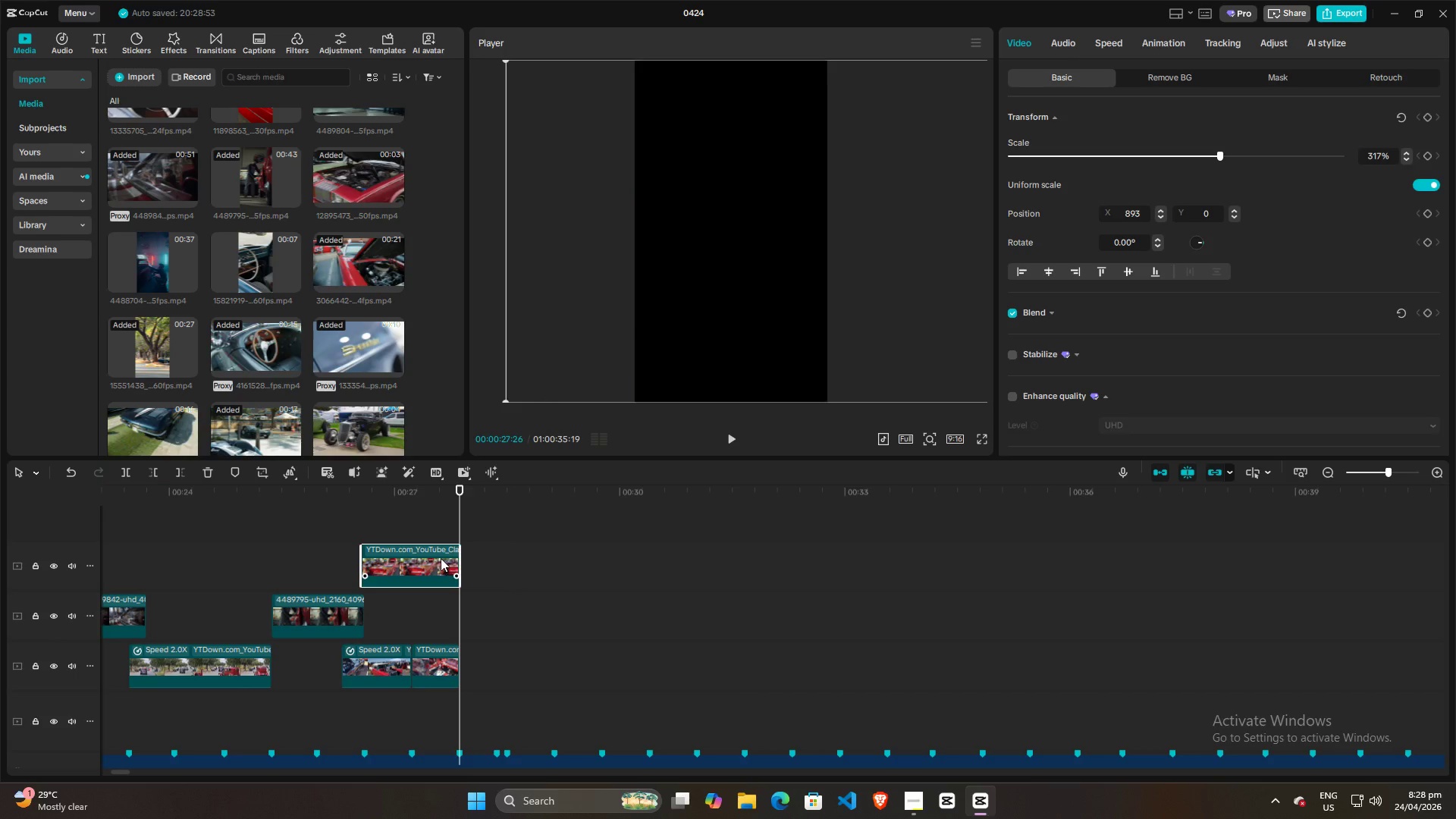 
key(W)
 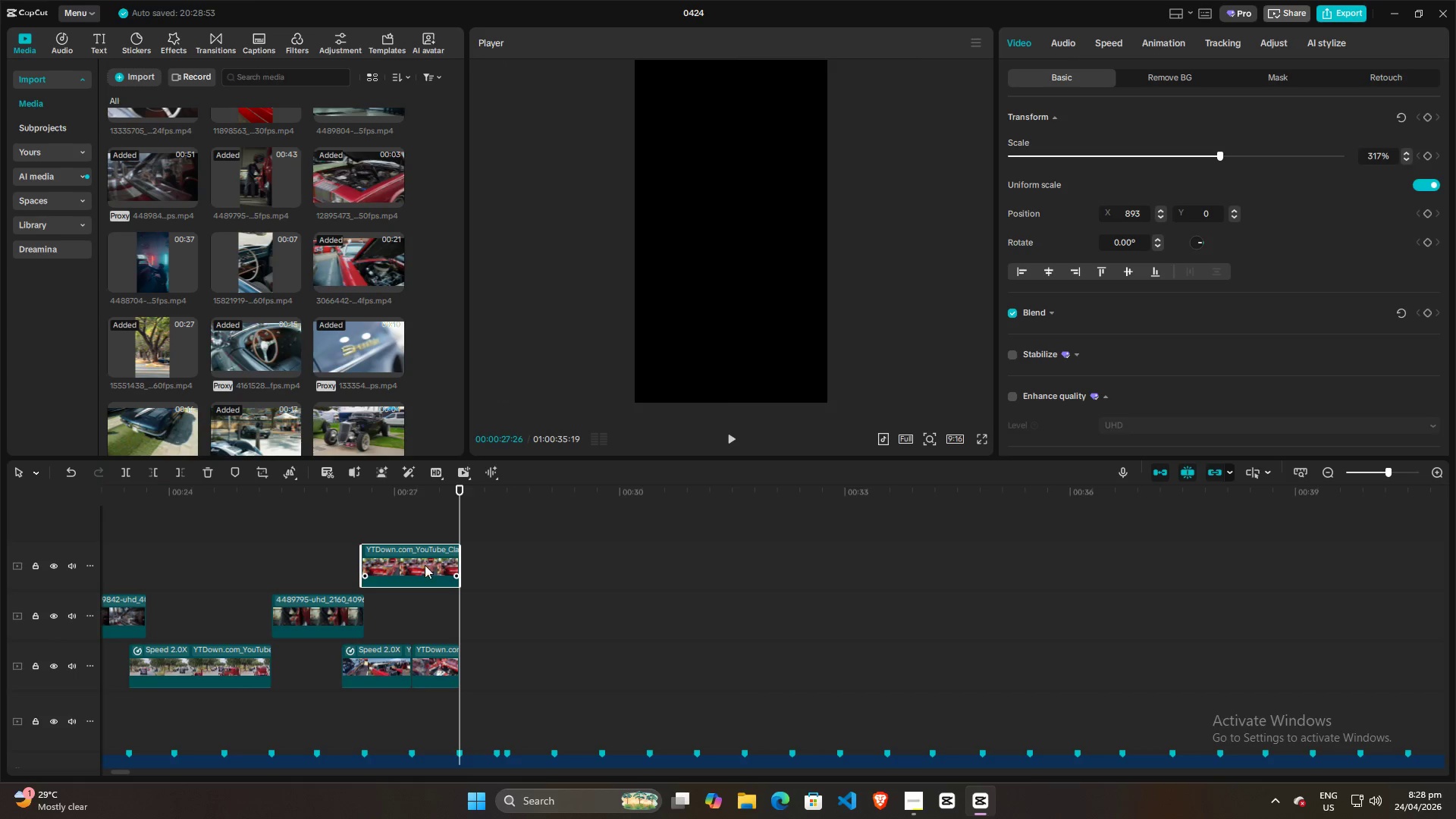 
left_click_drag(start_coordinate=[425, 565], to_coordinate=[461, 565])
 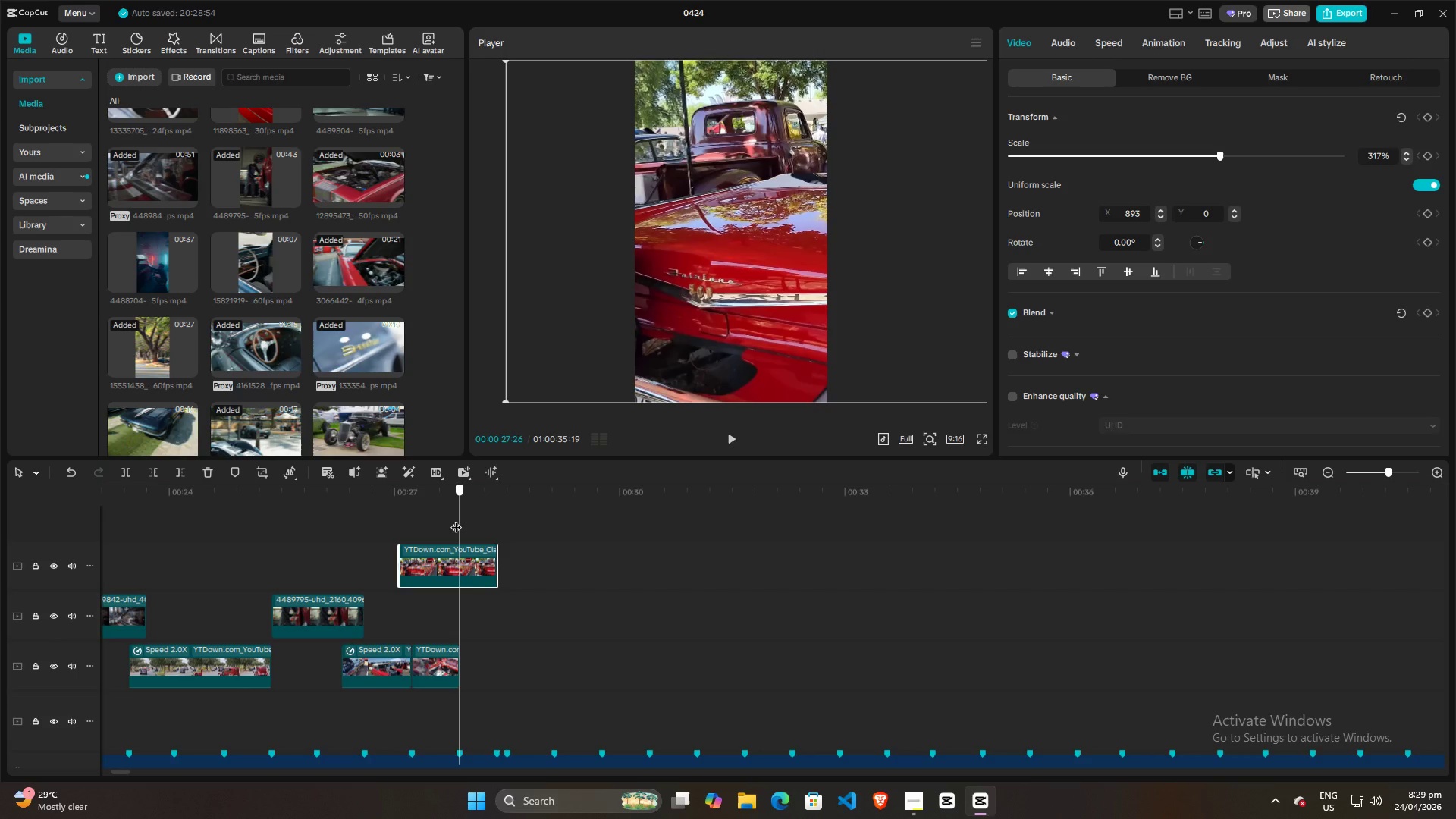 
wait(7.39)
 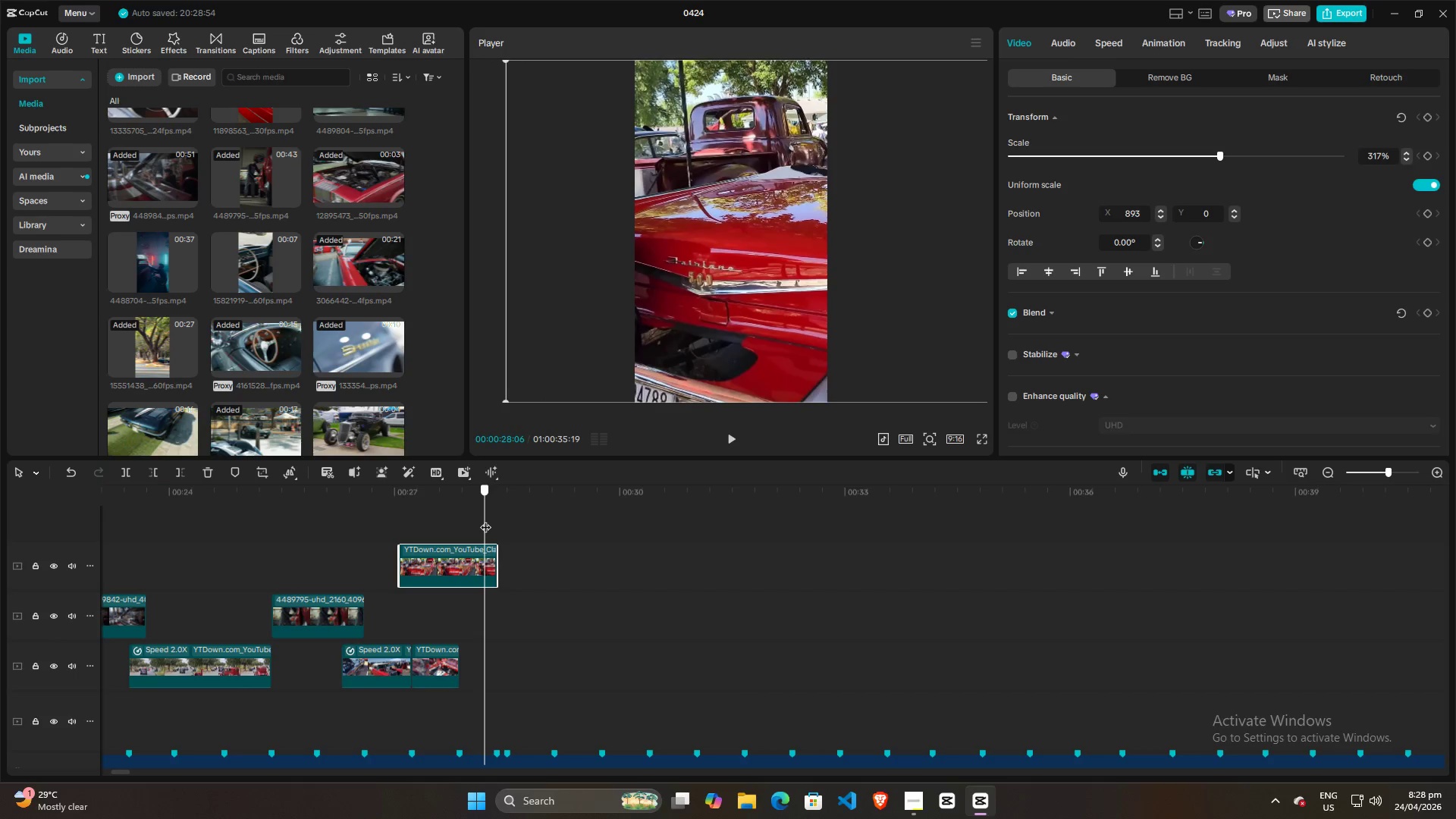 
left_click_drag(start_coordinate=[755, 281], to_coordinate=[641, 284])
 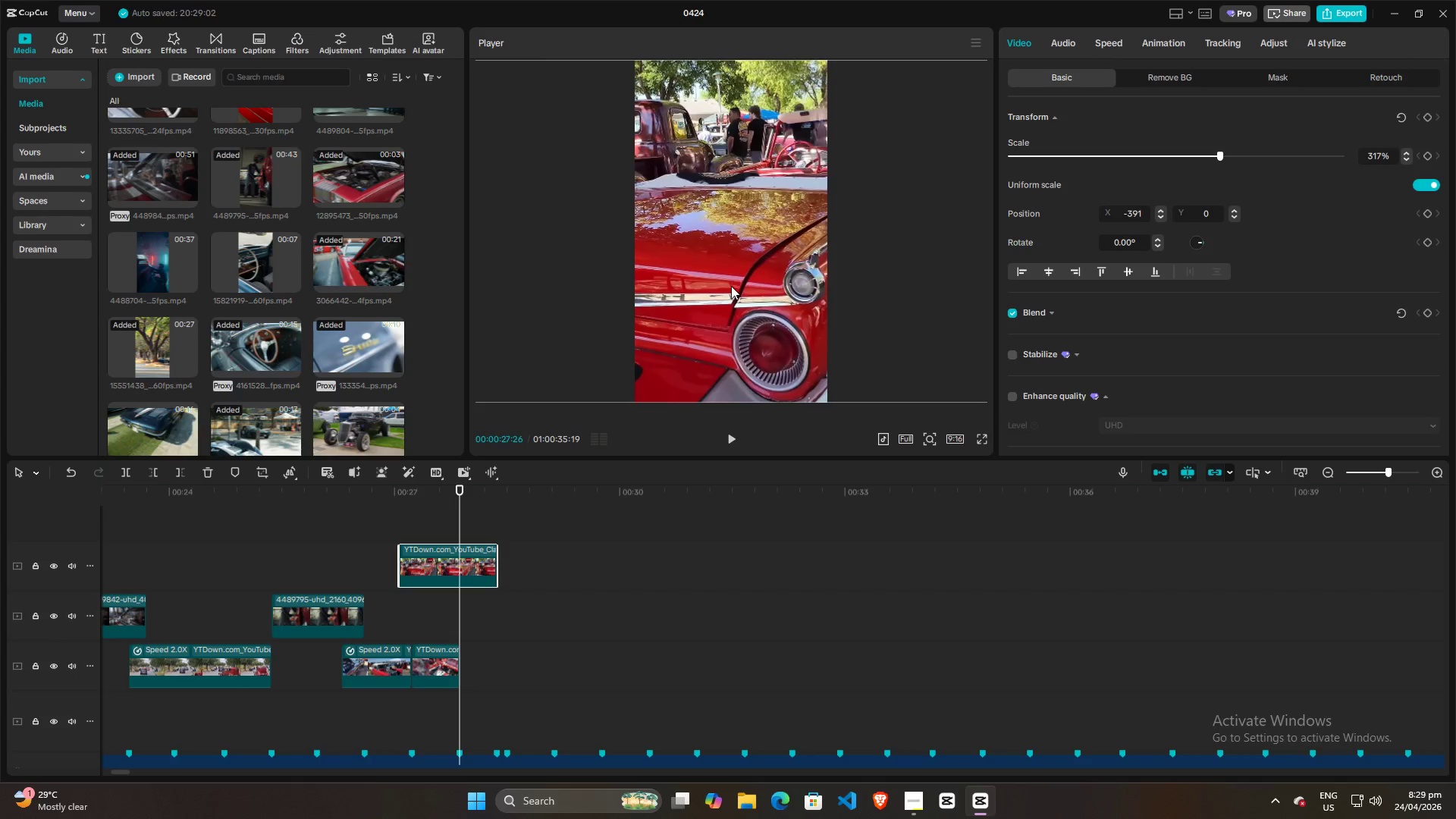 
left_click_drag(start_coordinate=[731, 286], to_coordinate=[627, 288])
 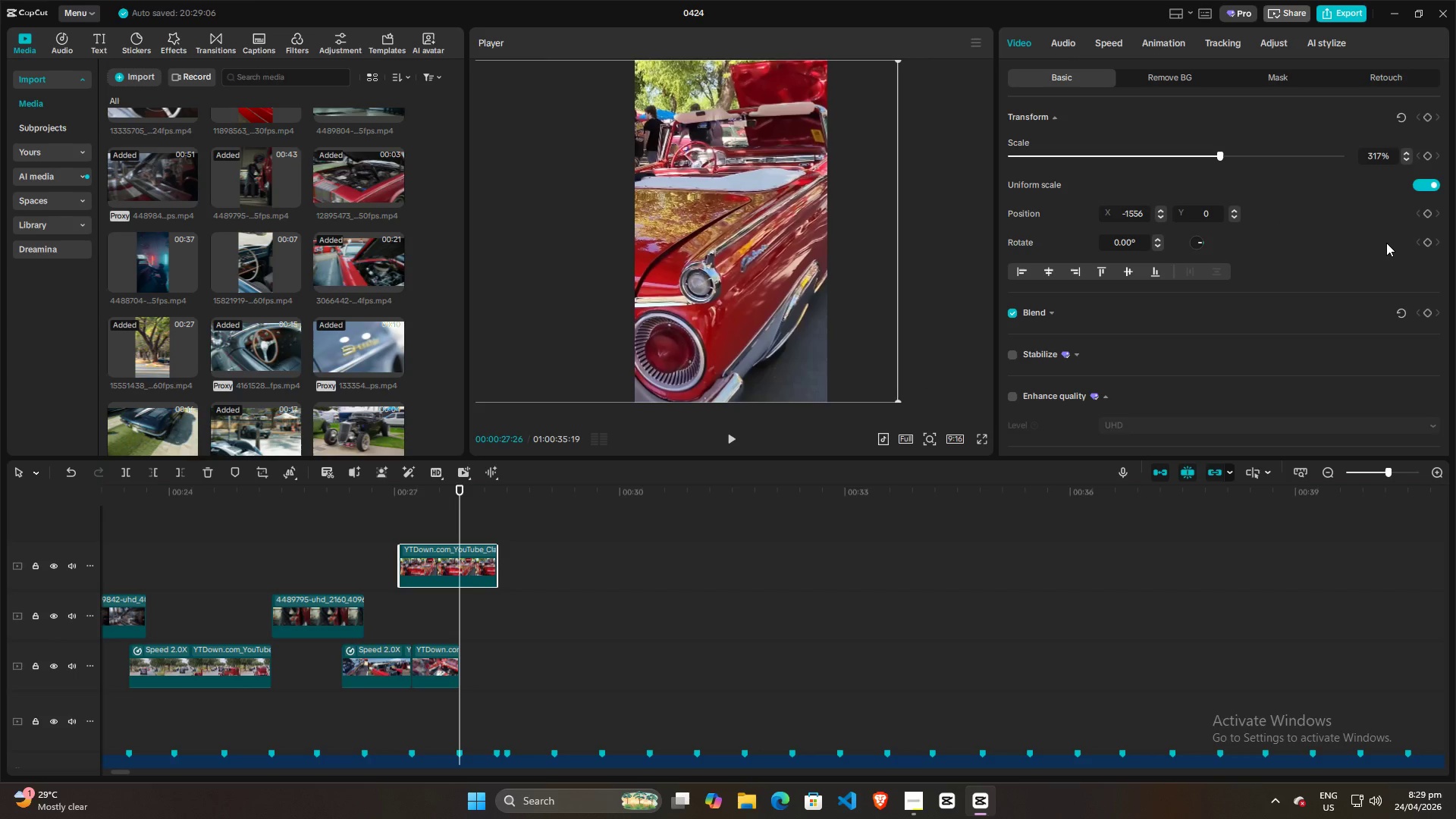 
hold_key(key=ControlLeft, duration=1.42)
scroll: coordinate [543, 551], scroll_direction: up, amount: 15.0
 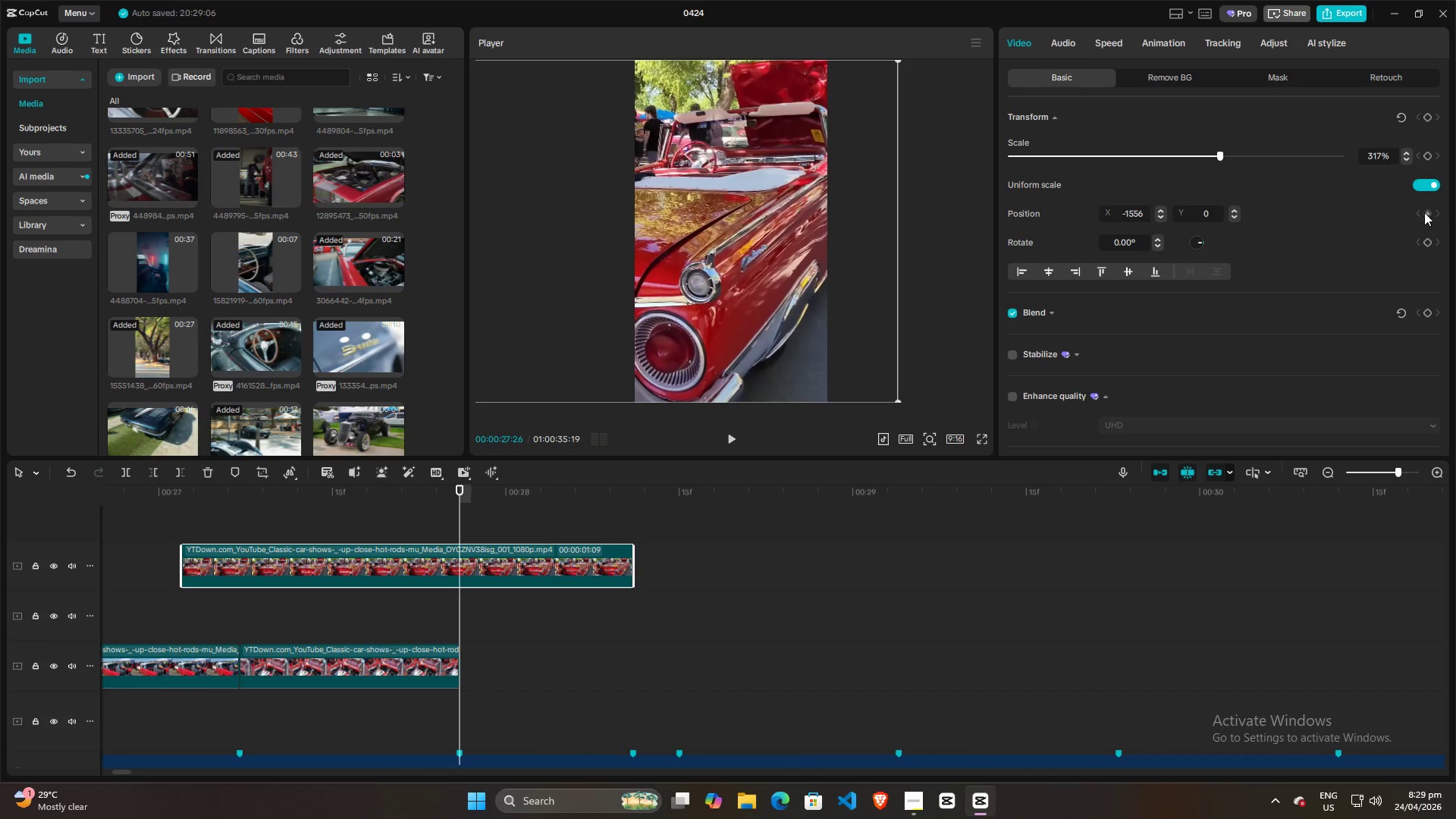 
left_click([1428, 216])
 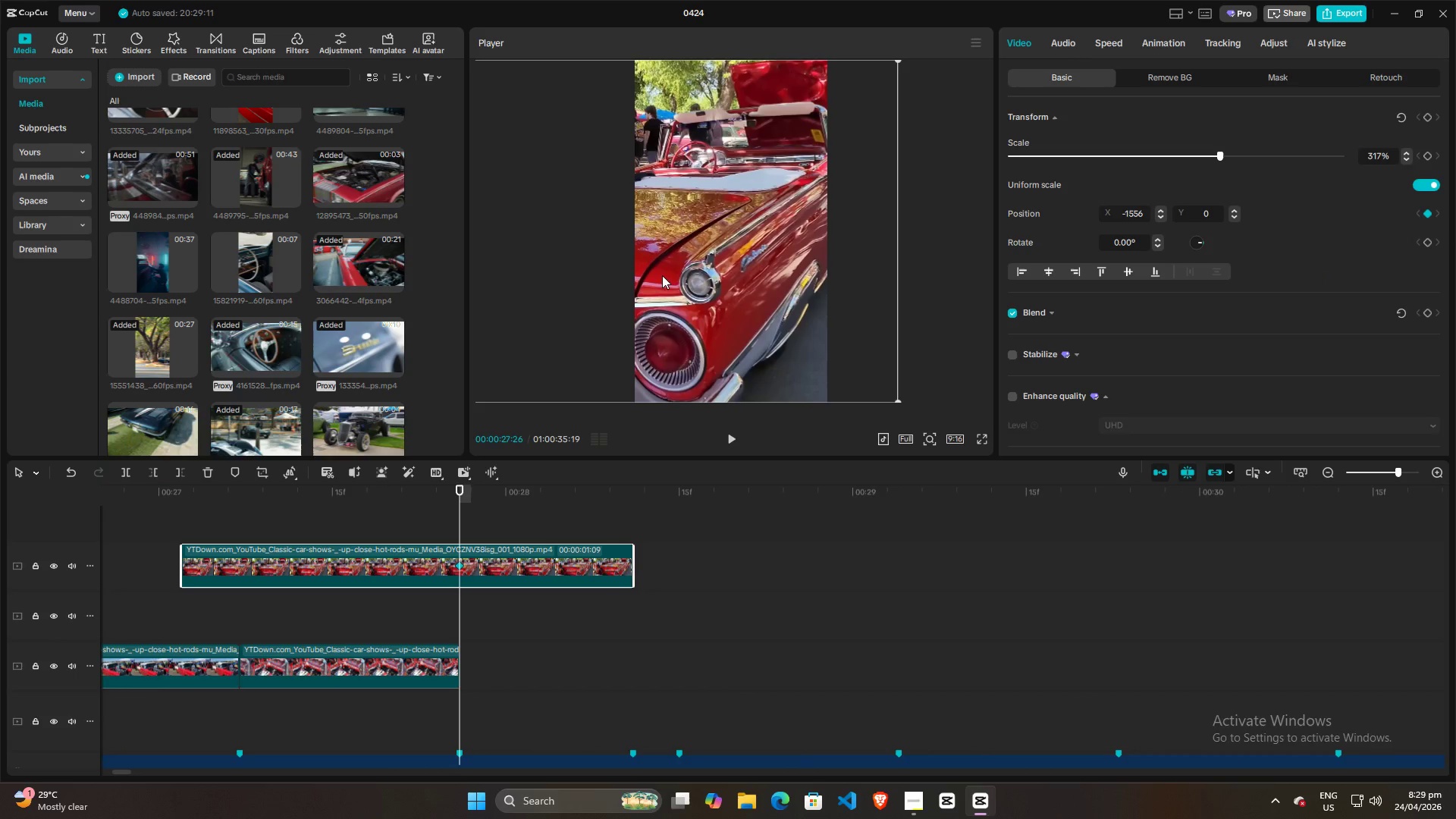 
left_click_drag(start_coordinate=[657, 279], to_coordinate=[890, 280])
 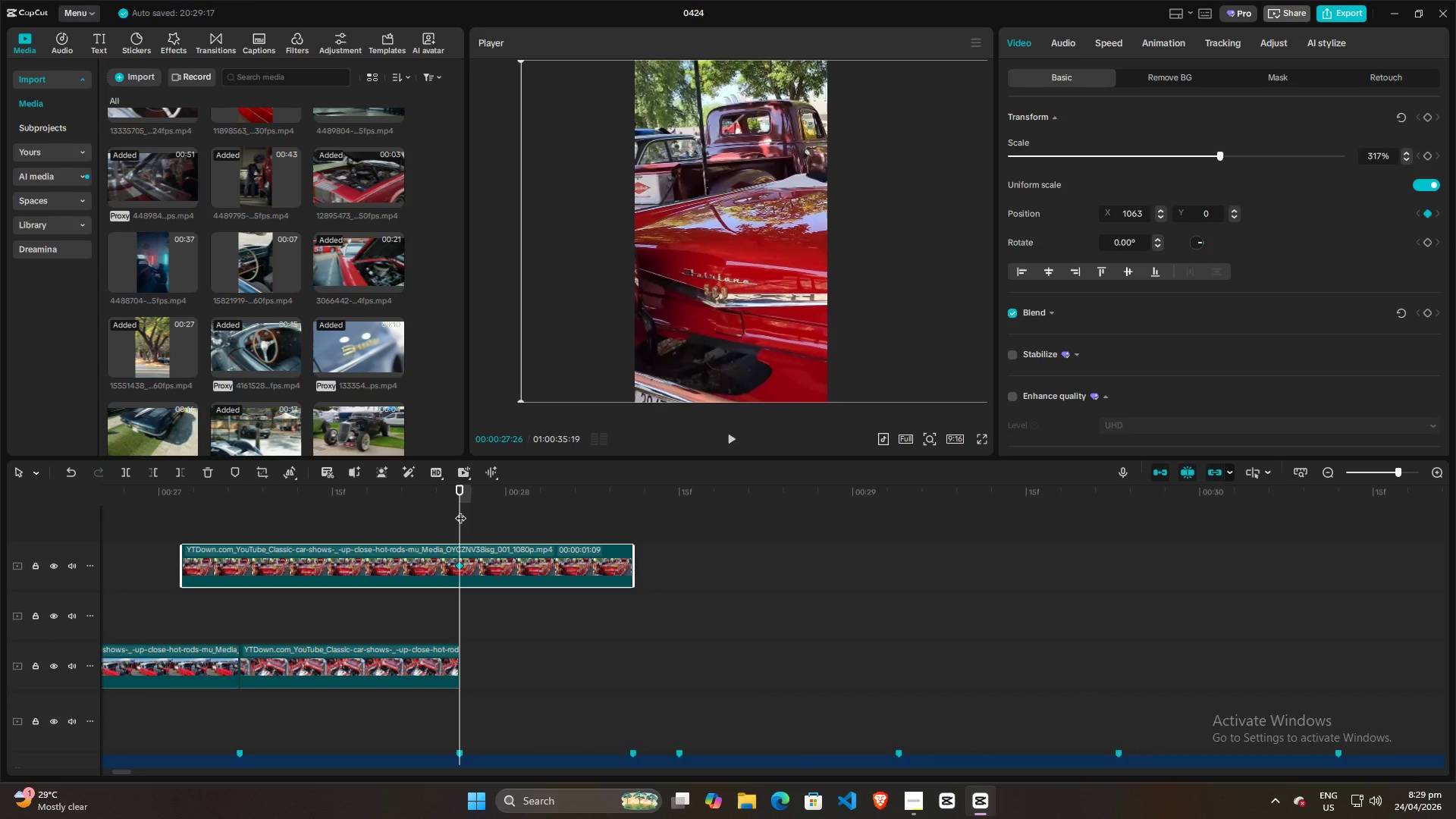 
left_click_drag(start_coordinate=[460, 510], to_coordinate=[627, 510])
 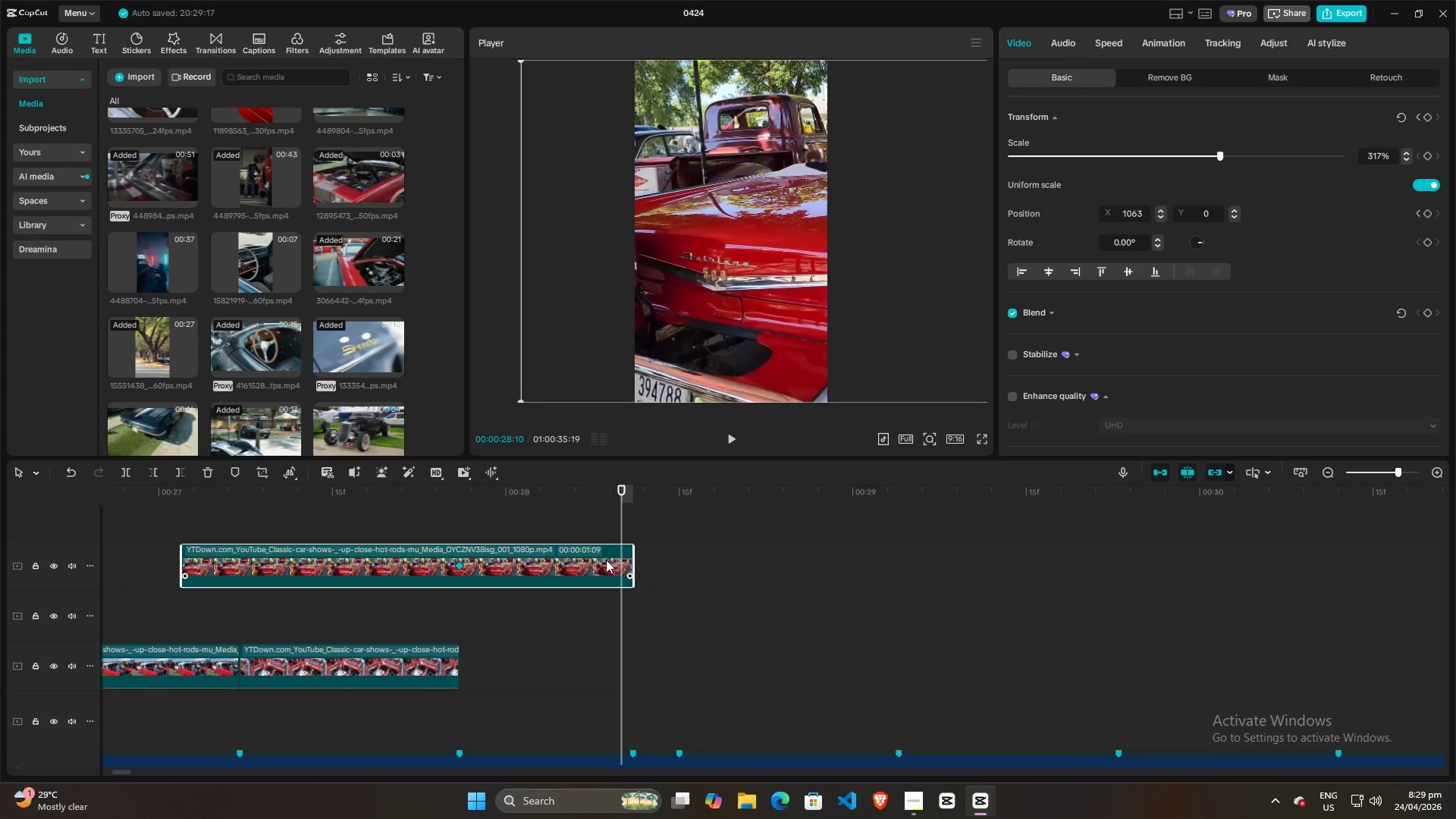 
left_click([606, 560])
 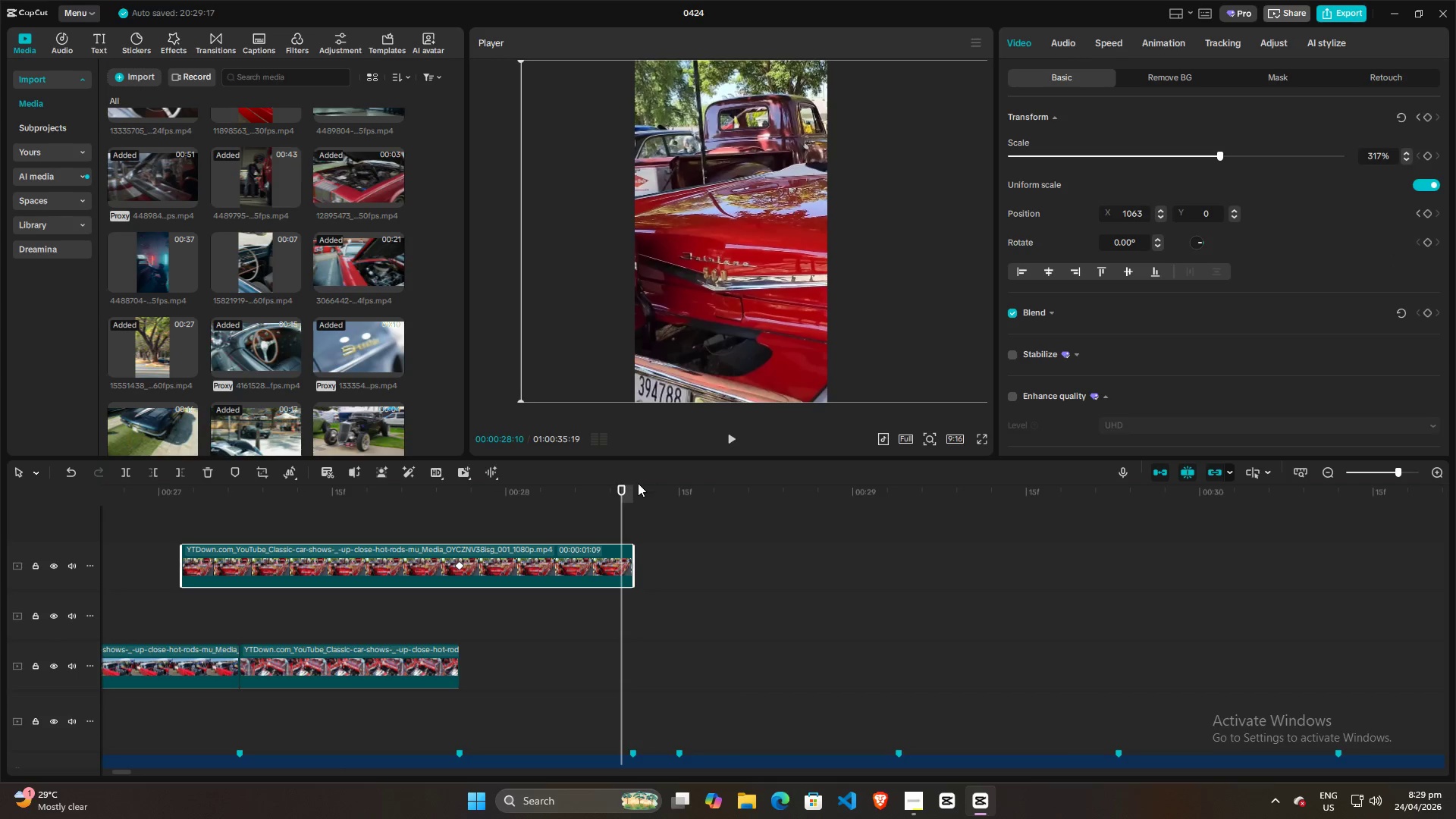 
left_click_drag(start_coordinate=[623, 512], to_coordinate=[461, 515])
 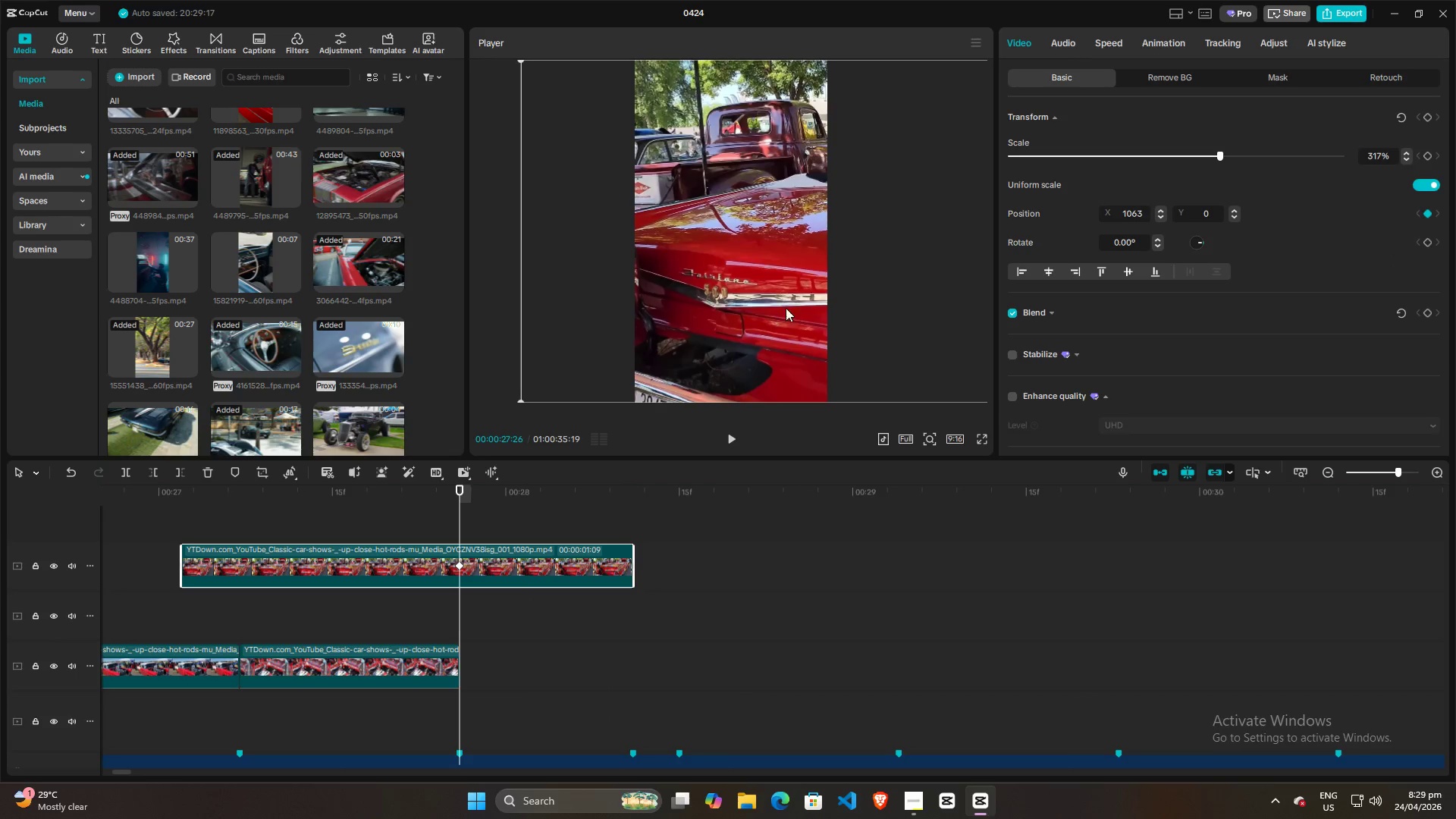 
left_click_drag(start_coordinate=[794, 306], to_coordinate=[551, 303])
 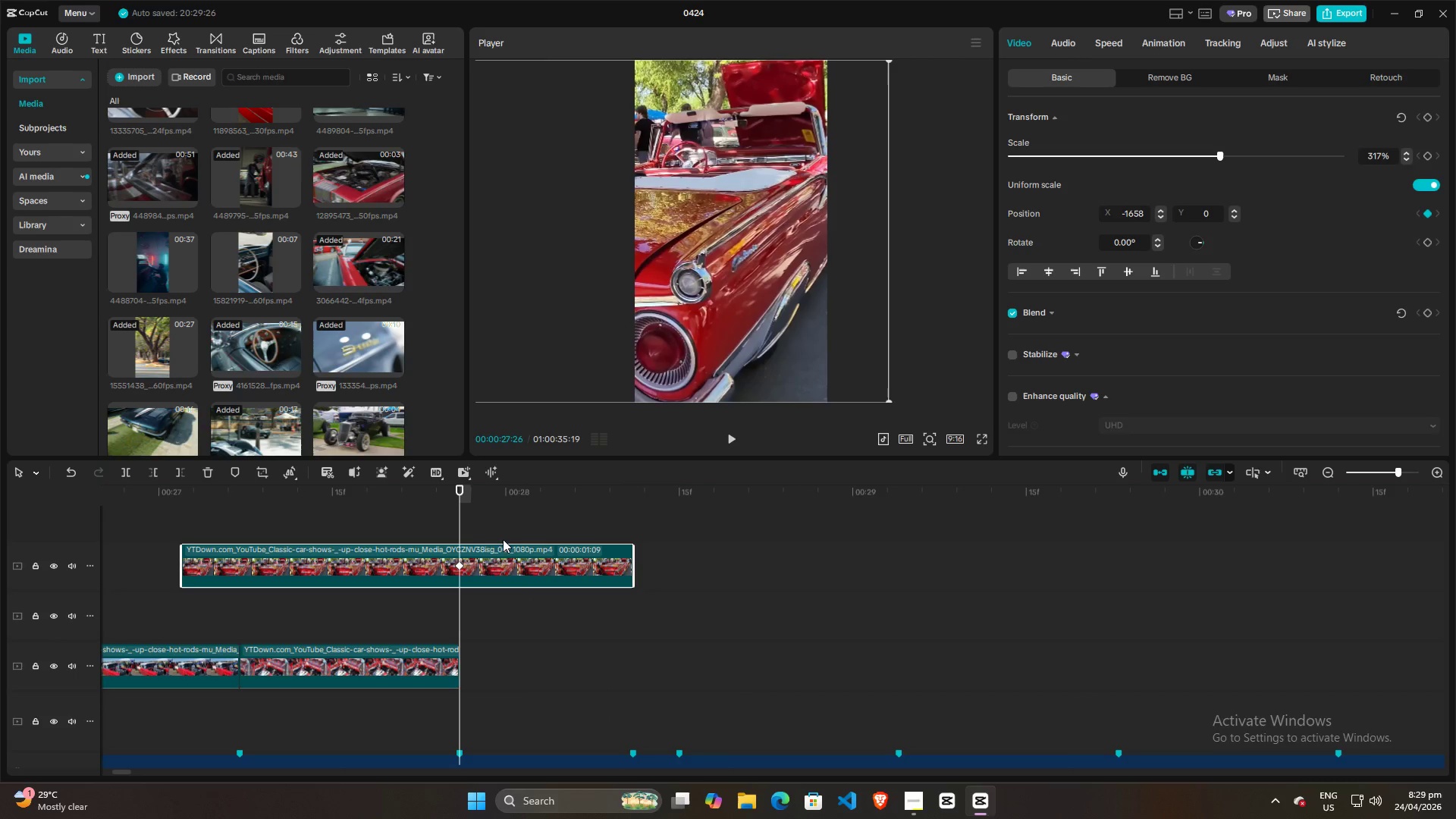 
left_click_drag(start_coordinate=[458, 524], to_coordinate=[626, 524])
 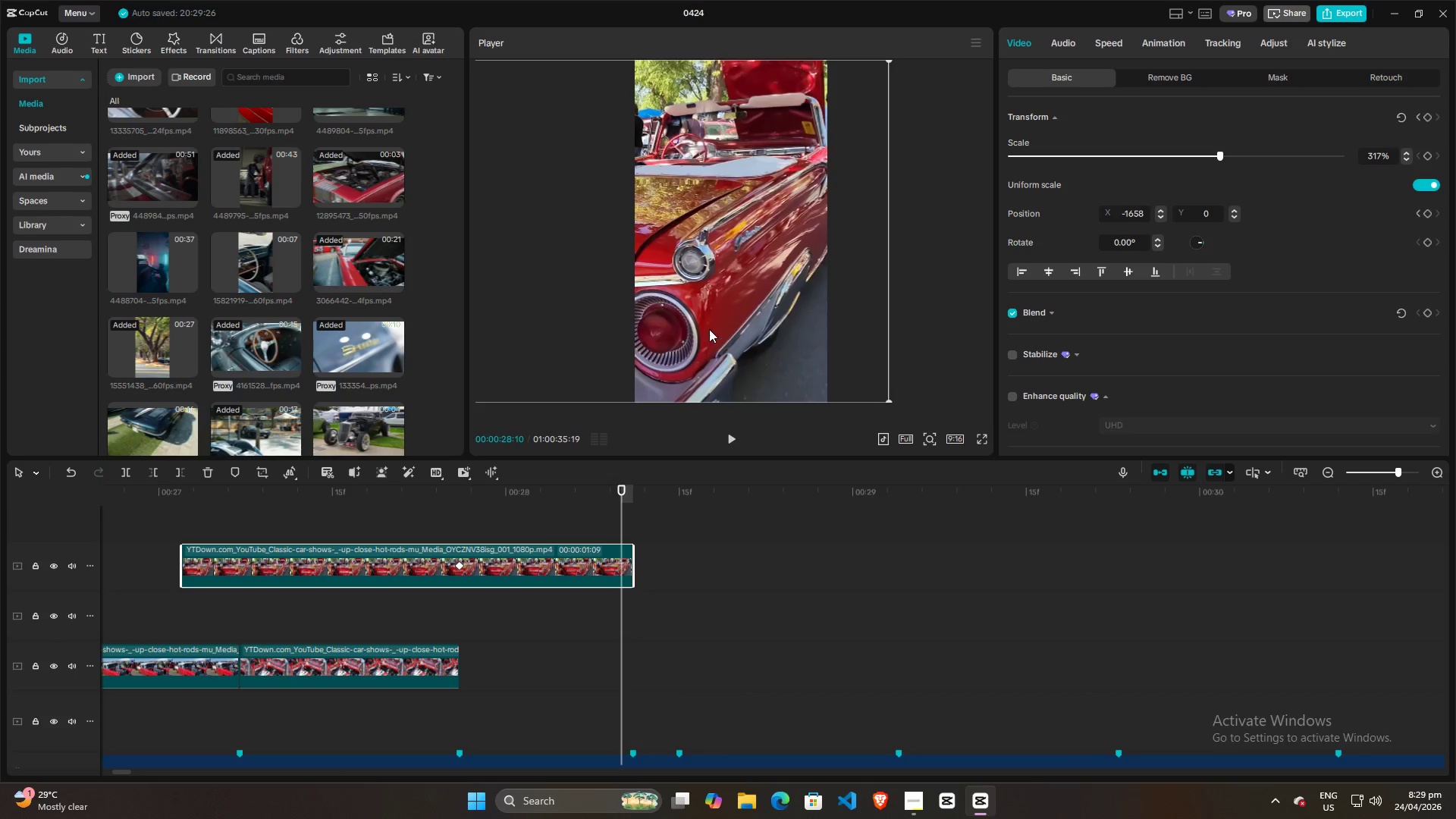 
left_click_drag(start_coordinate=[690, 328], to_coordinate=[934, 320])
 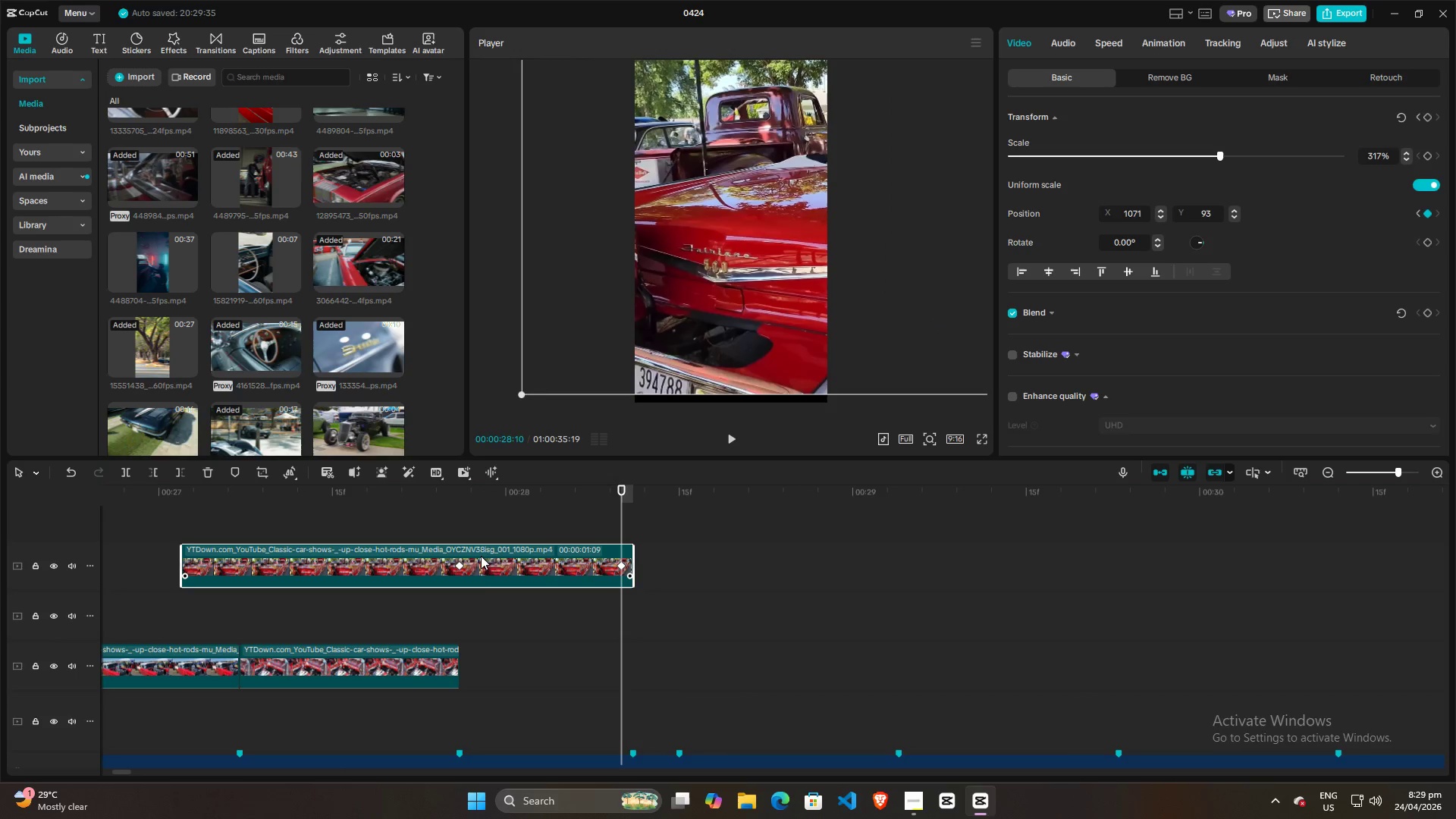 
left_click([461, 530])
 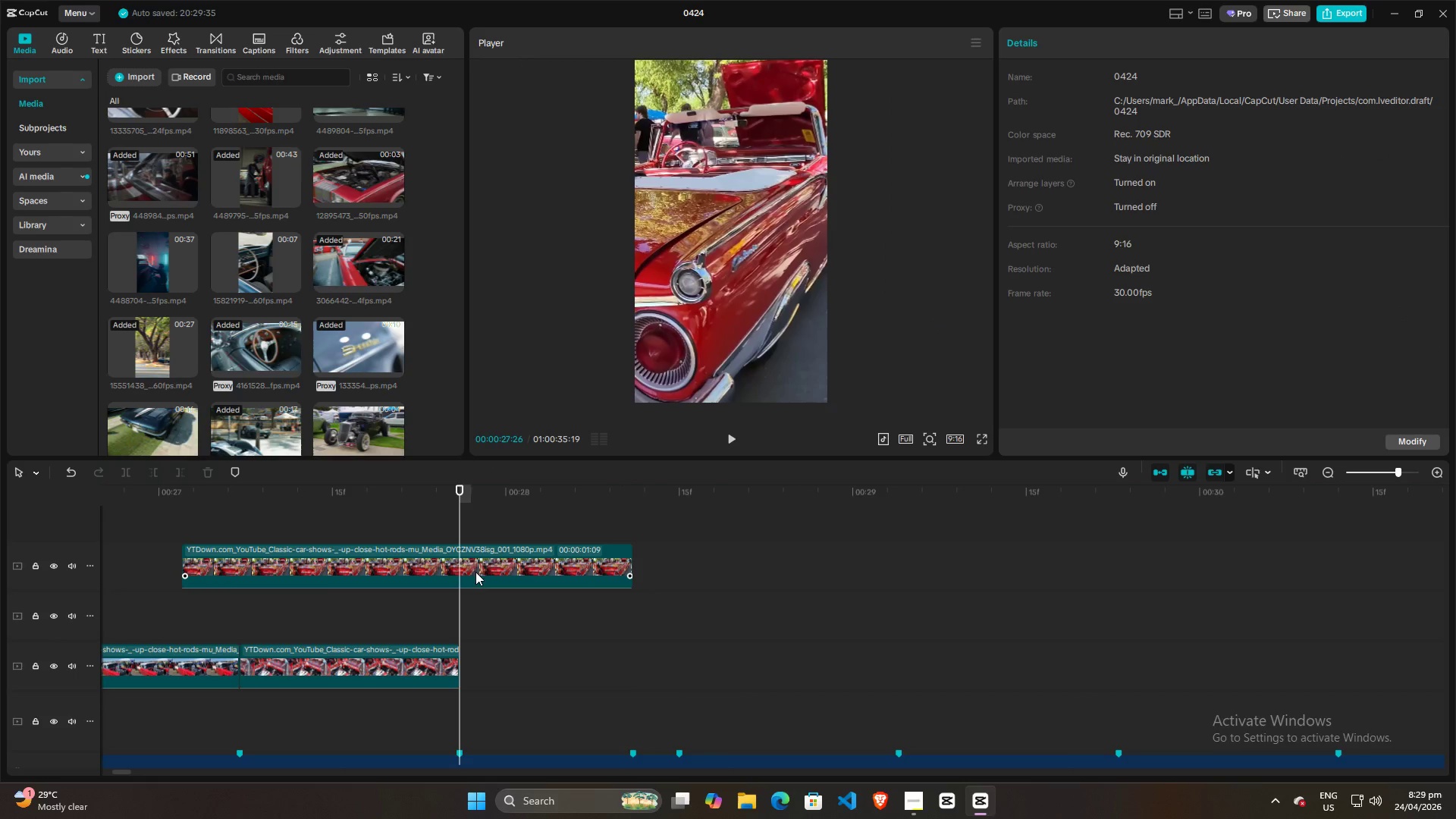 
left_click([472, 573])
 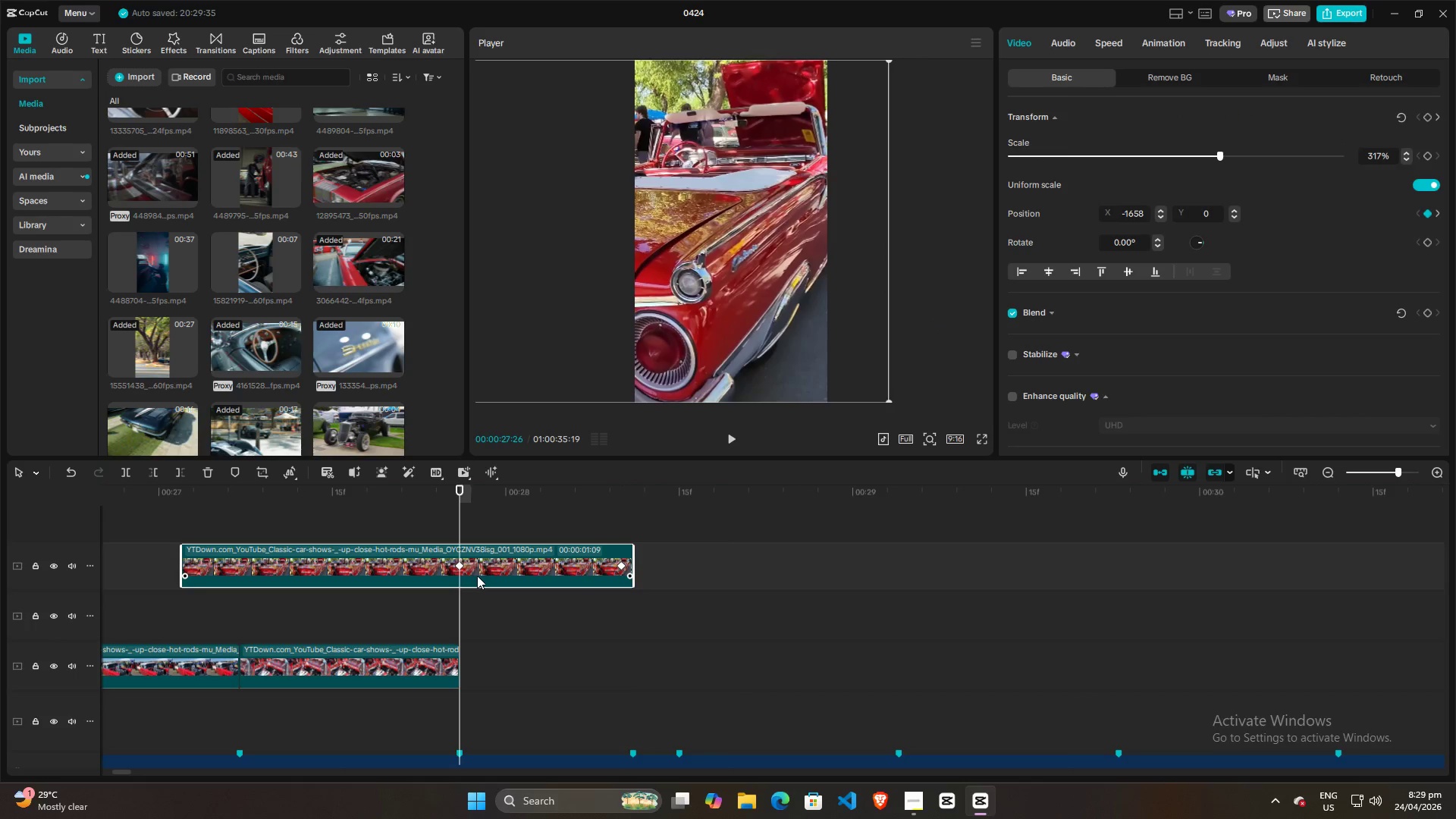 
key(Q)
 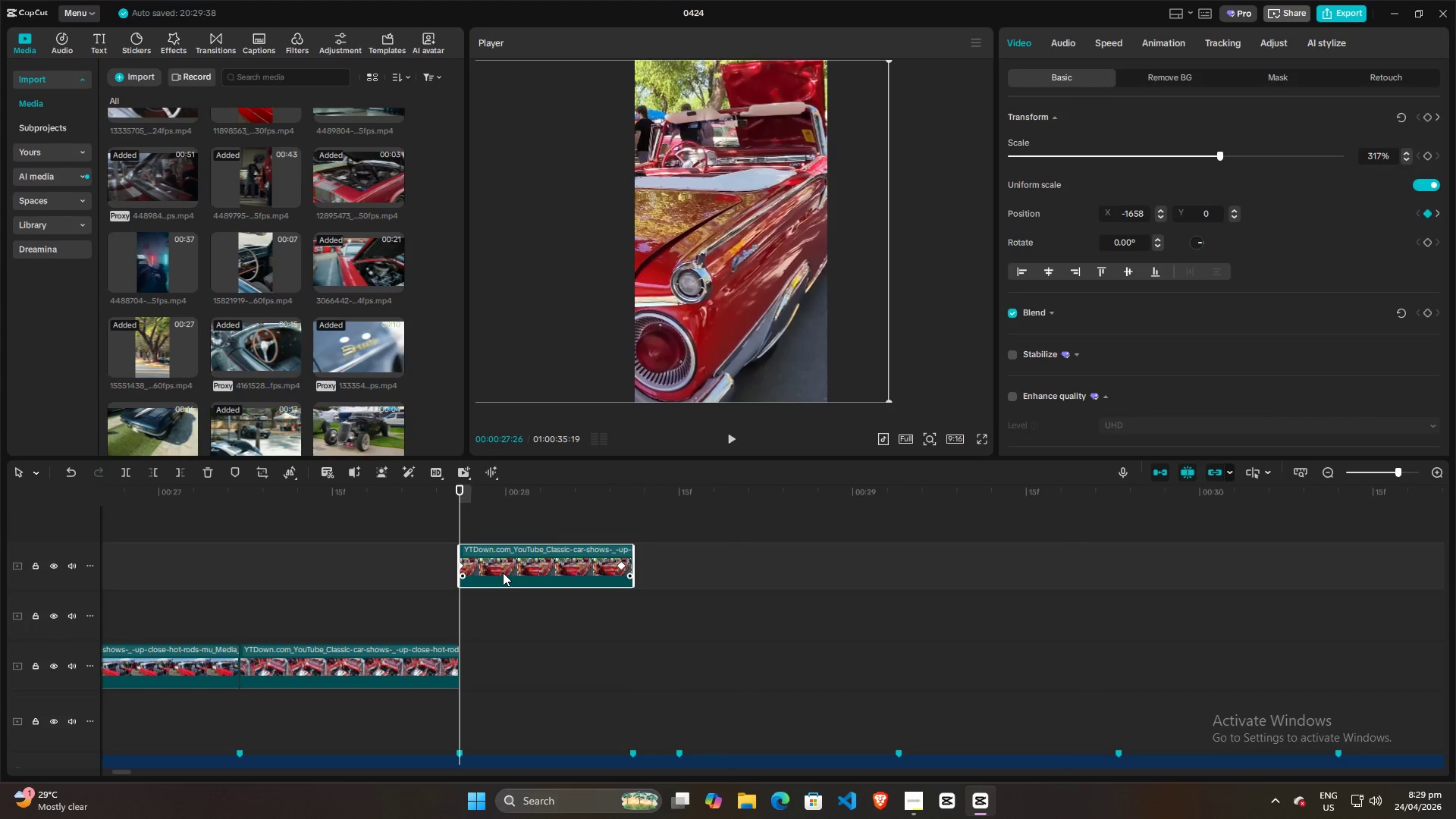 
left_click_drag(start_coordinate=[503, 573], to_coordinate=[500, 672])
 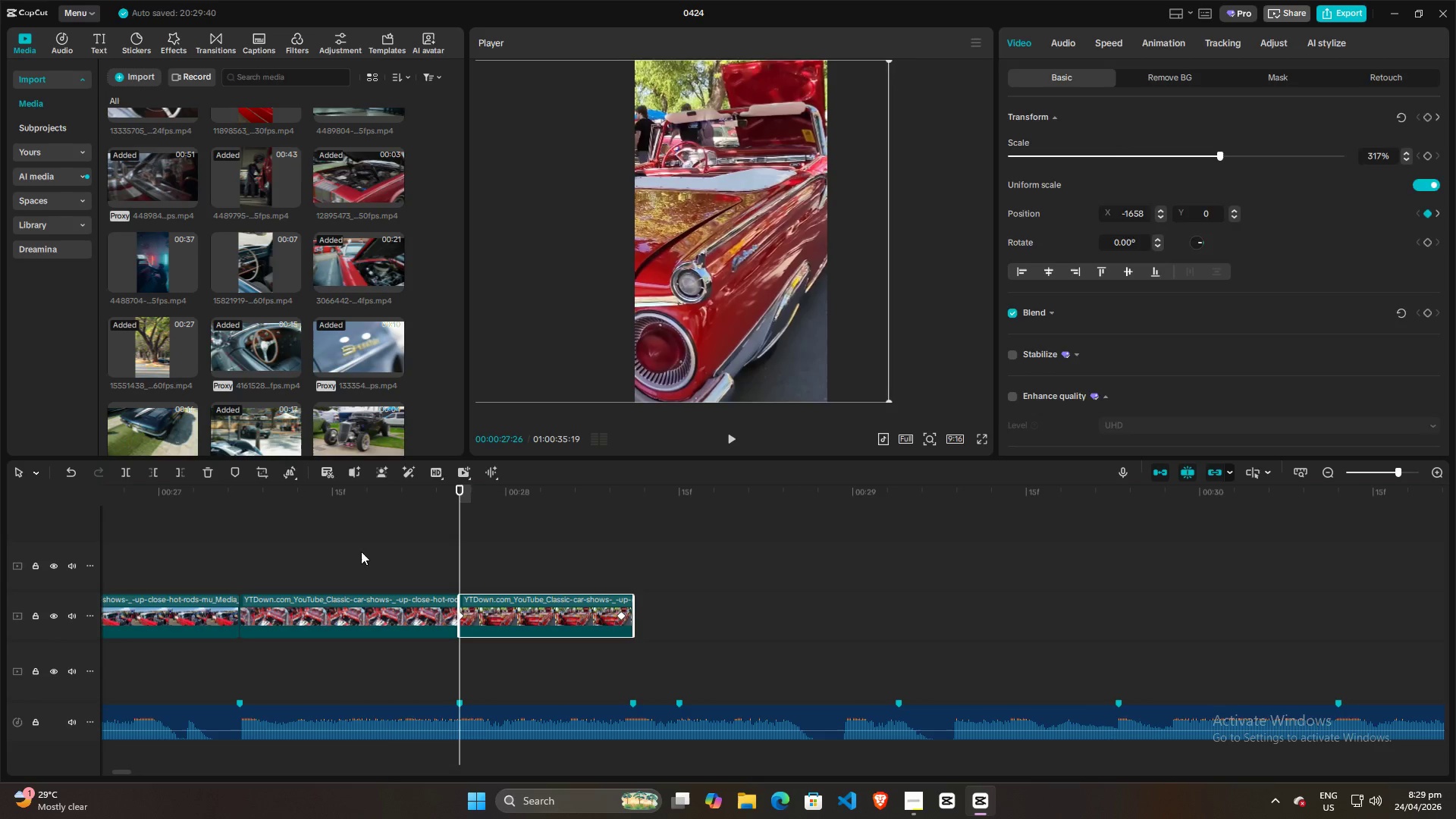 
left_click([345, 549])
 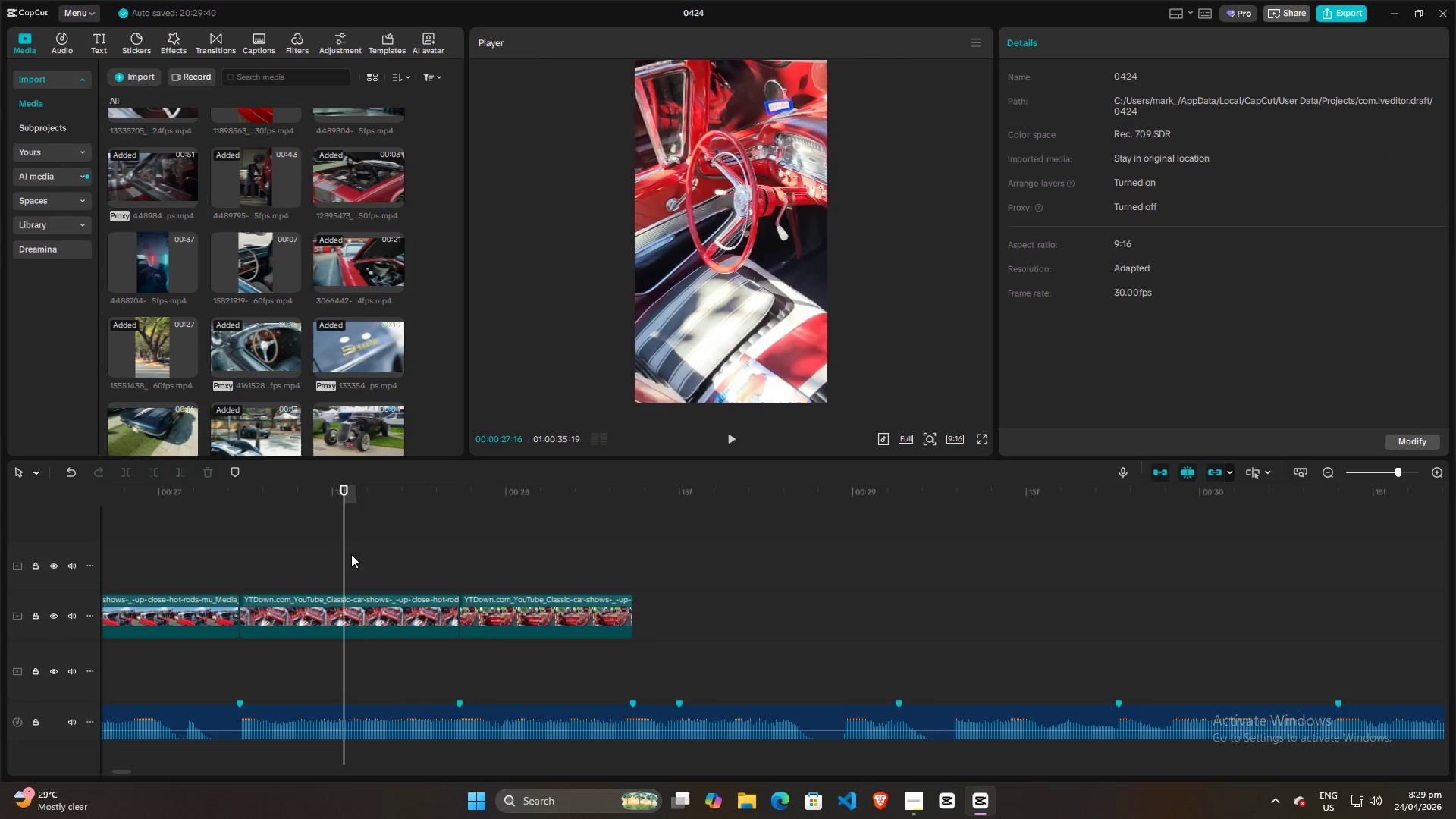 
key(Space)
 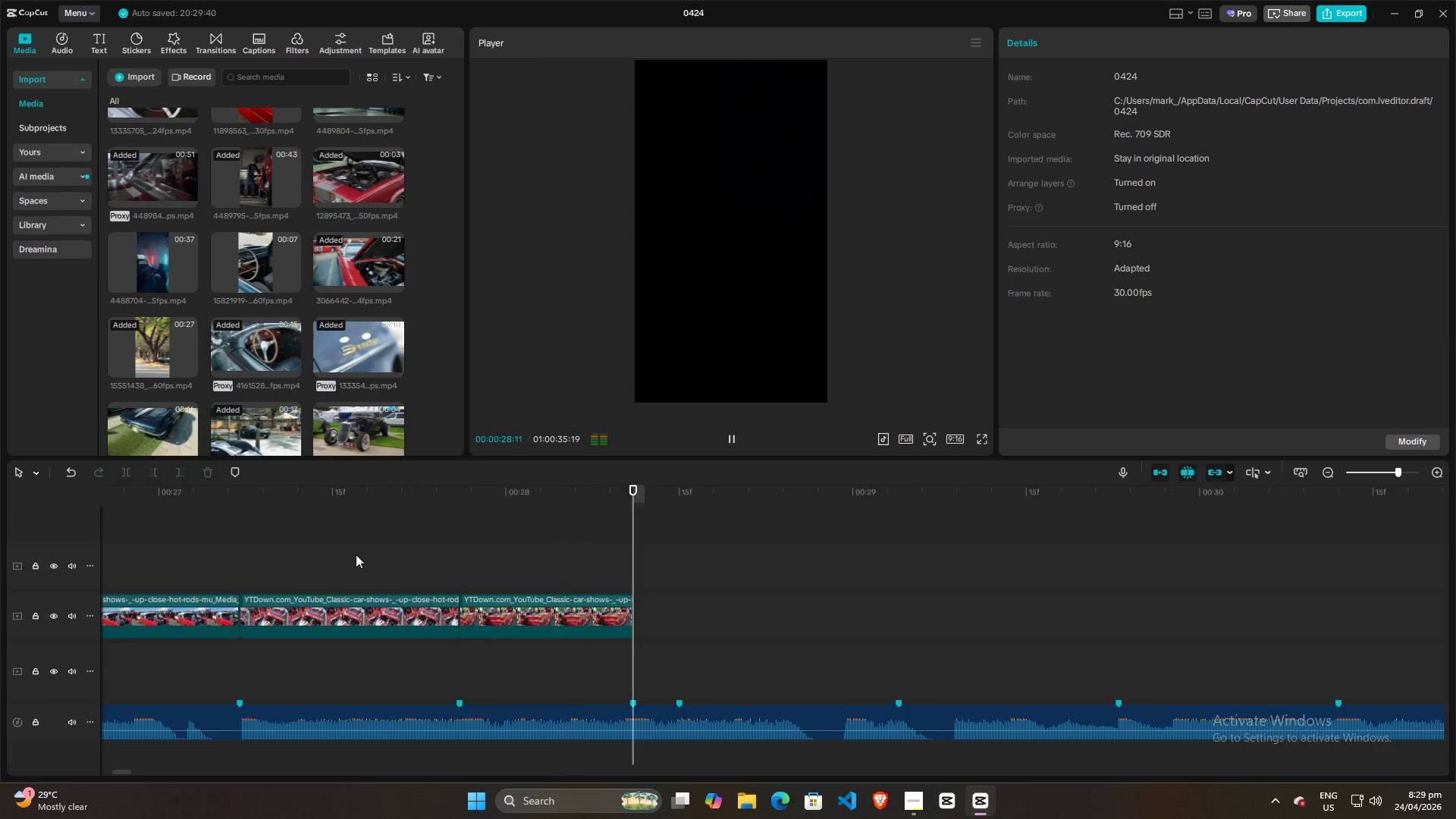 
key(Space)
 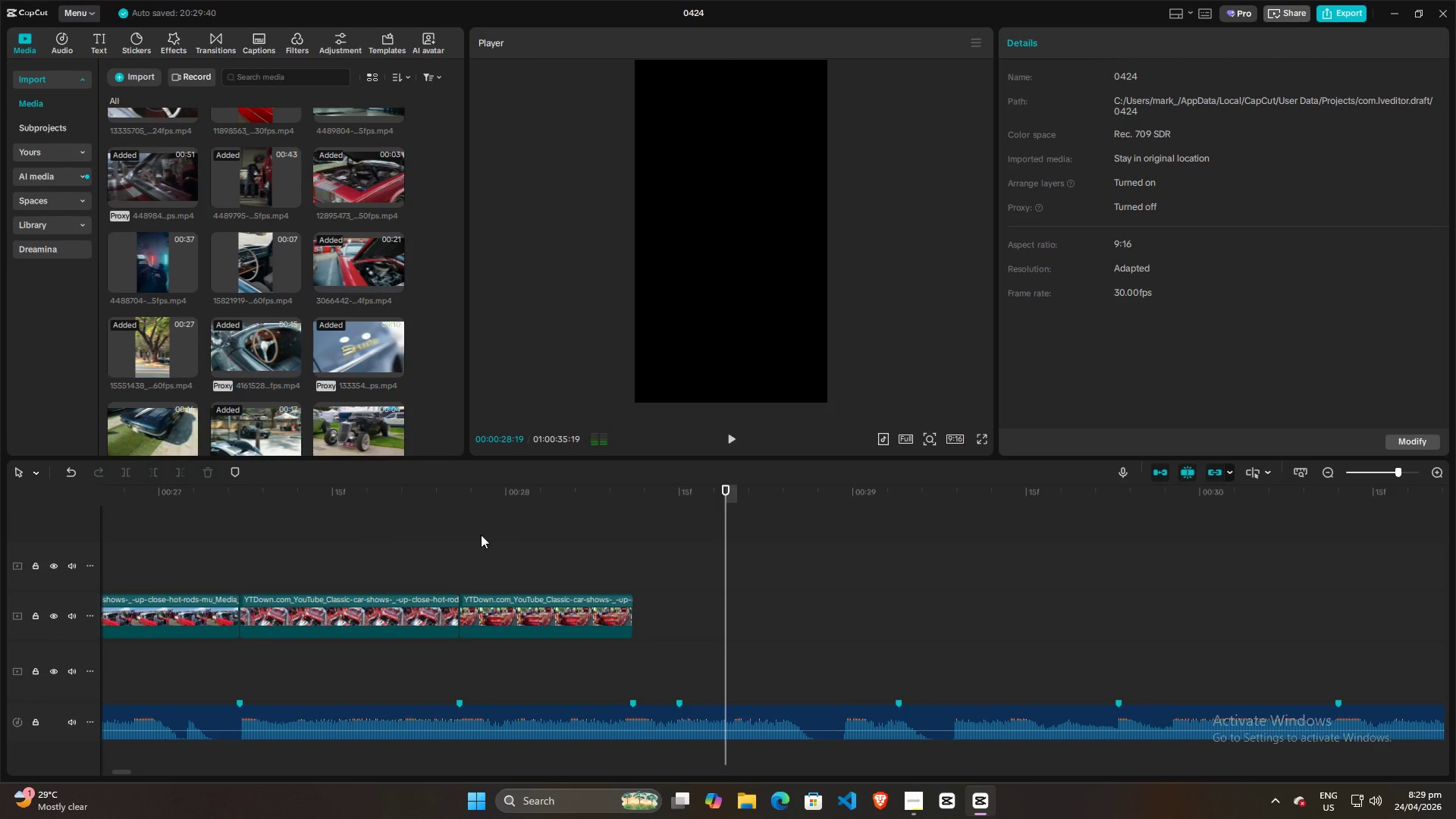 
left_click([374, 550])
 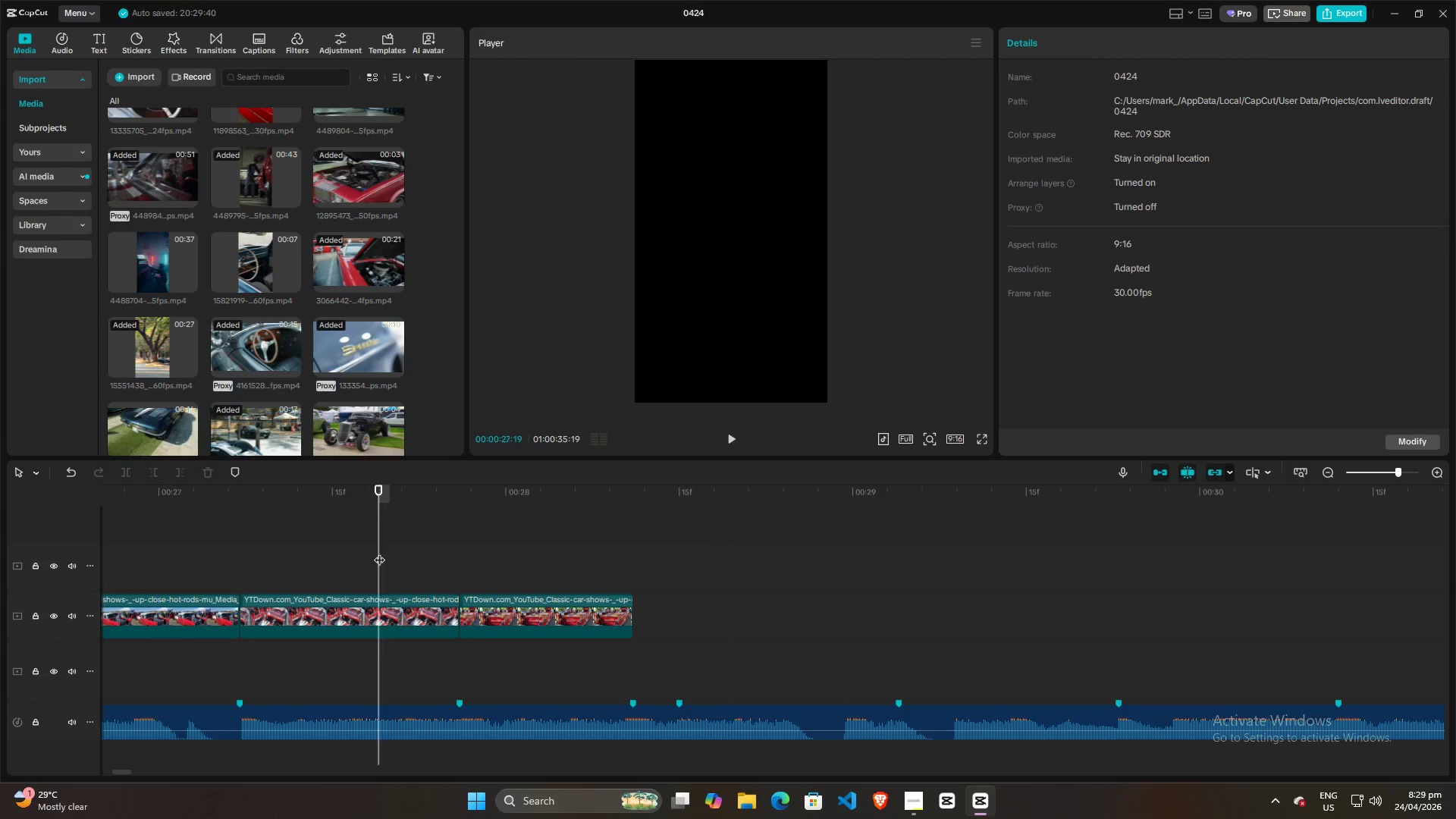 
key(Space)
 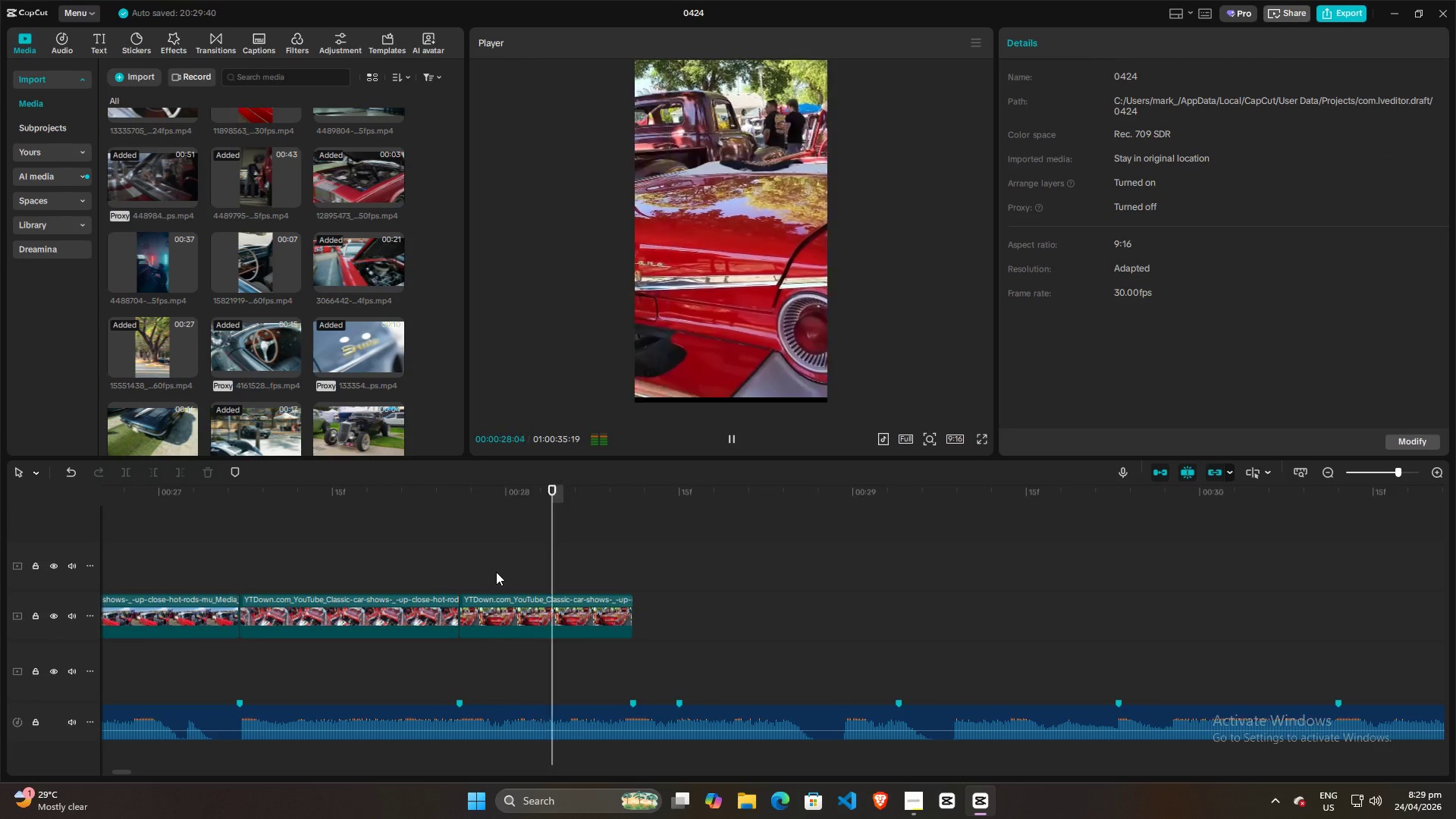 
key(Space)
 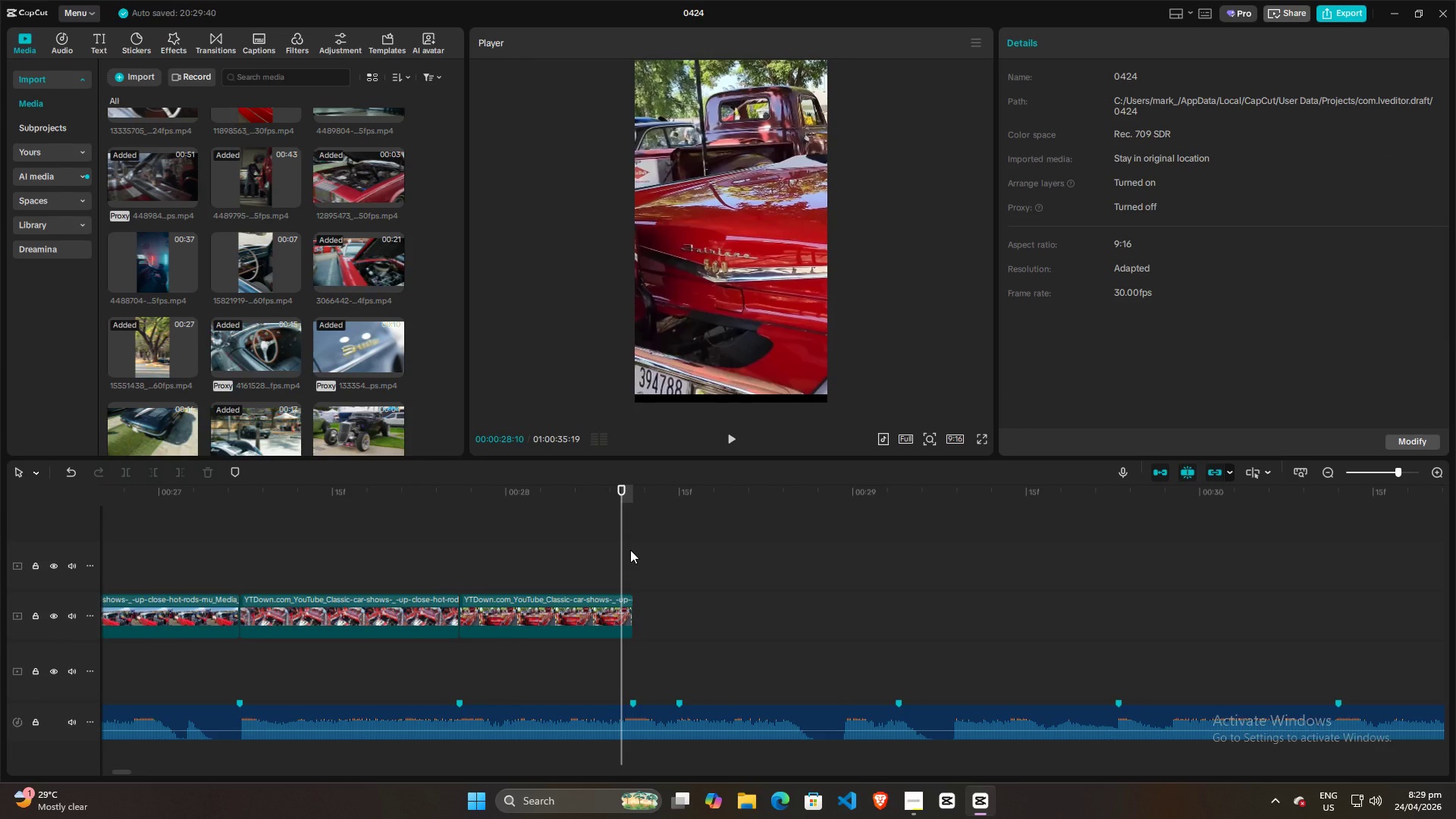 
key(Space)
 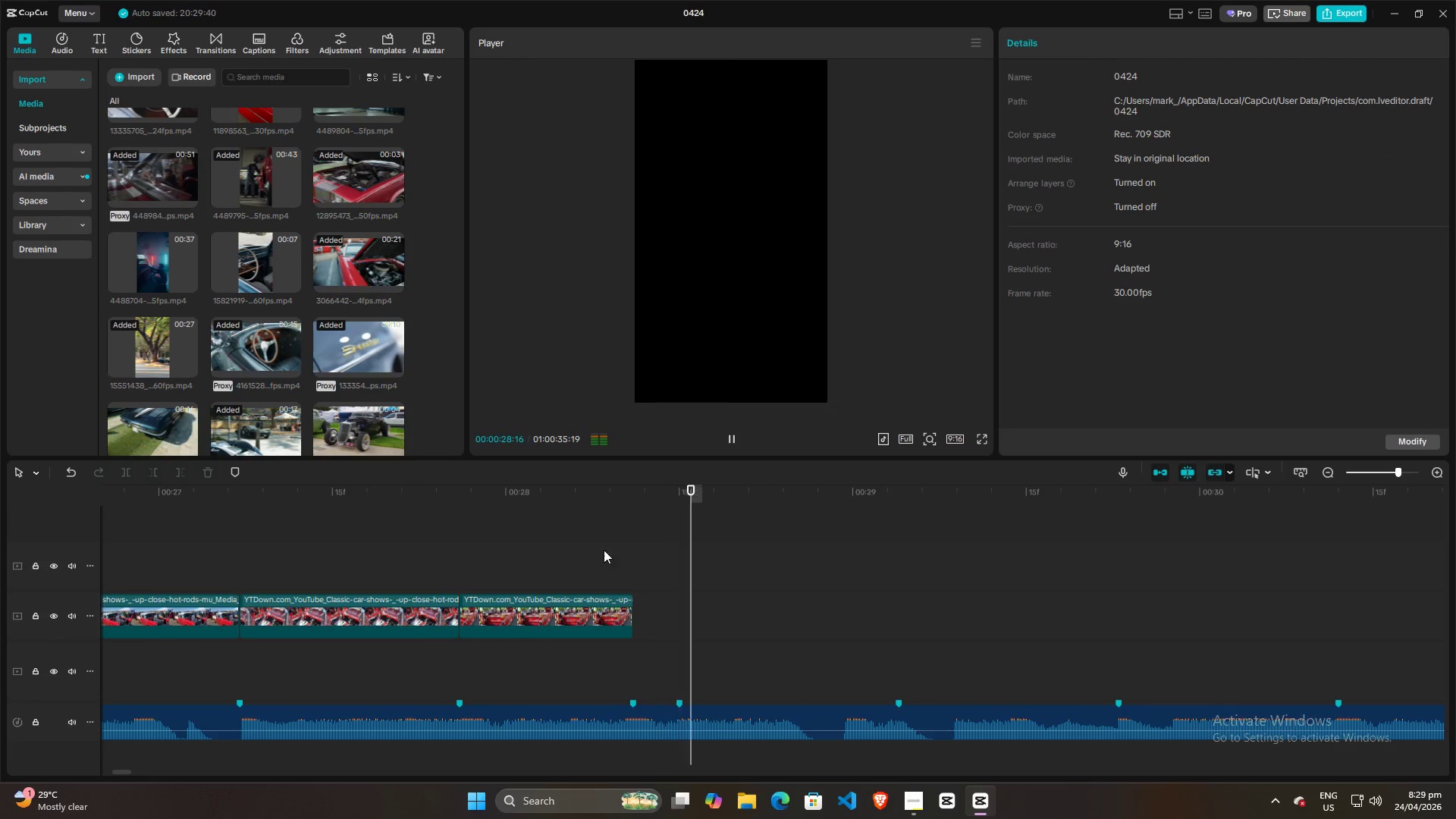 
key(Space)
 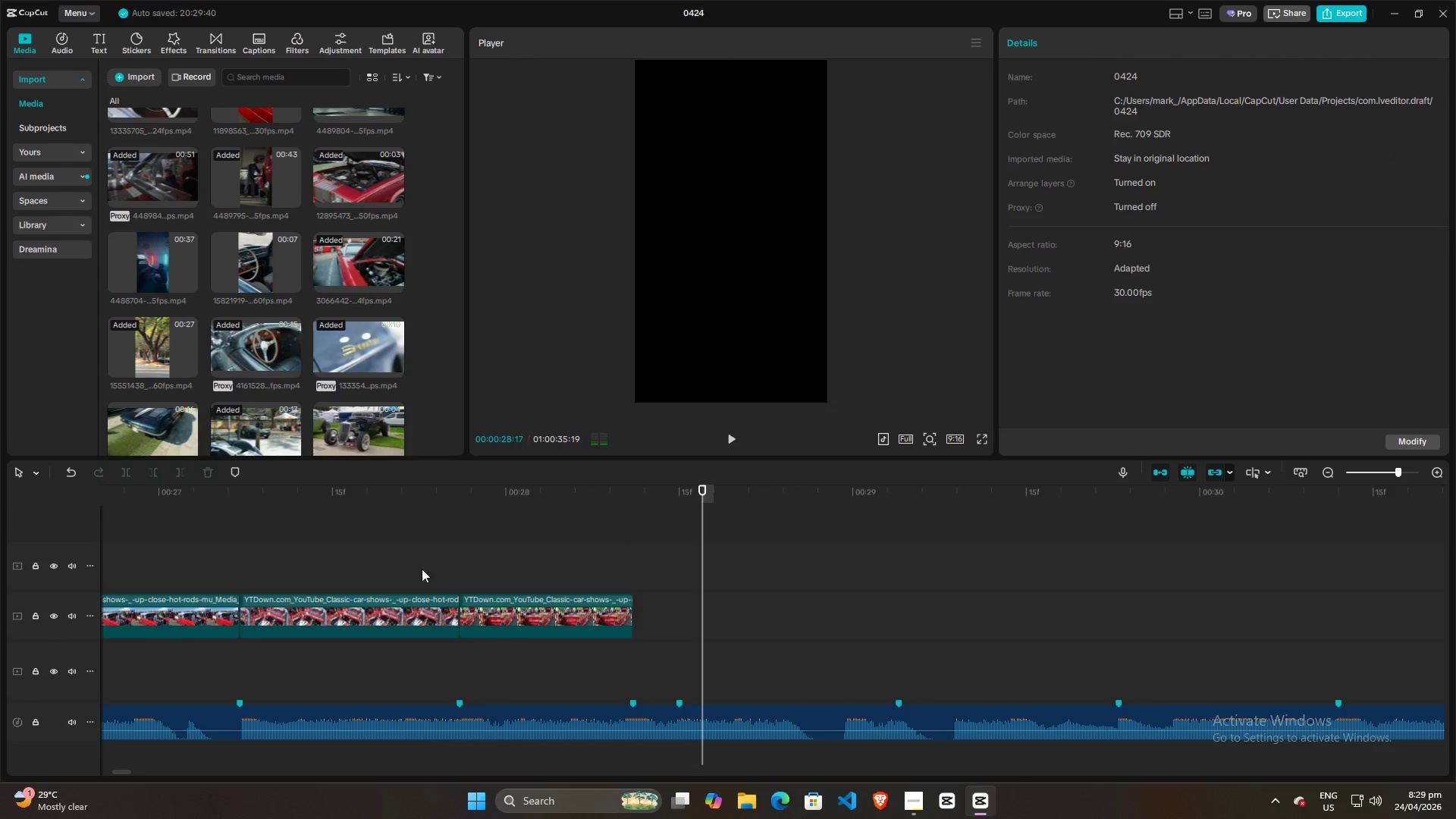 
left_click([403, 565])
 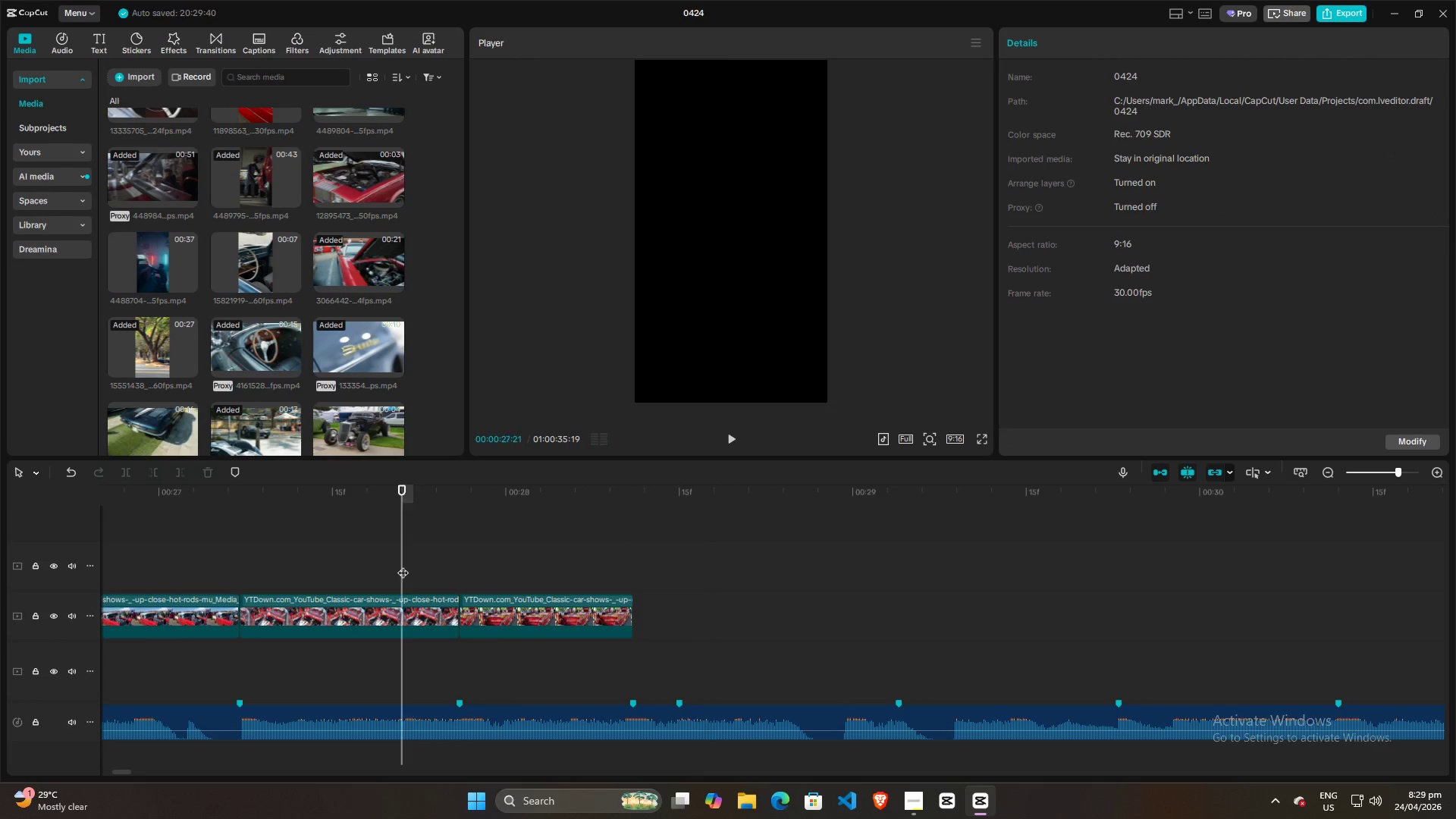 
key(Space)
 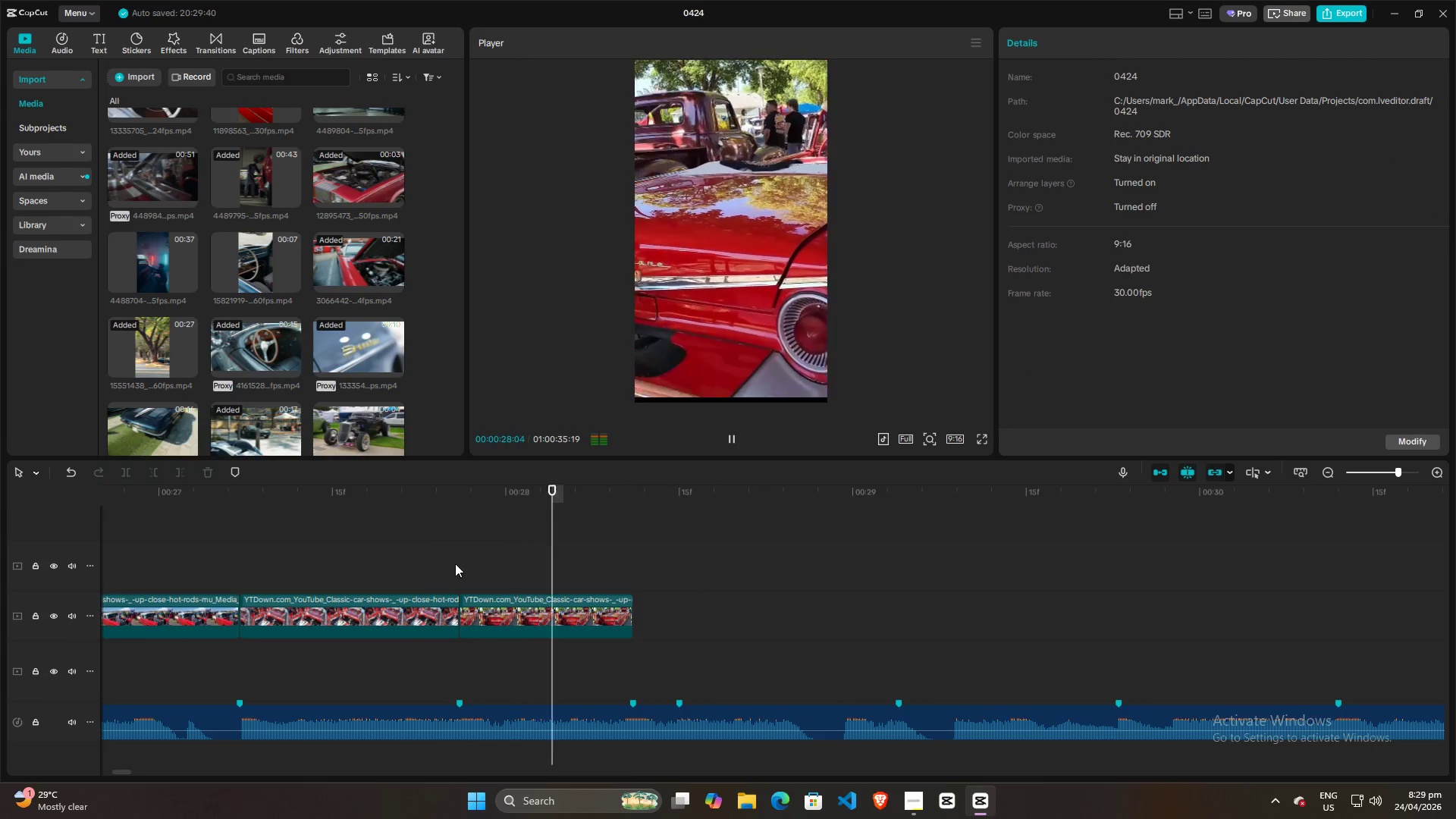 
key(Space)
 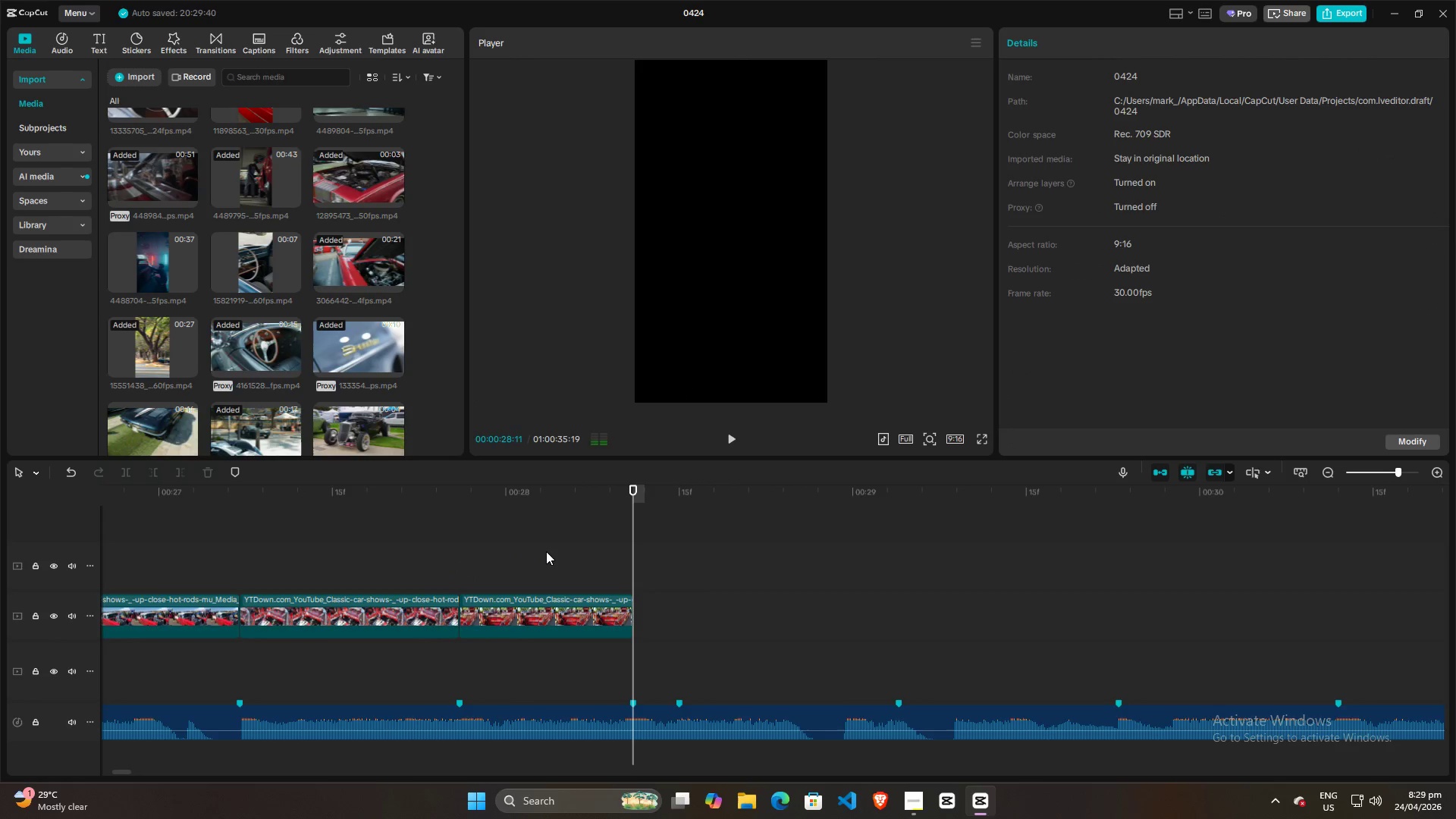 
hold_key(key=ControlLeft, duration=0.64)
scroll: coordinate [546, 551], scroll_direction: down, amount: 9.0
 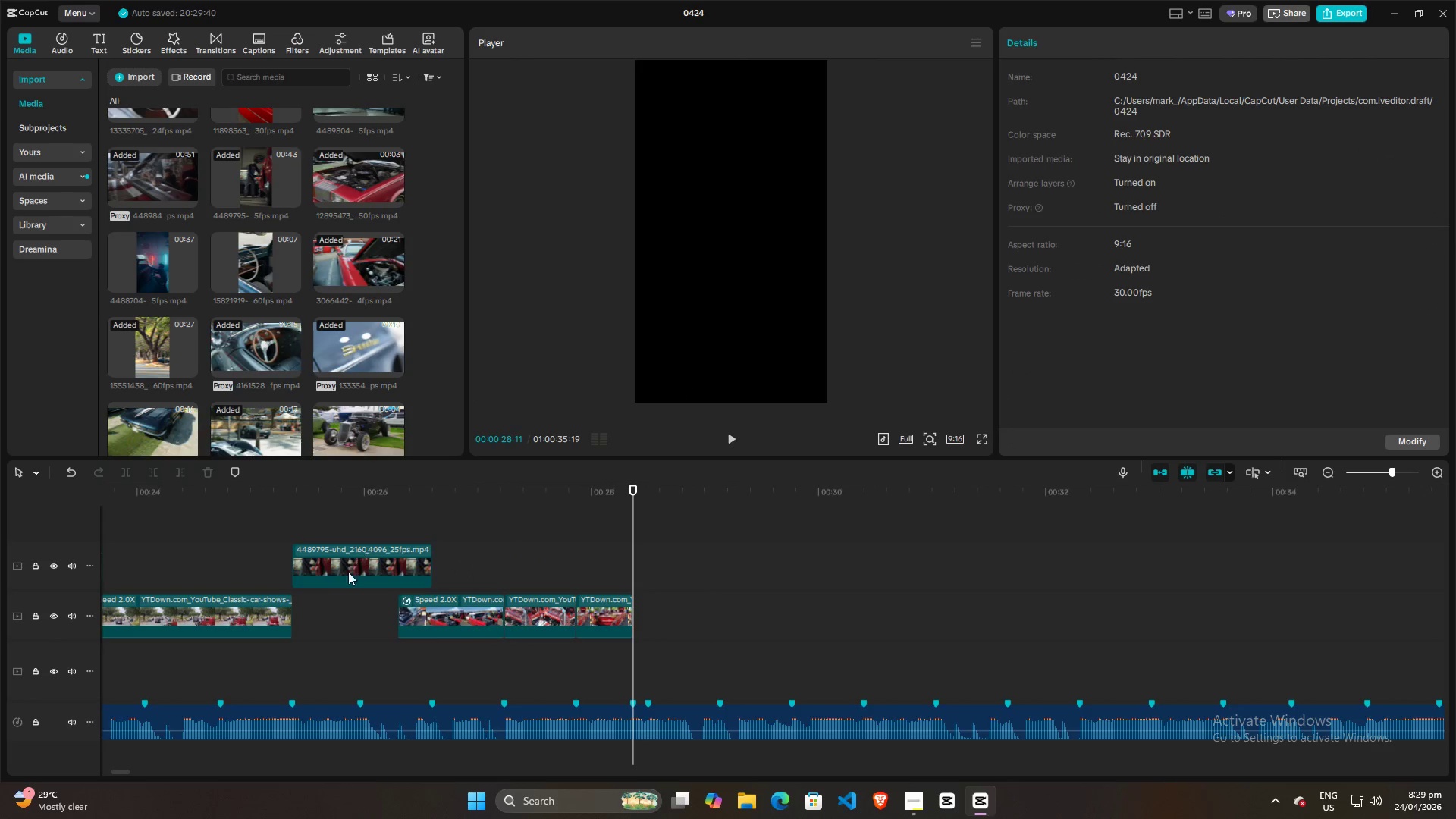 
left_click([364, 627])
 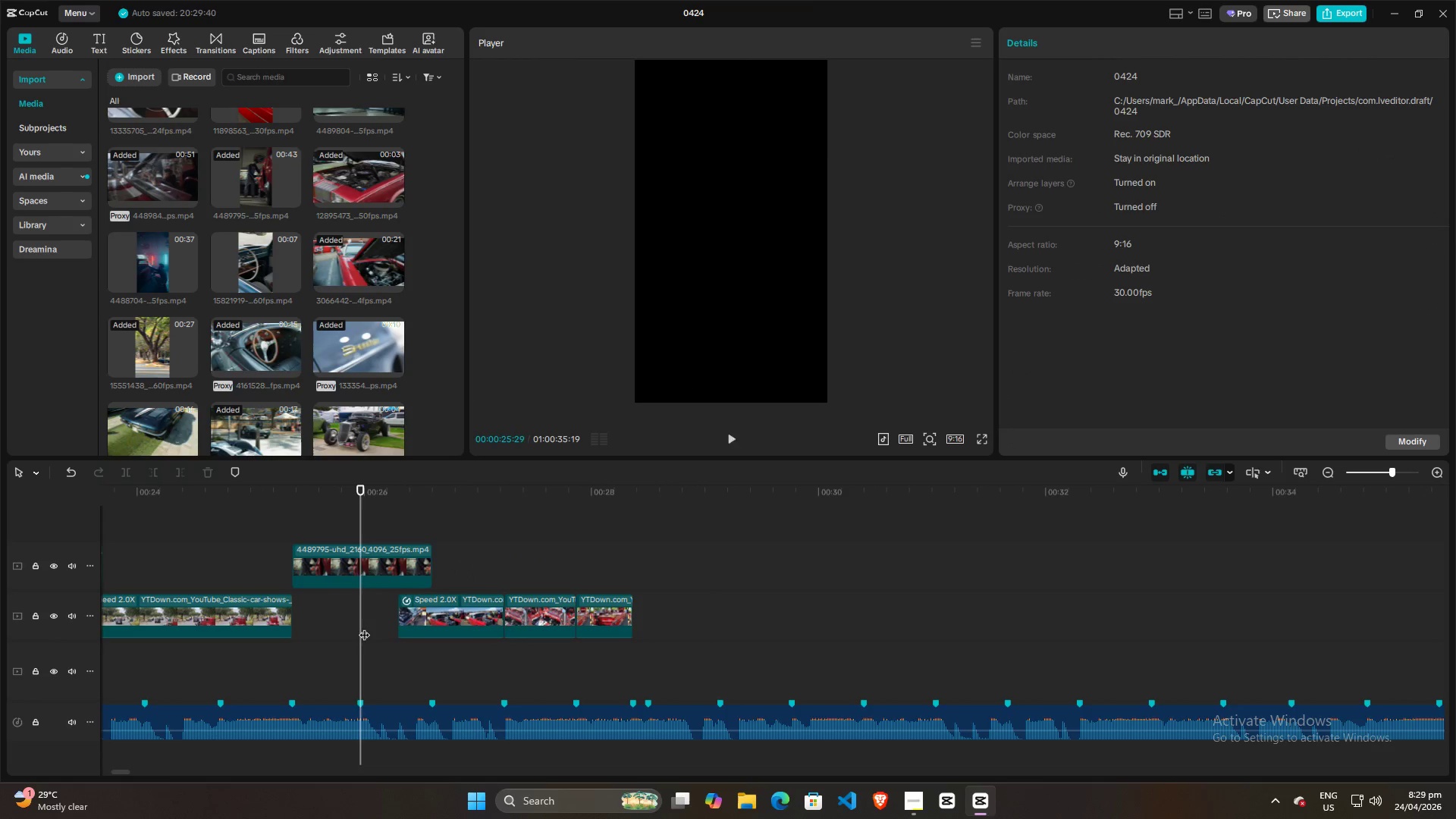 
key(Space)
 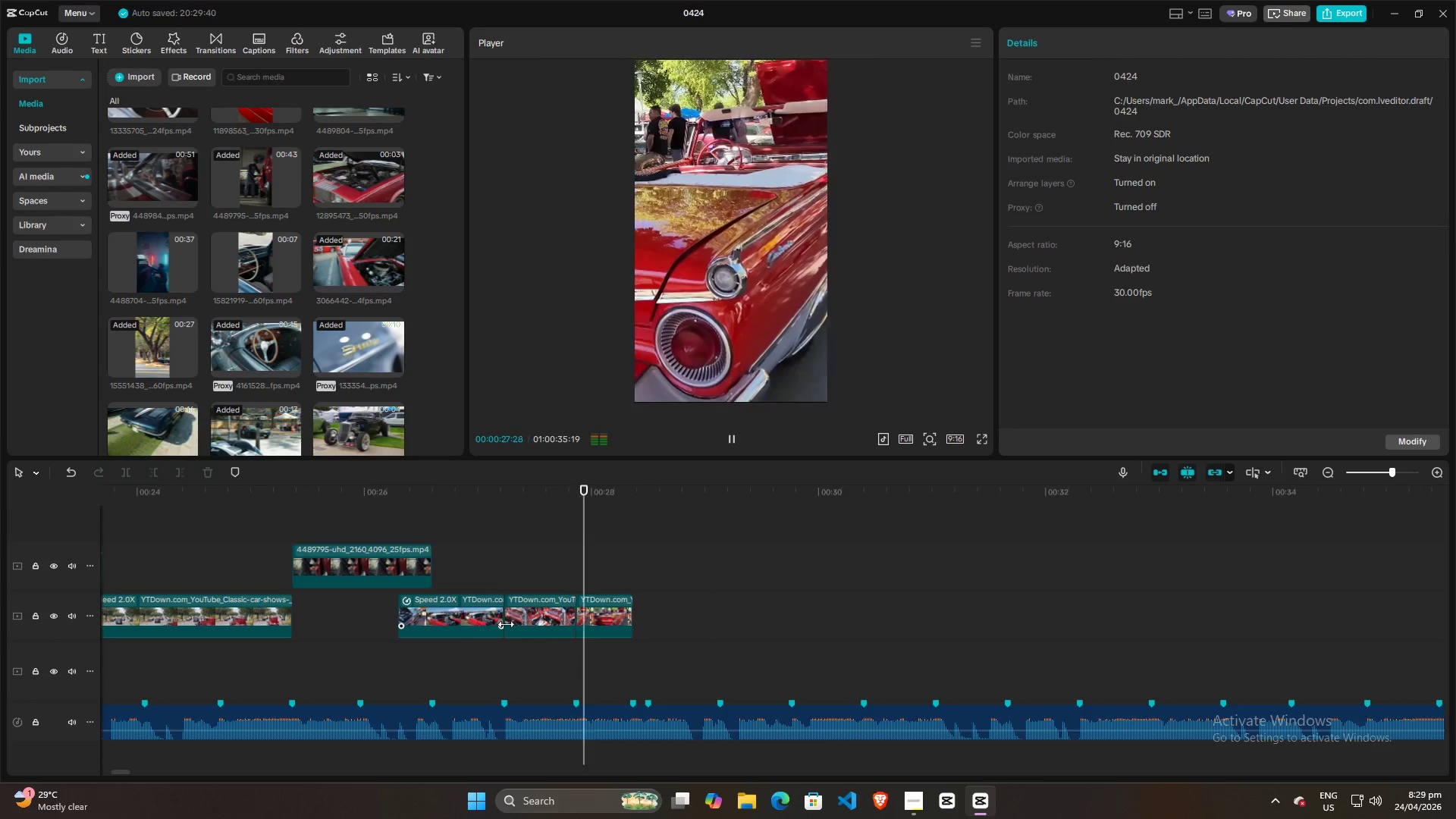 
key(Space)
 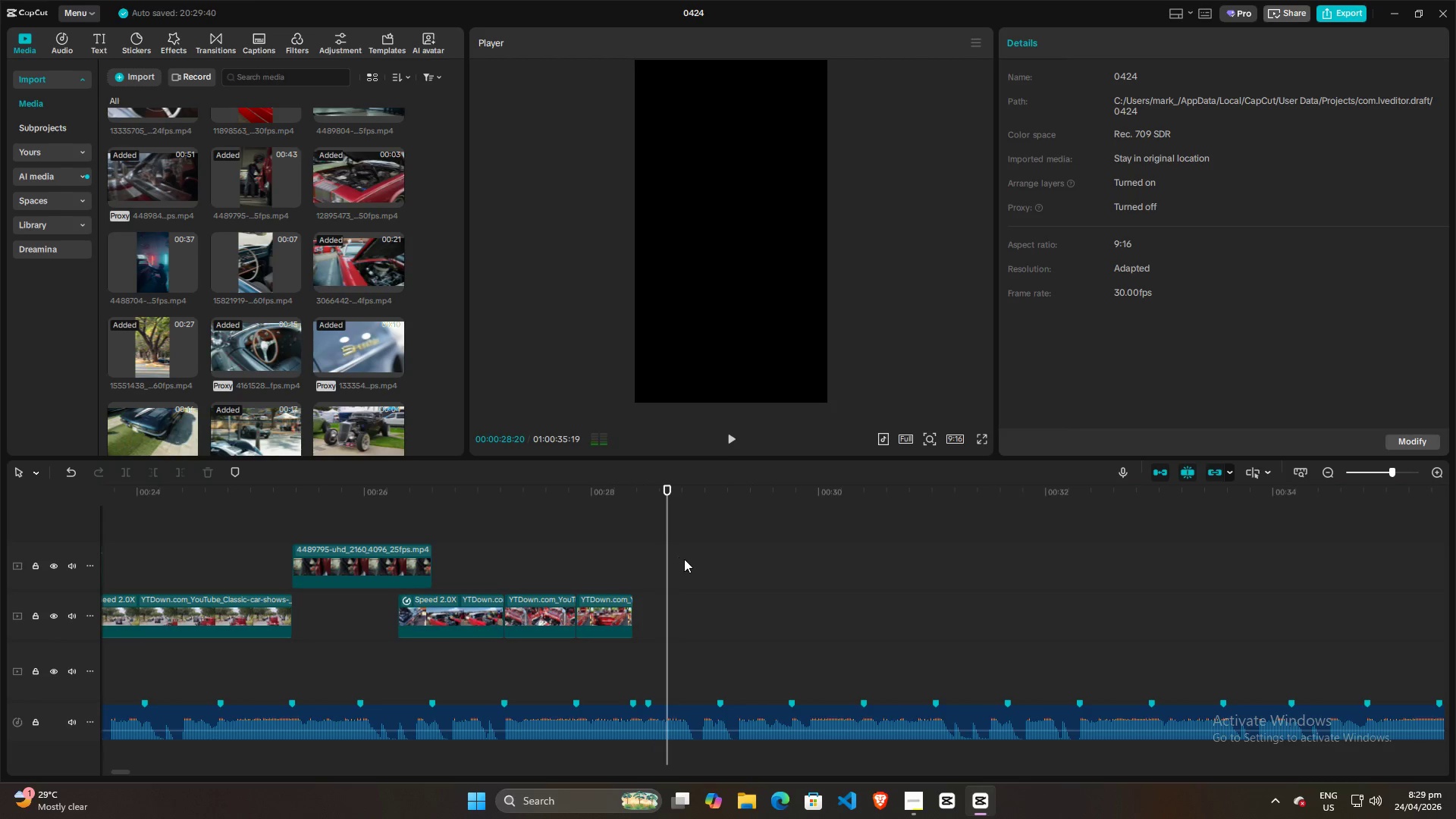 
hold_key(key=ControlLeft, duration=0.53)
scroll: coordinate [685, 560], scroll_direction: down, amount: 5.0
 